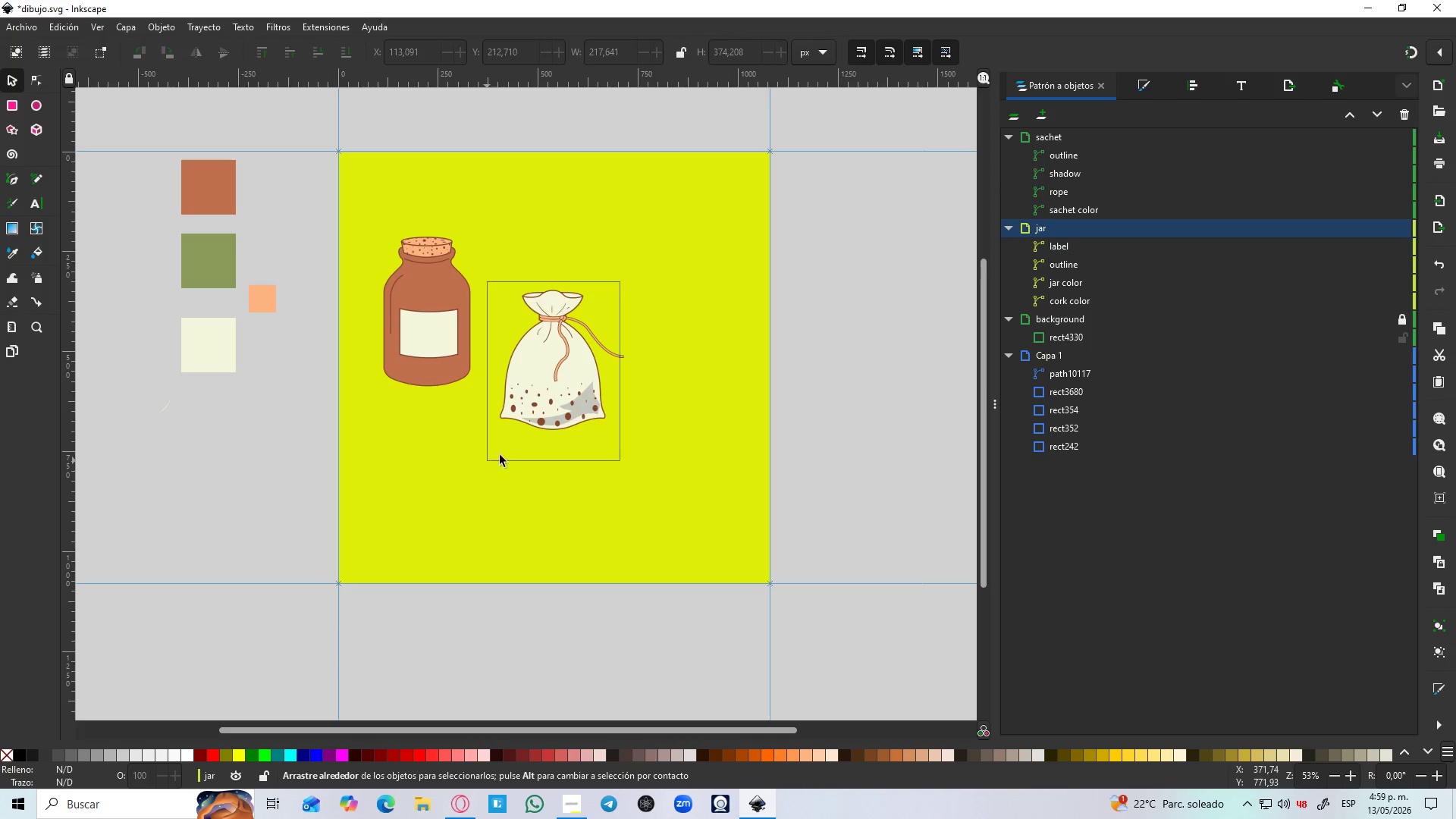 
hold_key(key=ControlLeft, duration=1.75)
left_click_drag(start_coordinate=[607, 286], to_coordinate=[626, 271])
 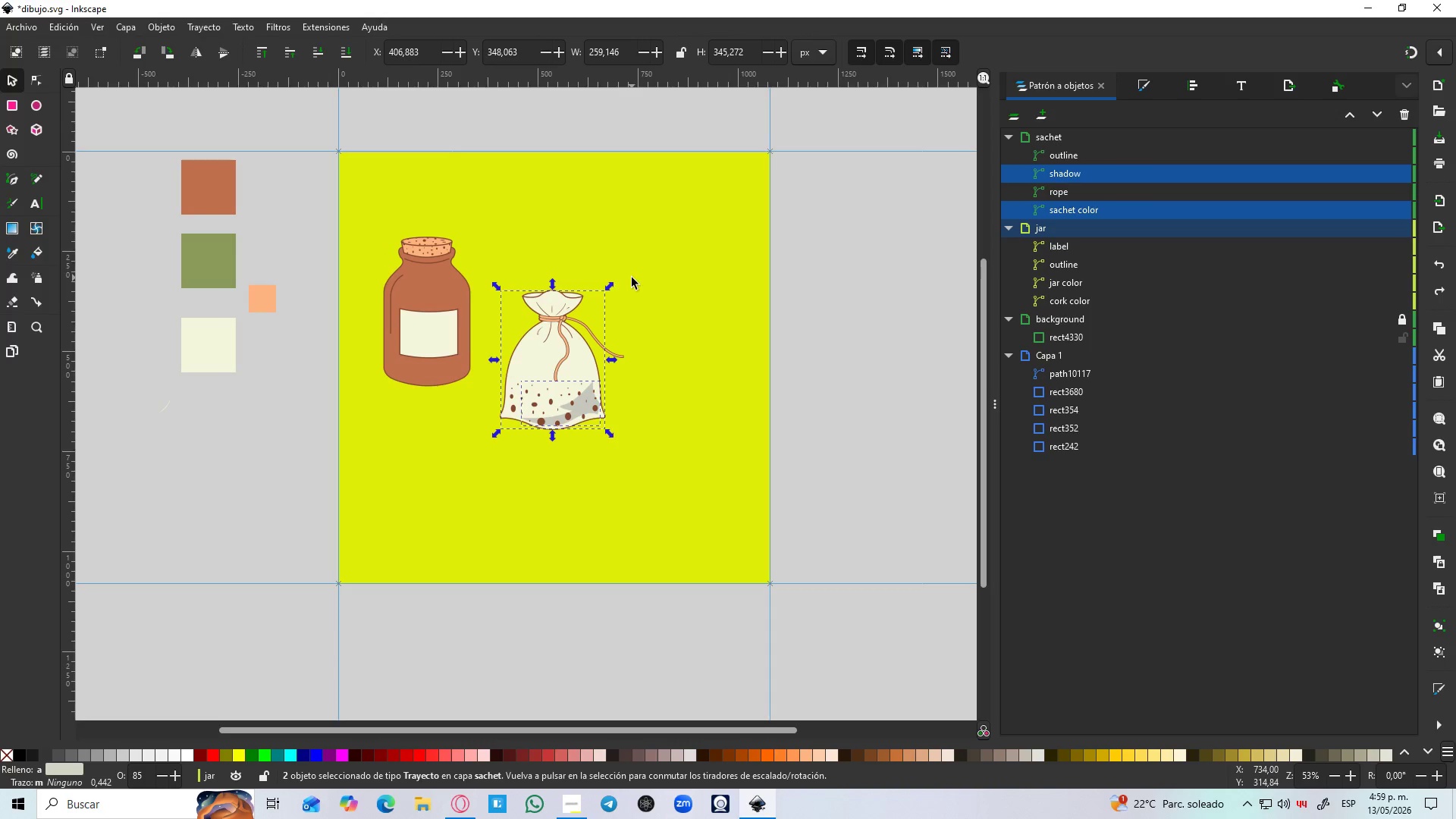 
hold_key(key=ShiftLeft, duration=1.0)
 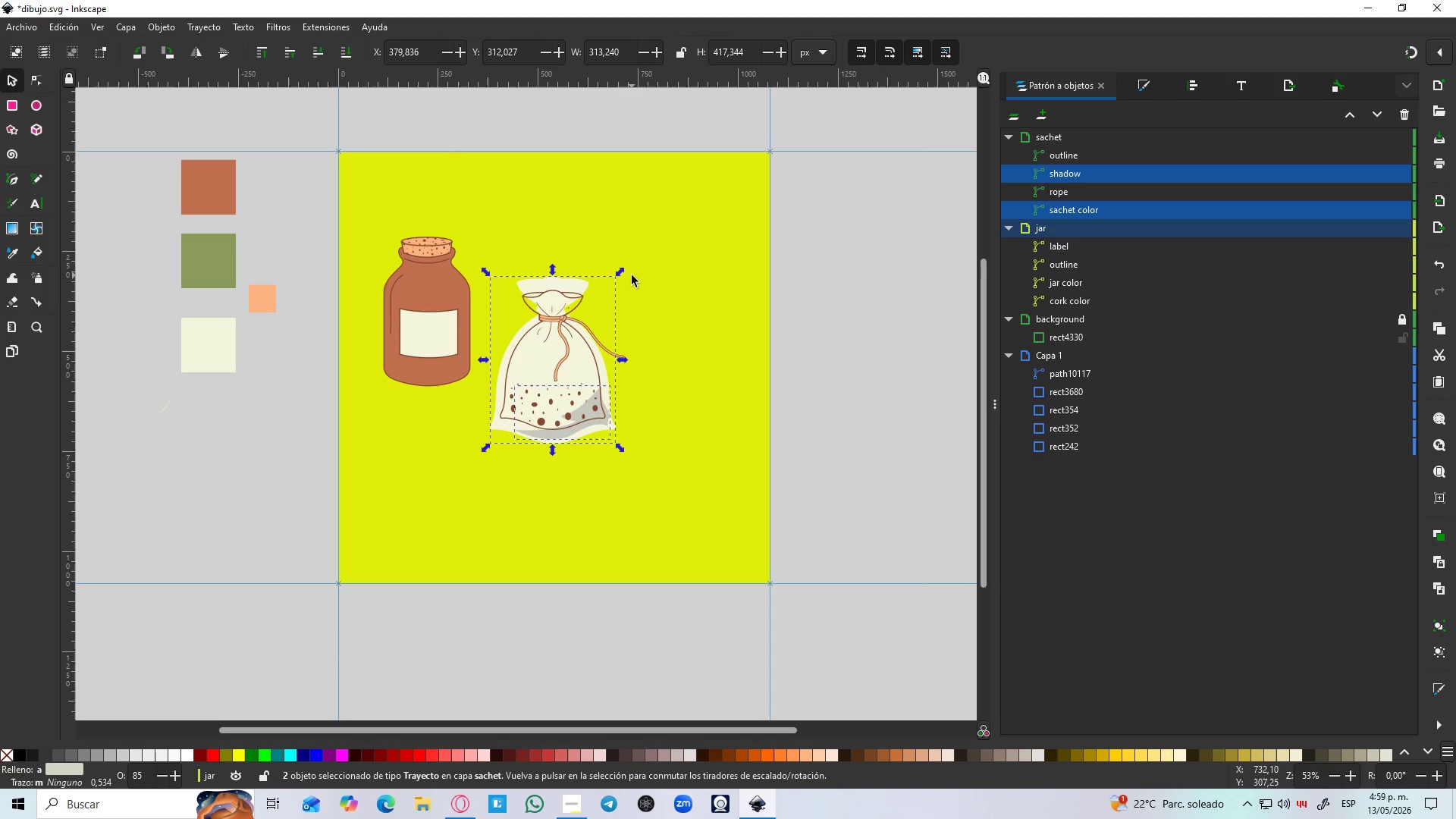 
key(Control+Z)
 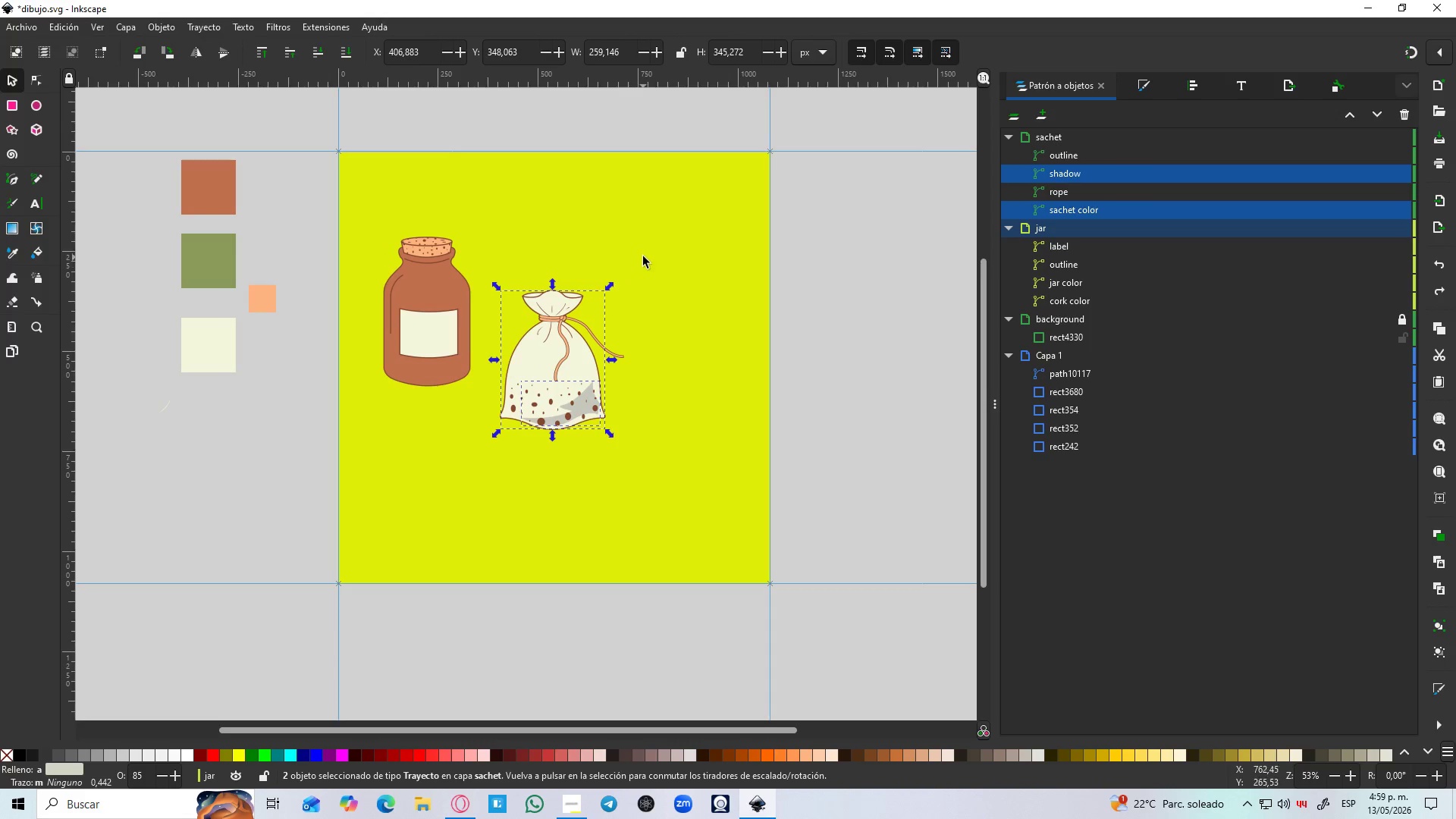 
left_click([649, 241])
 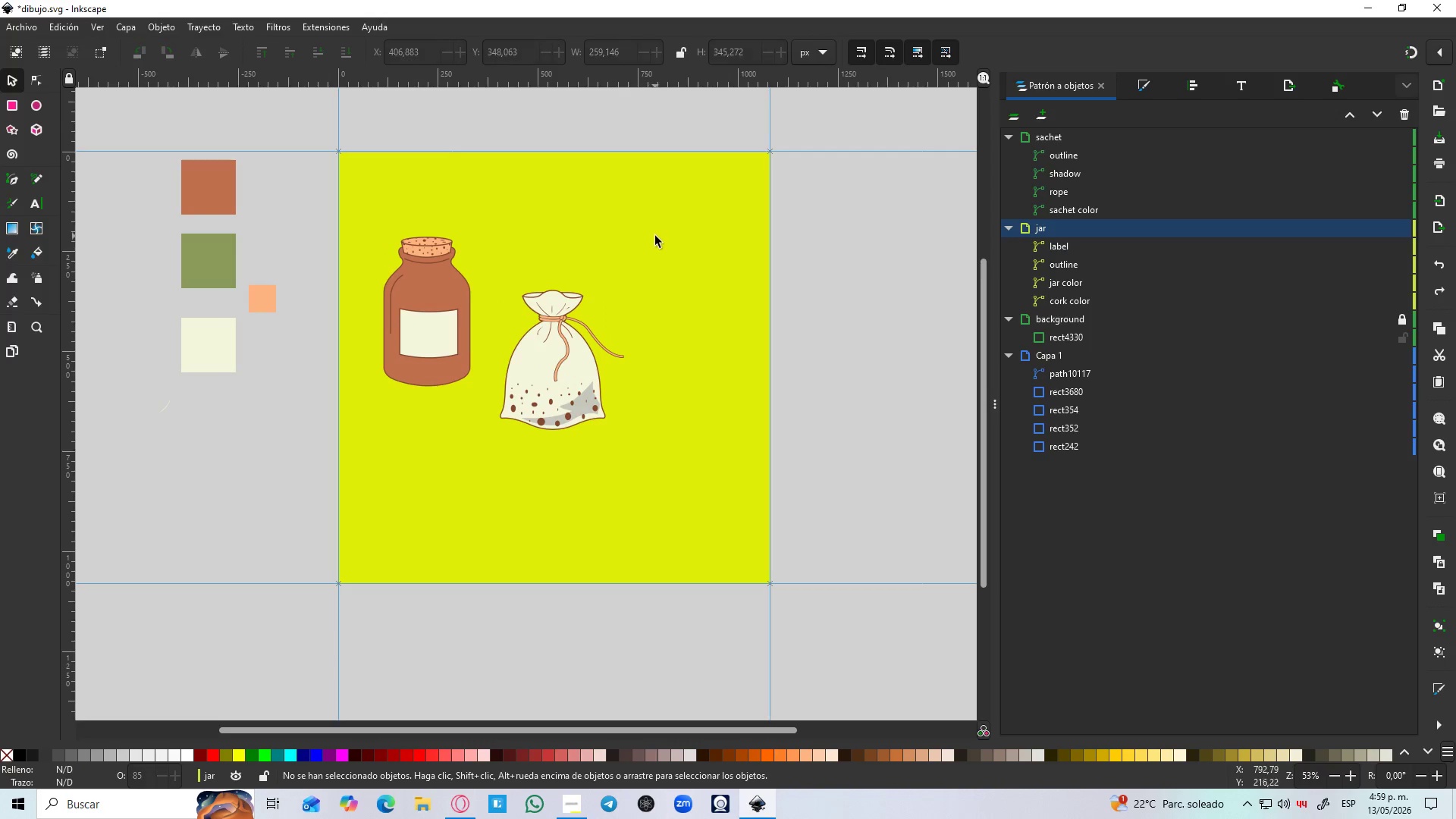 
left_click_drag(start_coordinate=[655, 236], to_coordinate=[482, 478])
 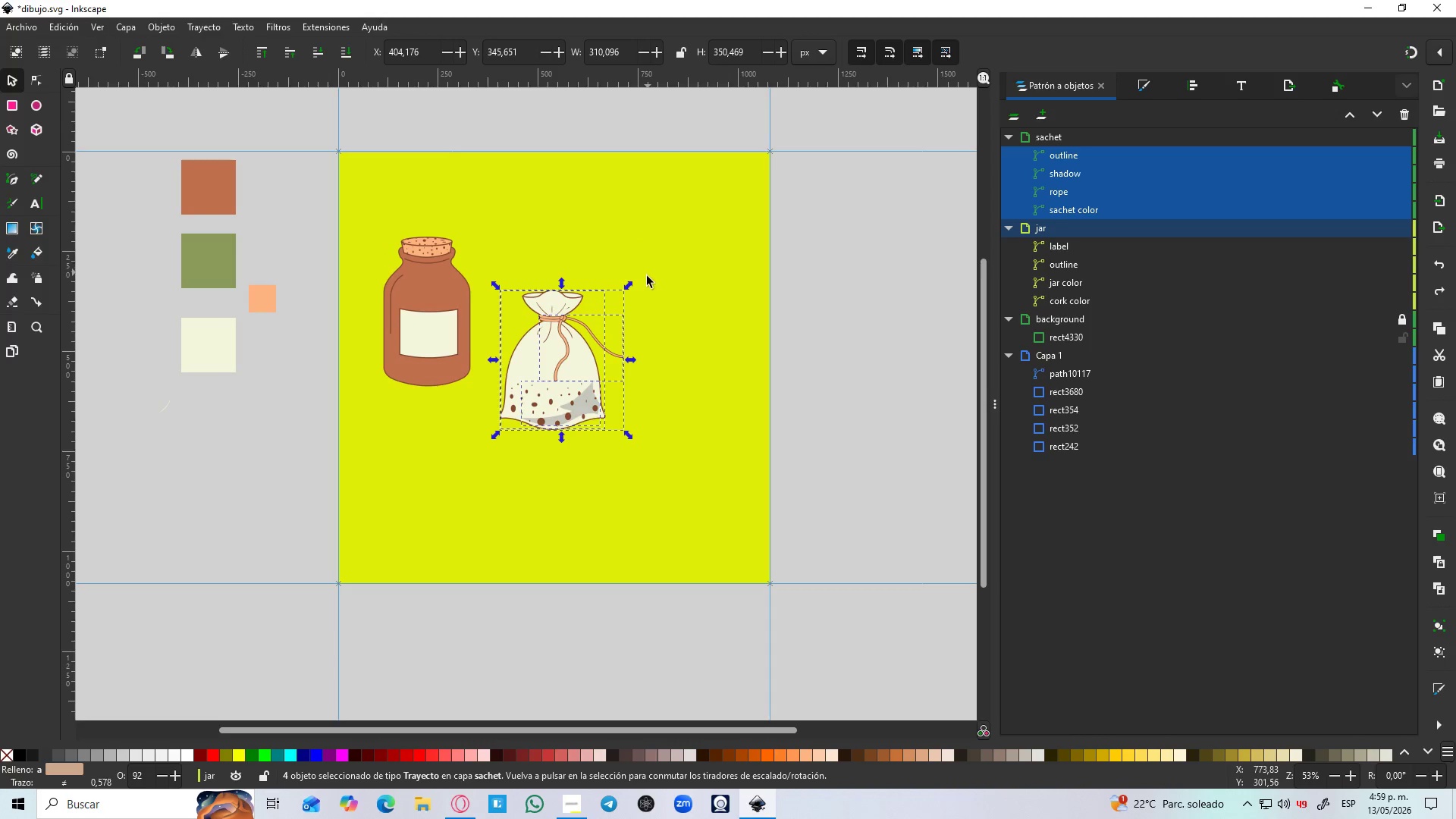 
hold_key(key=ControlLeft, duration=2.45)
left_click_drag(start_coordinate=[627, 290], to_coordinate=[645, 275])
 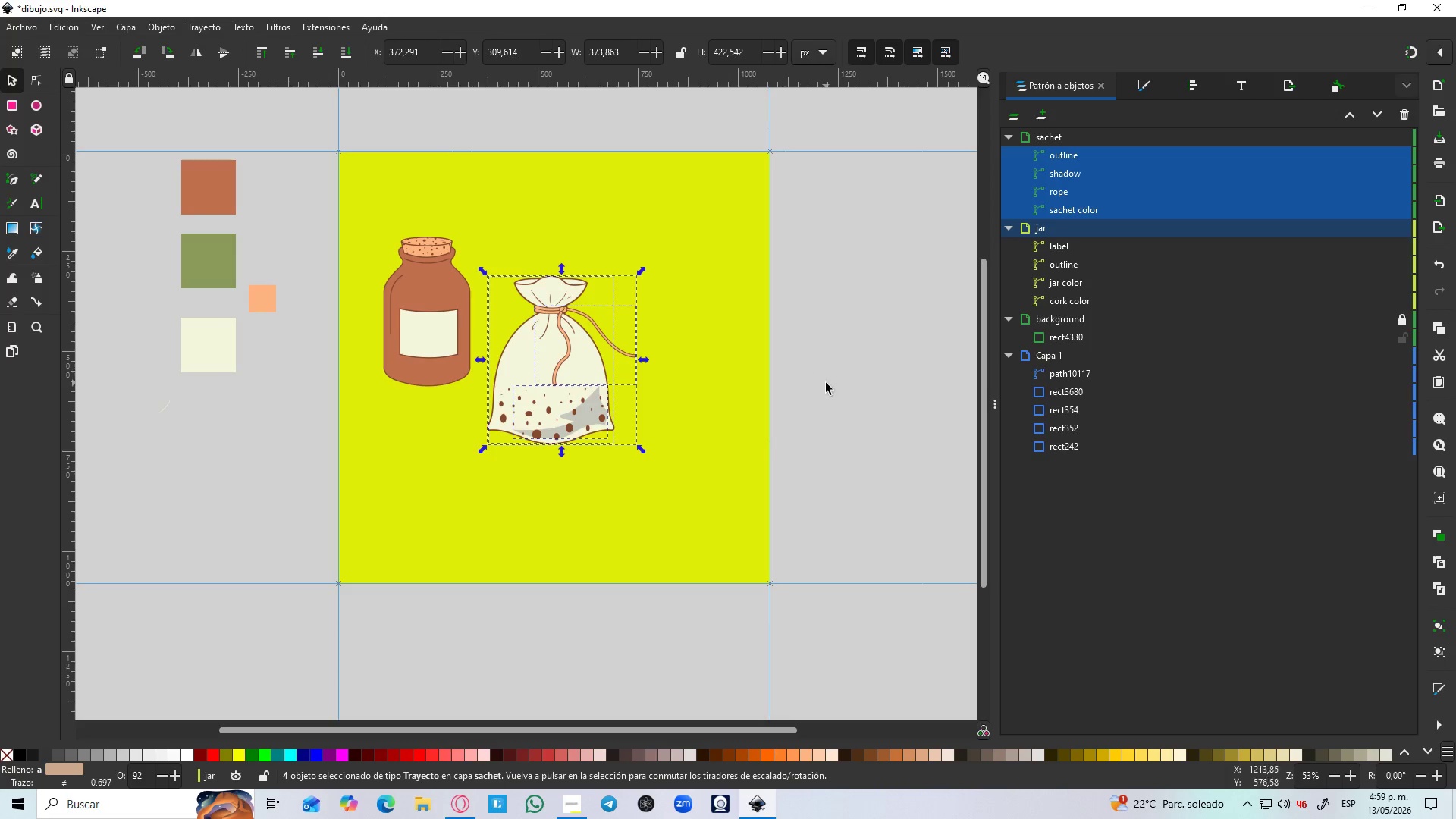 
hold_key(key=ShiftLeft, duration=1.5)
 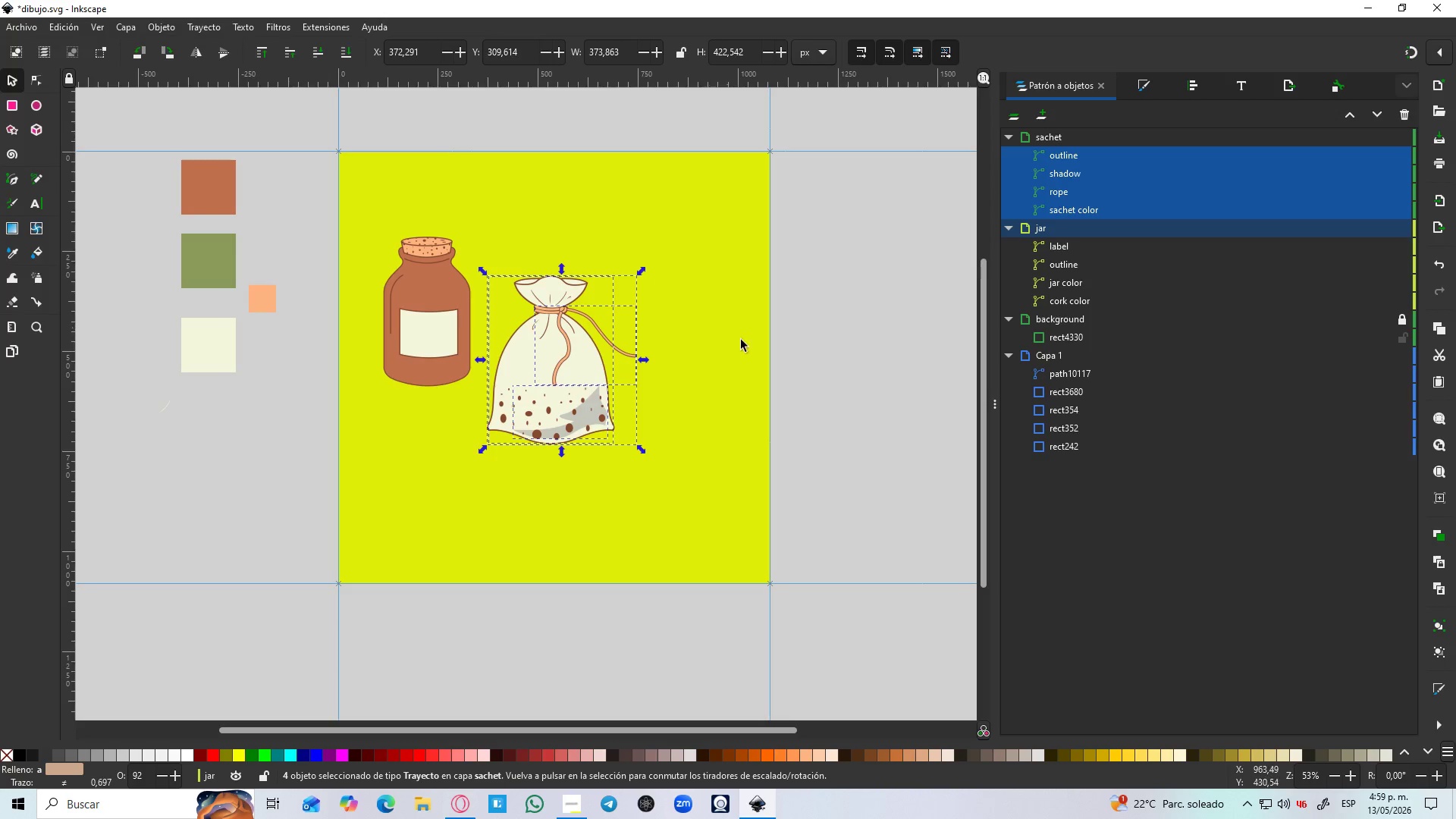 
hold_key(key=ShiftLeft, duration=0.36)
 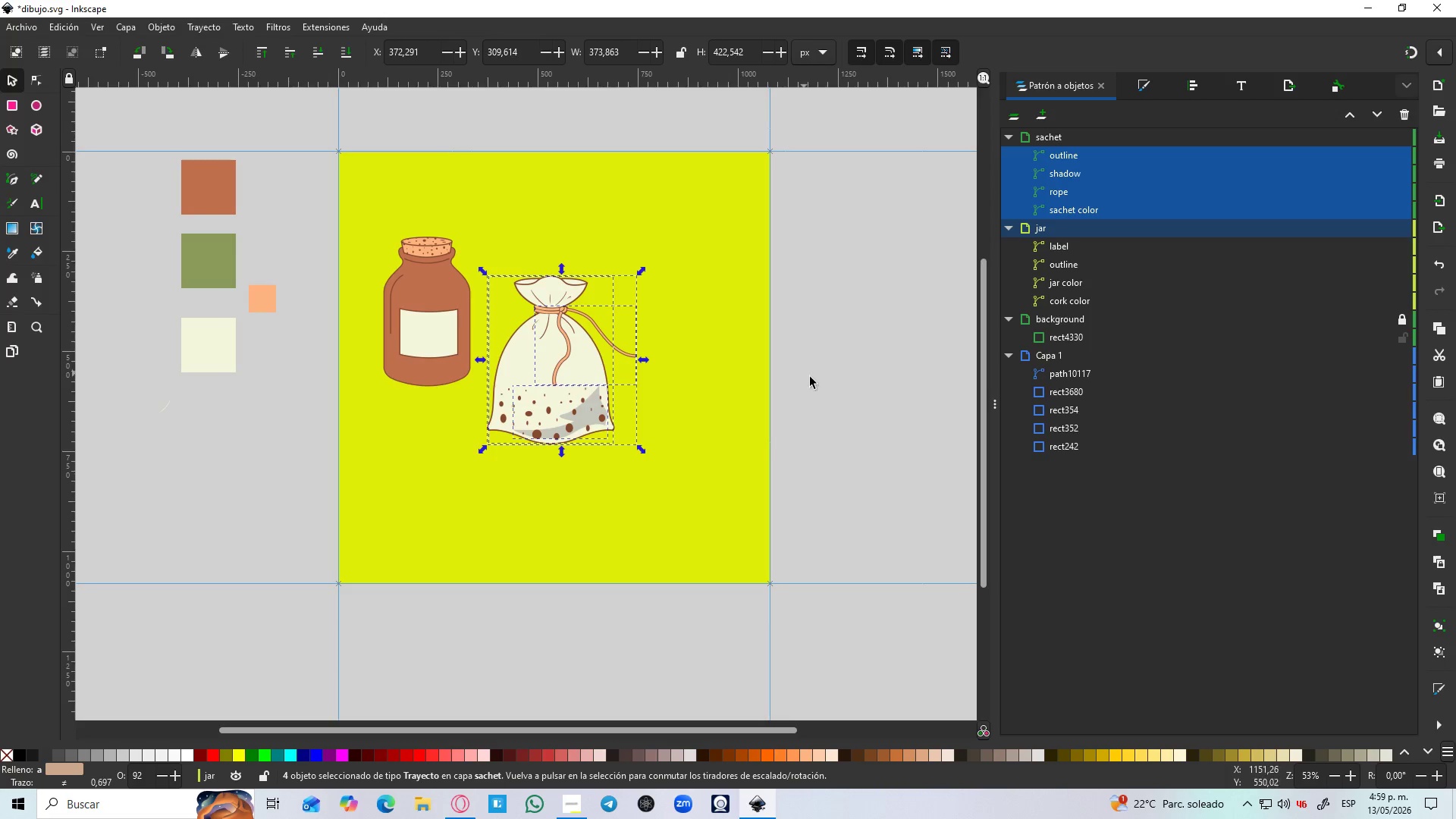 
left_click([826, 383])
 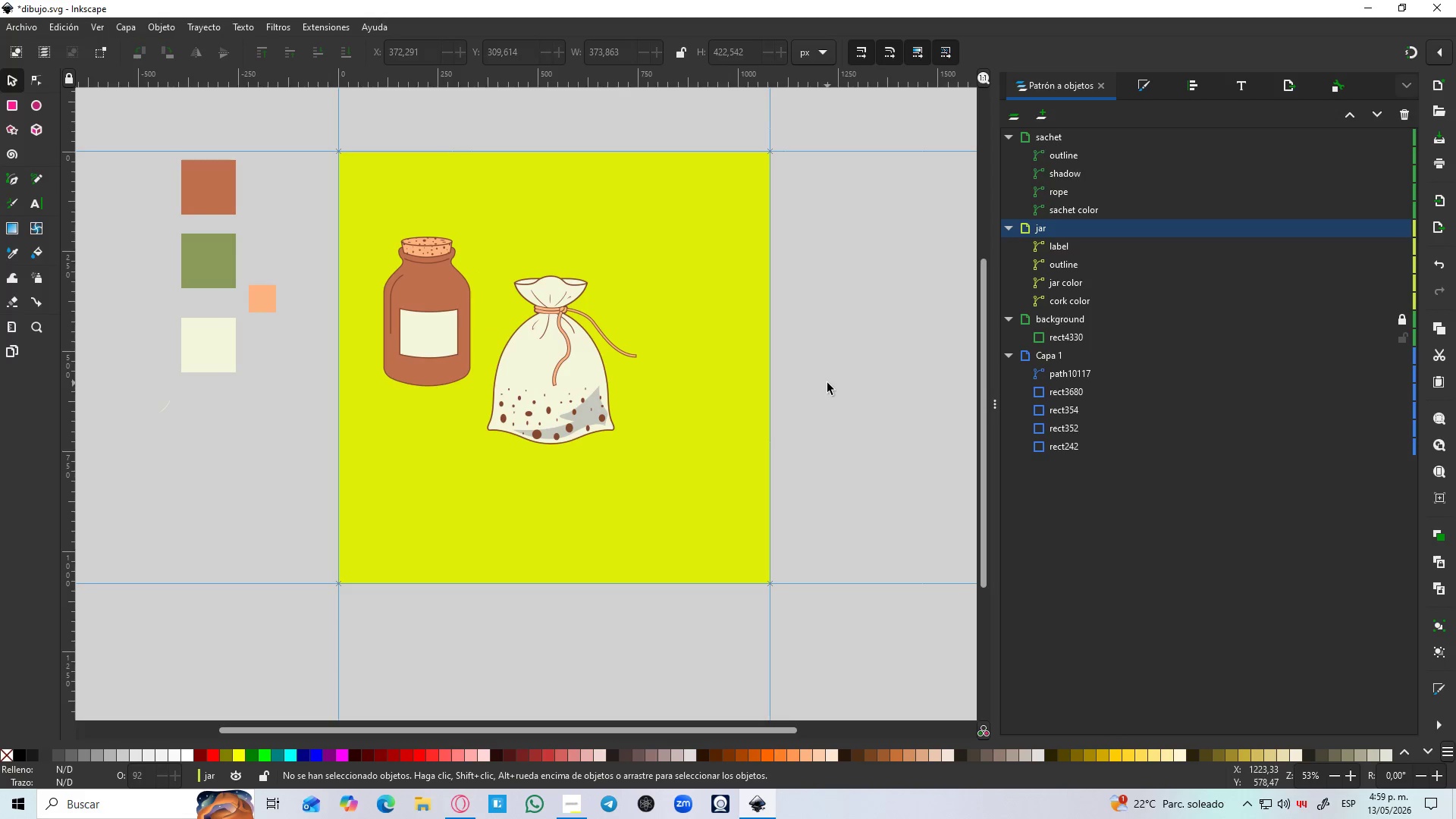 
hold_key(key=ControlLeft, duration=1.28)
scroll: coordinate [802, 340], scroll_direction: up, amount: 1.0
 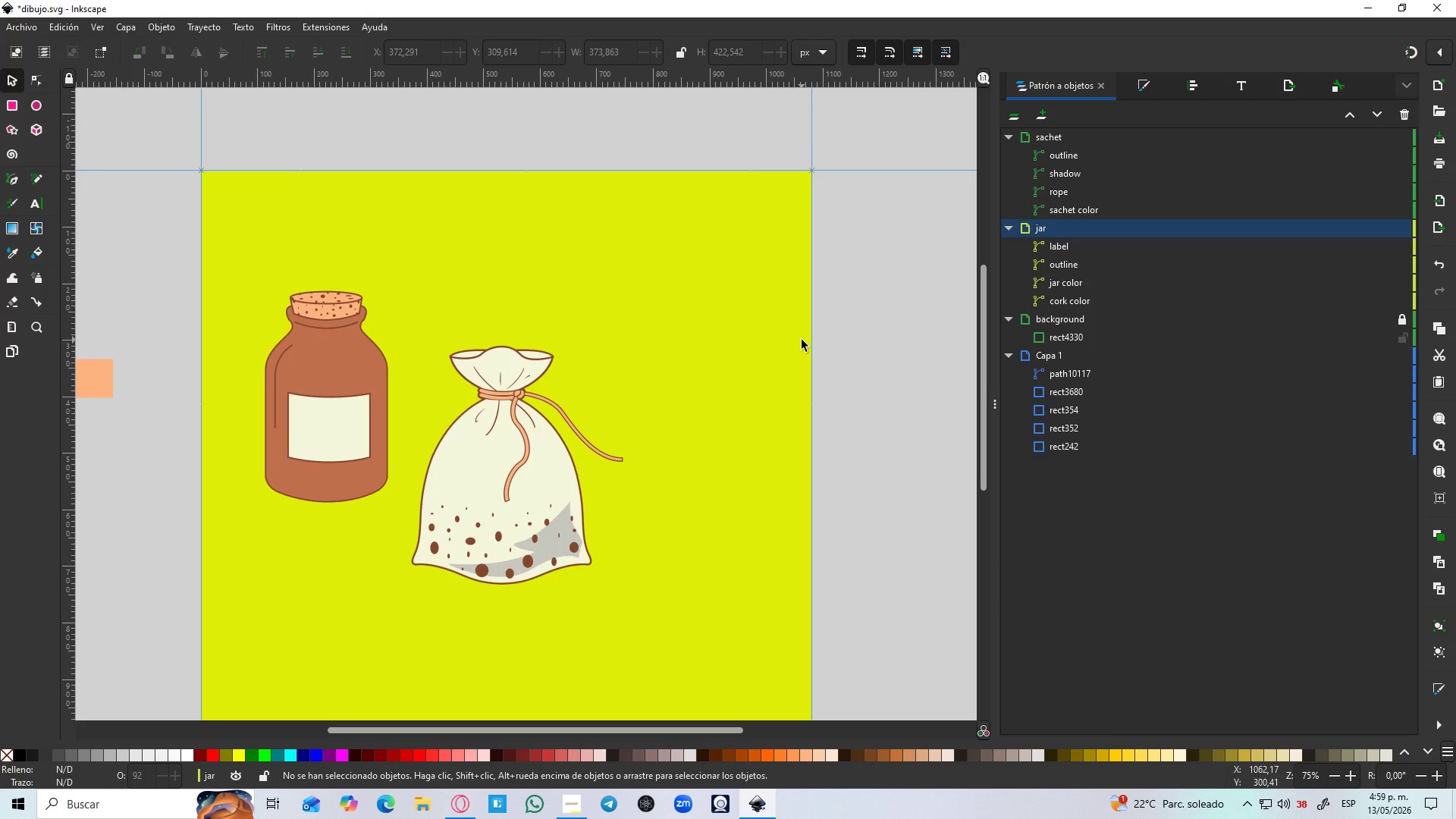 
key(Control+S)
 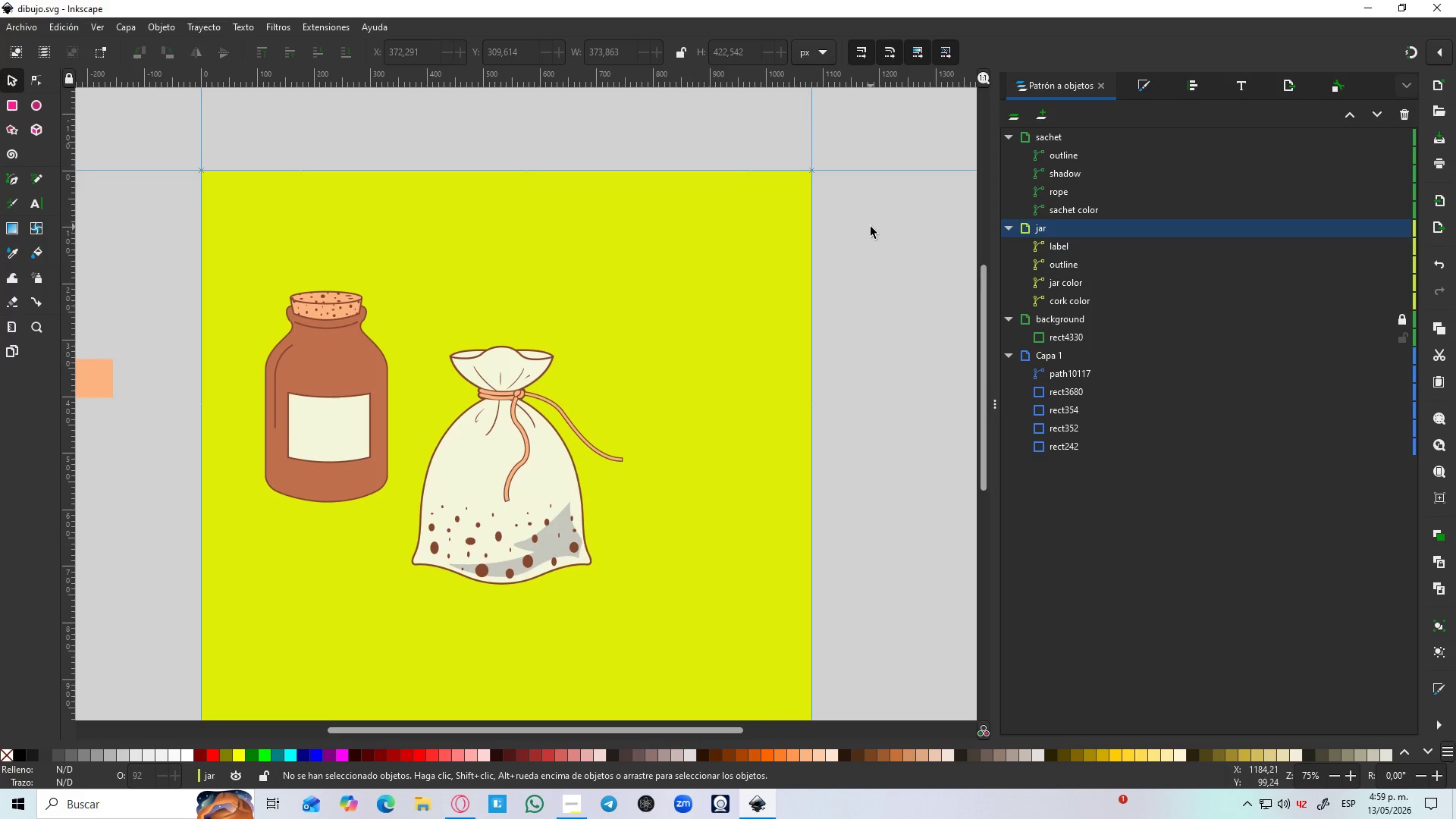 
wait(13.28)
 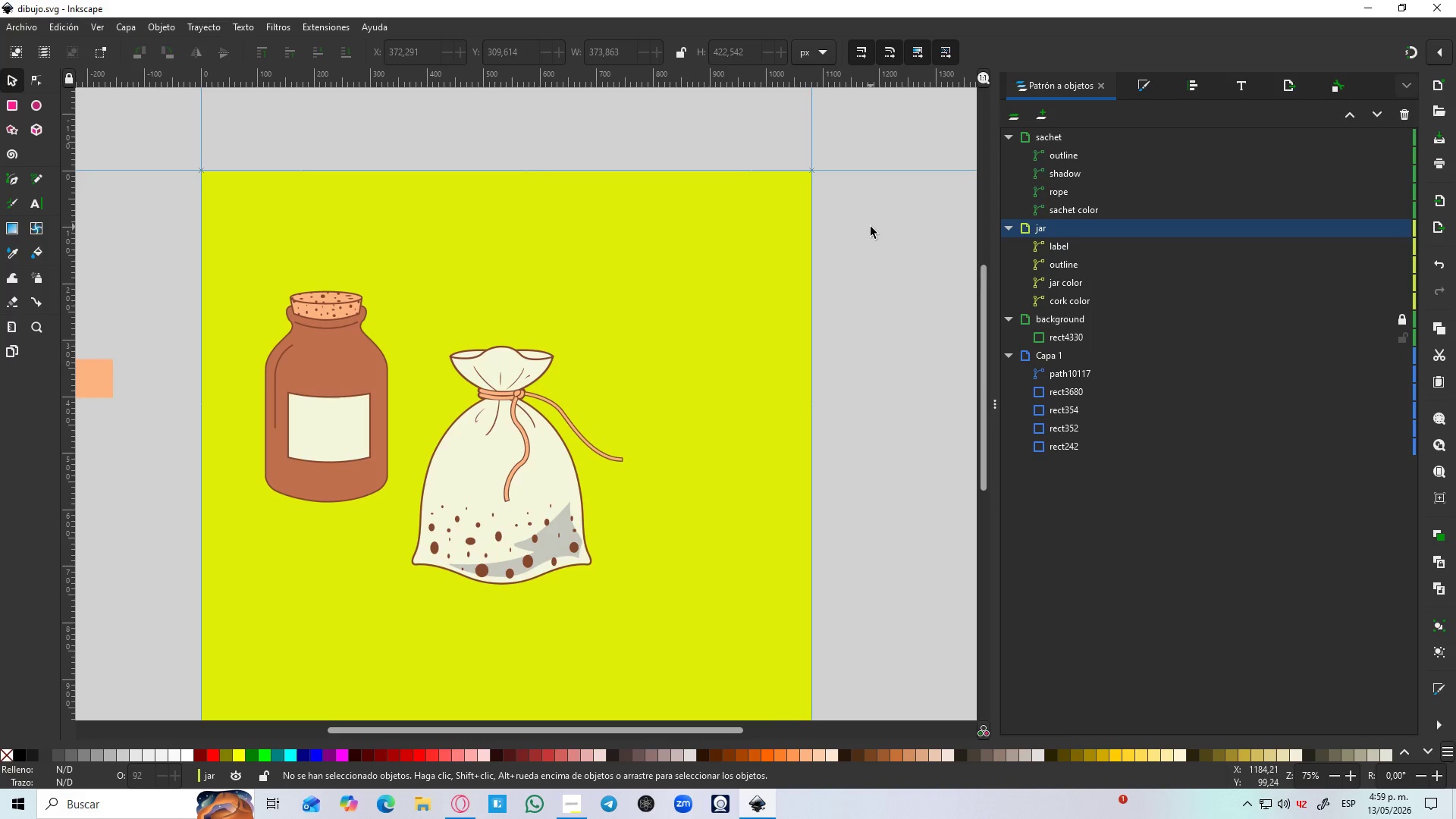 
hold_key(key=ControlLeft, duration=1.5)
 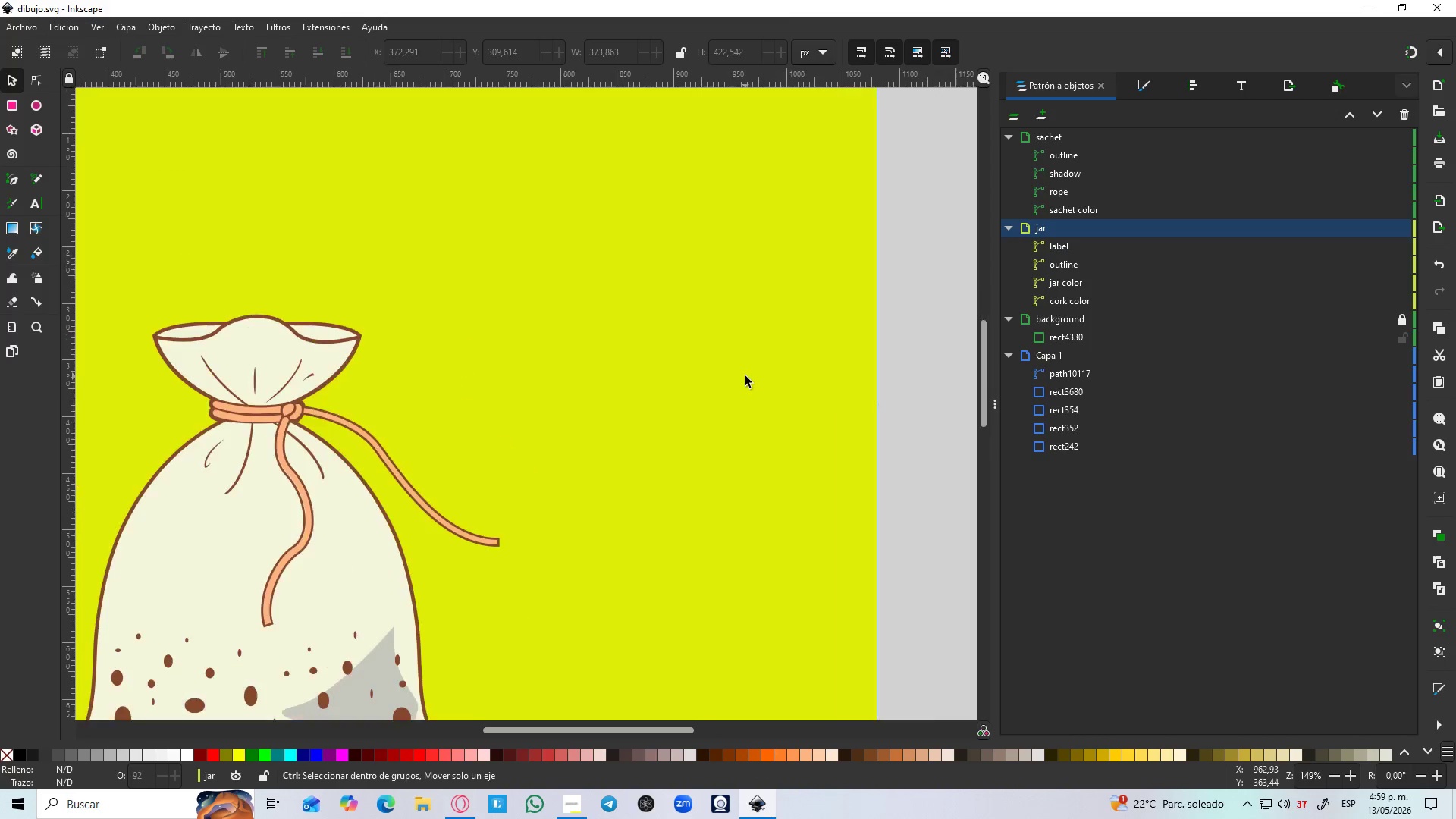 
hold_key(key=ControlLeft, duration=0.94)
scroll: coordinate [745, 376], scroll_direction: up, amount: 2.0
 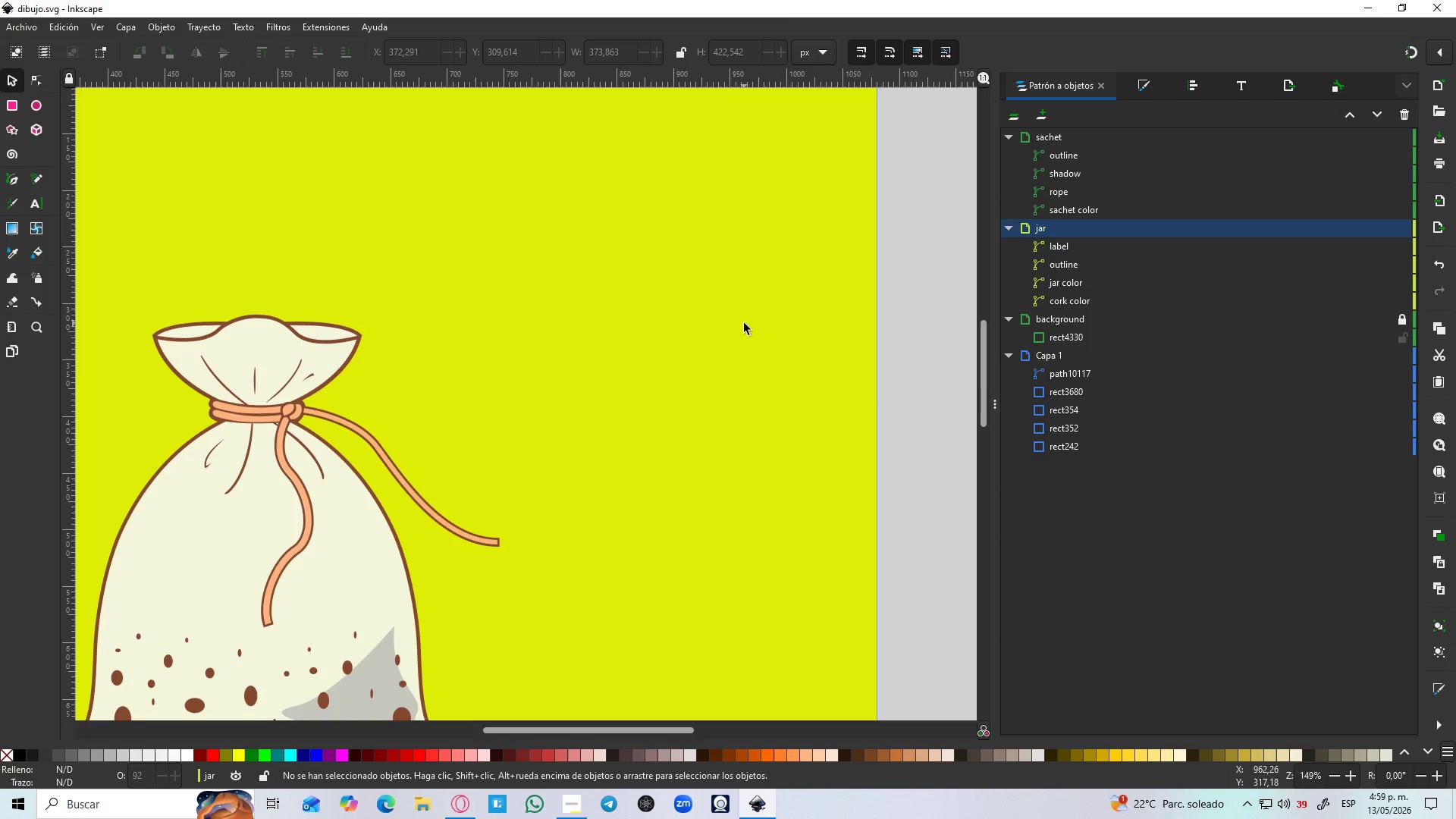 
key(B)
 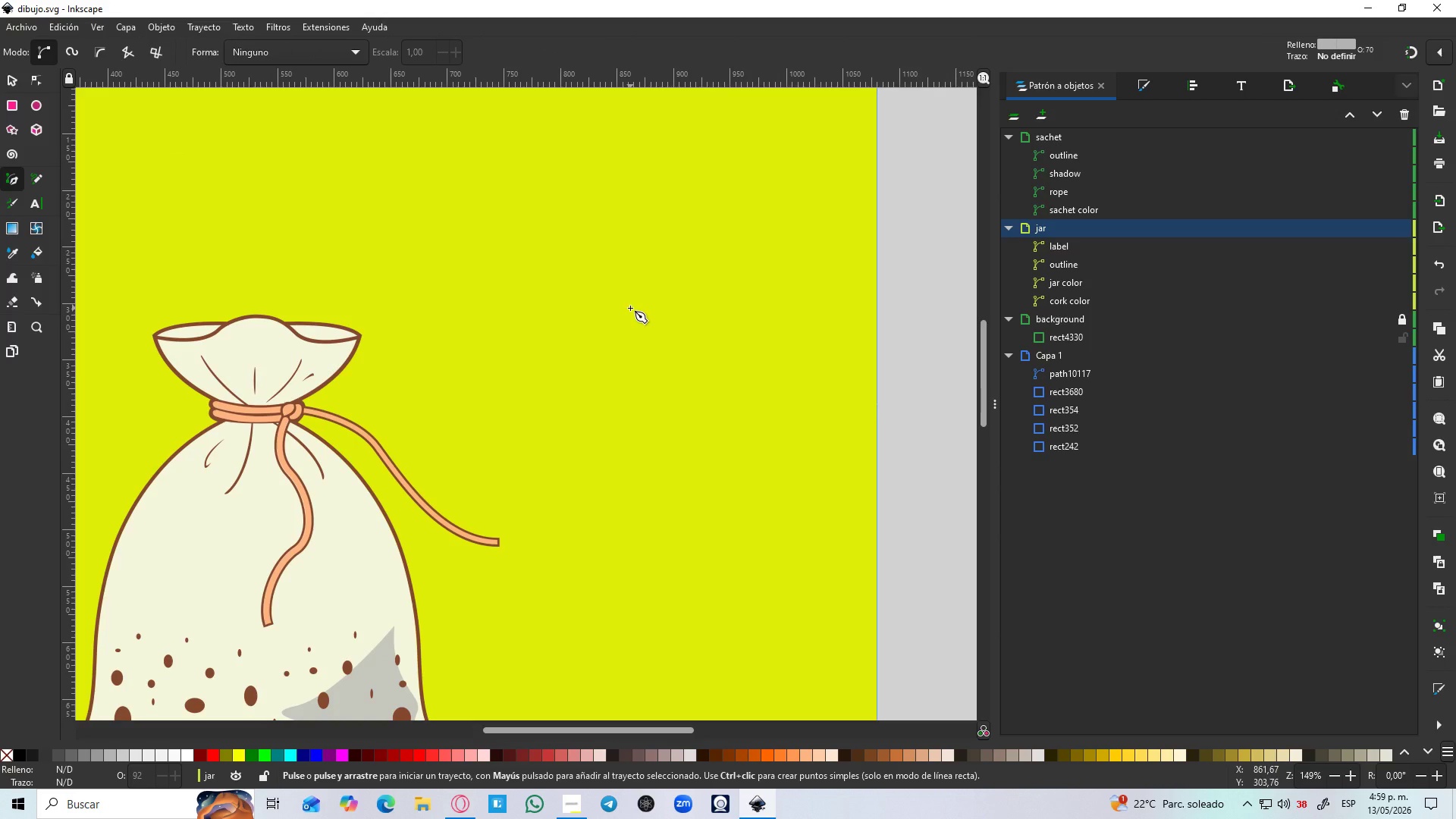 
left_click([630, 308])
 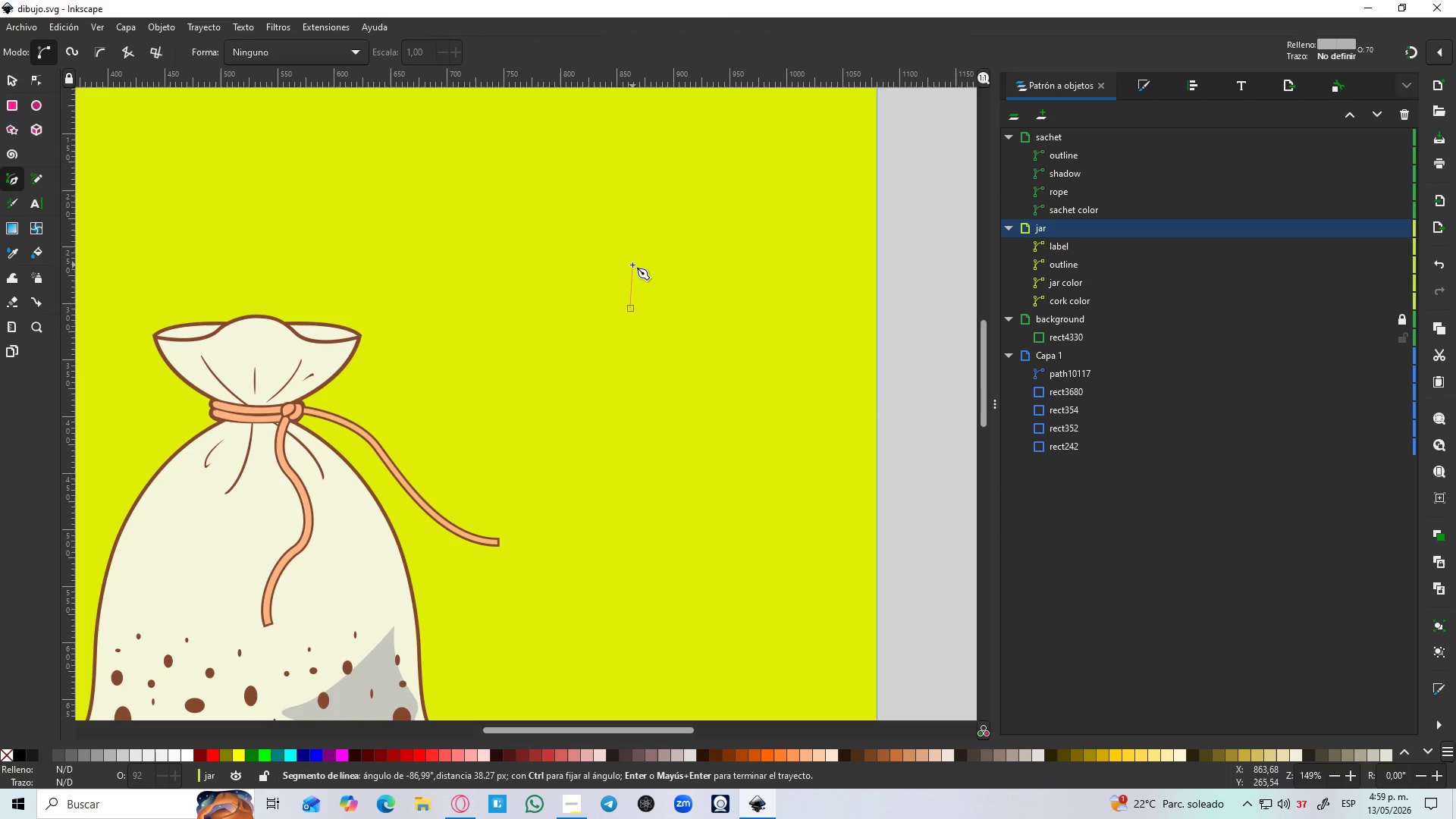 
left_click_drag(start_coordinate=[637, 274], to_coordinate=[675, 294])
 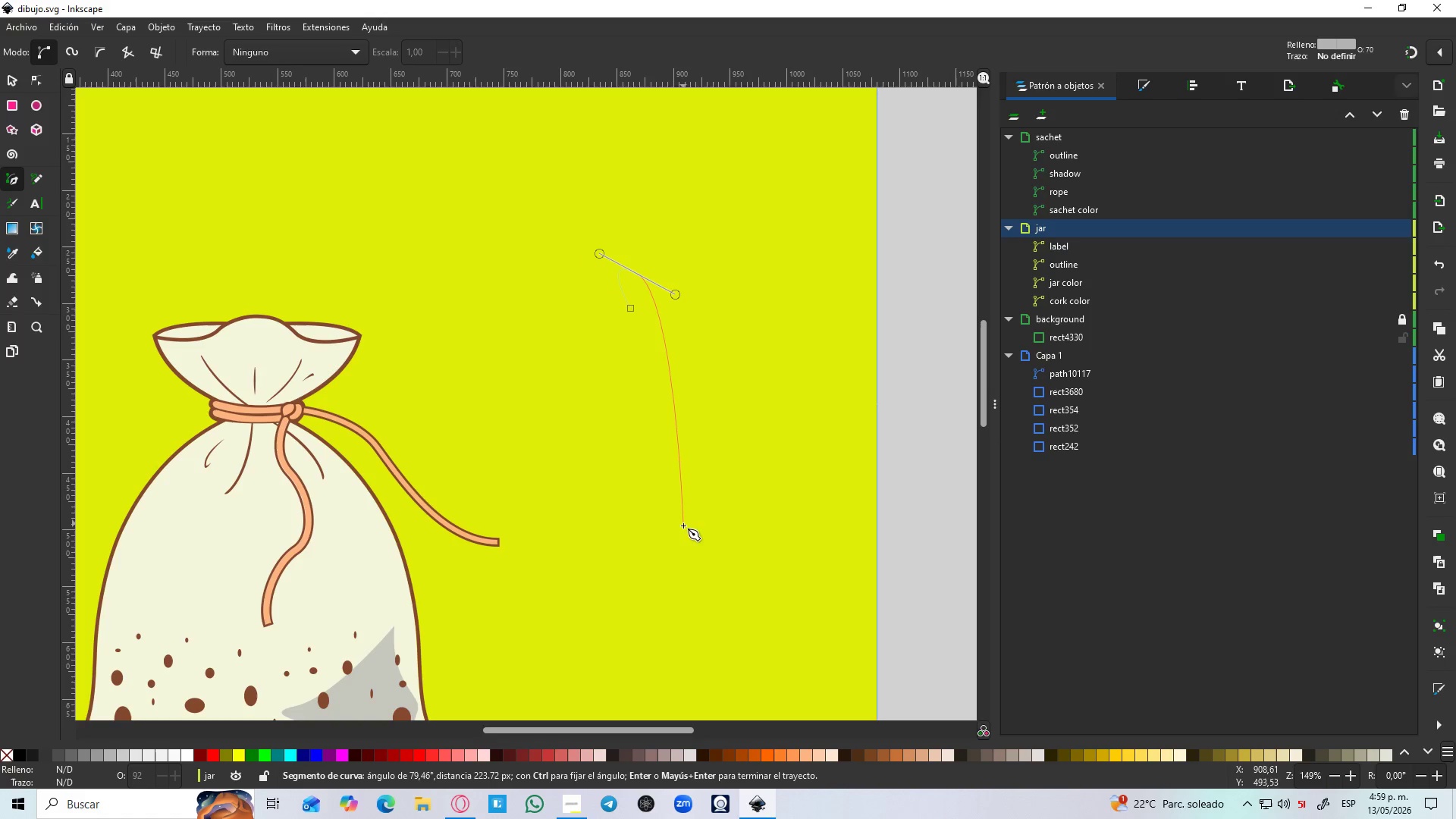 
left_click([685, 537])
 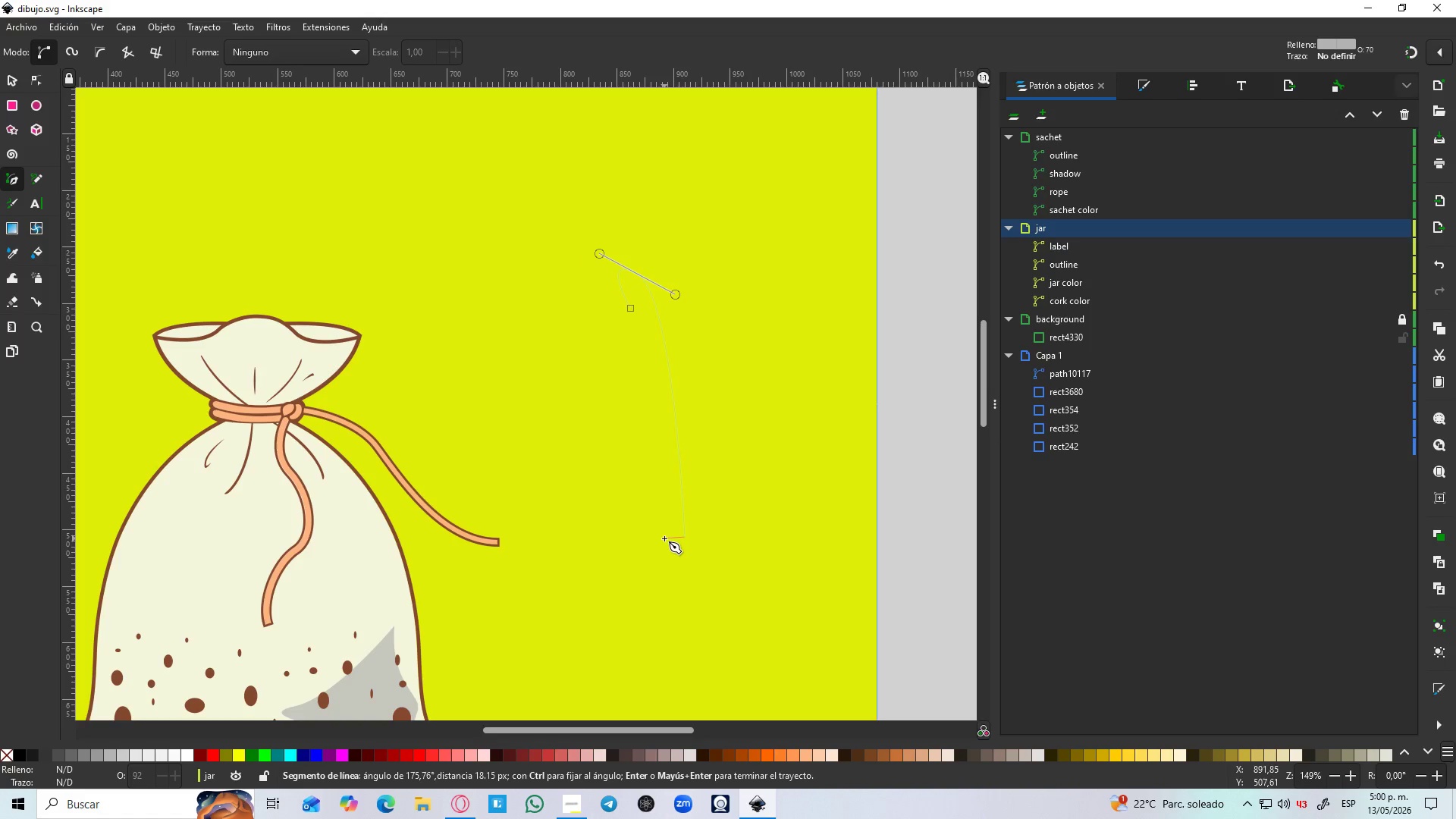 
left_click_drag(start_coordinate=[666, 539], to_coordinate=[668, 526])
 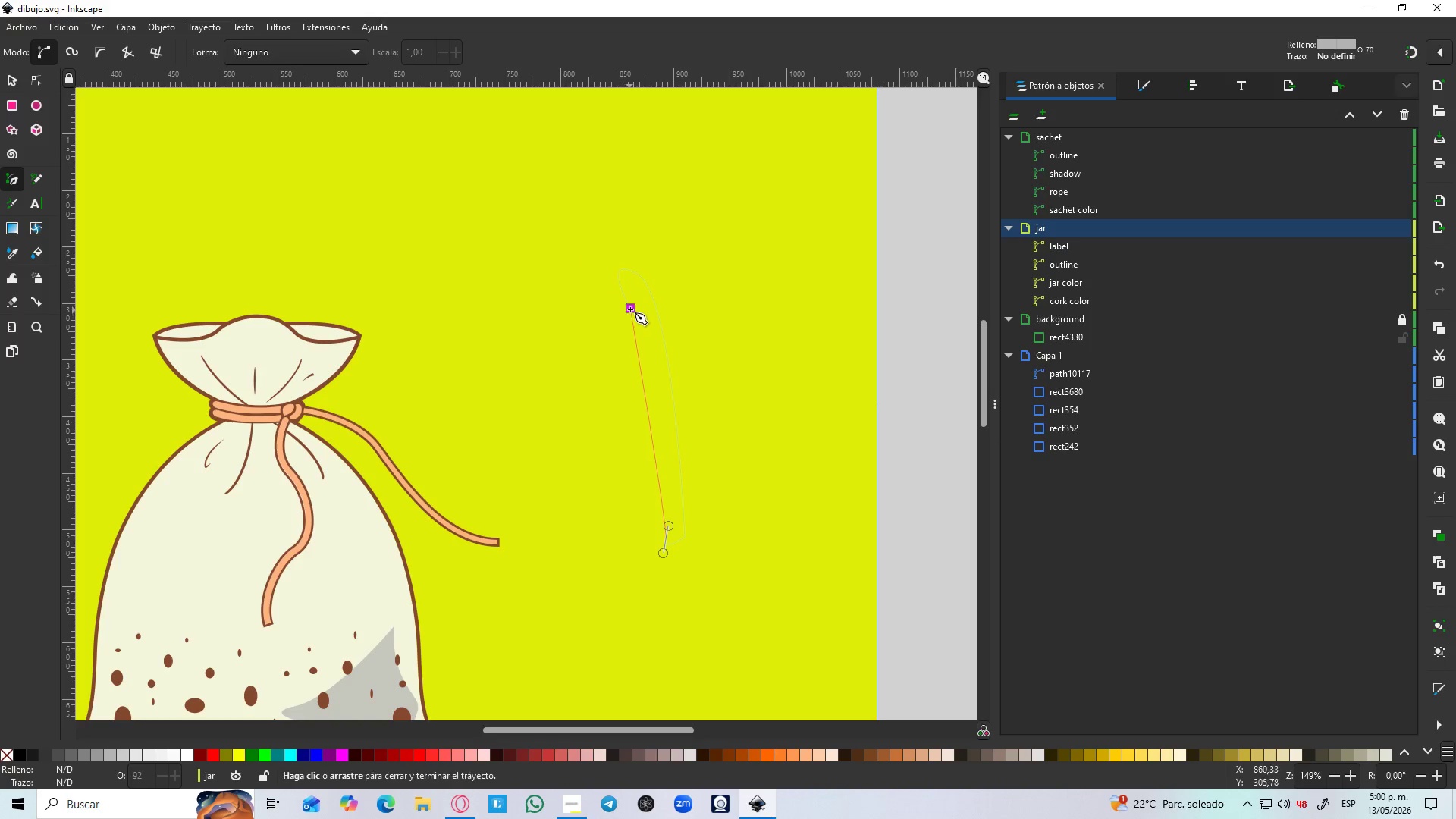 
left_click_drag(start_coordinate=[630, 309], to_coordinate=[592, 245])
 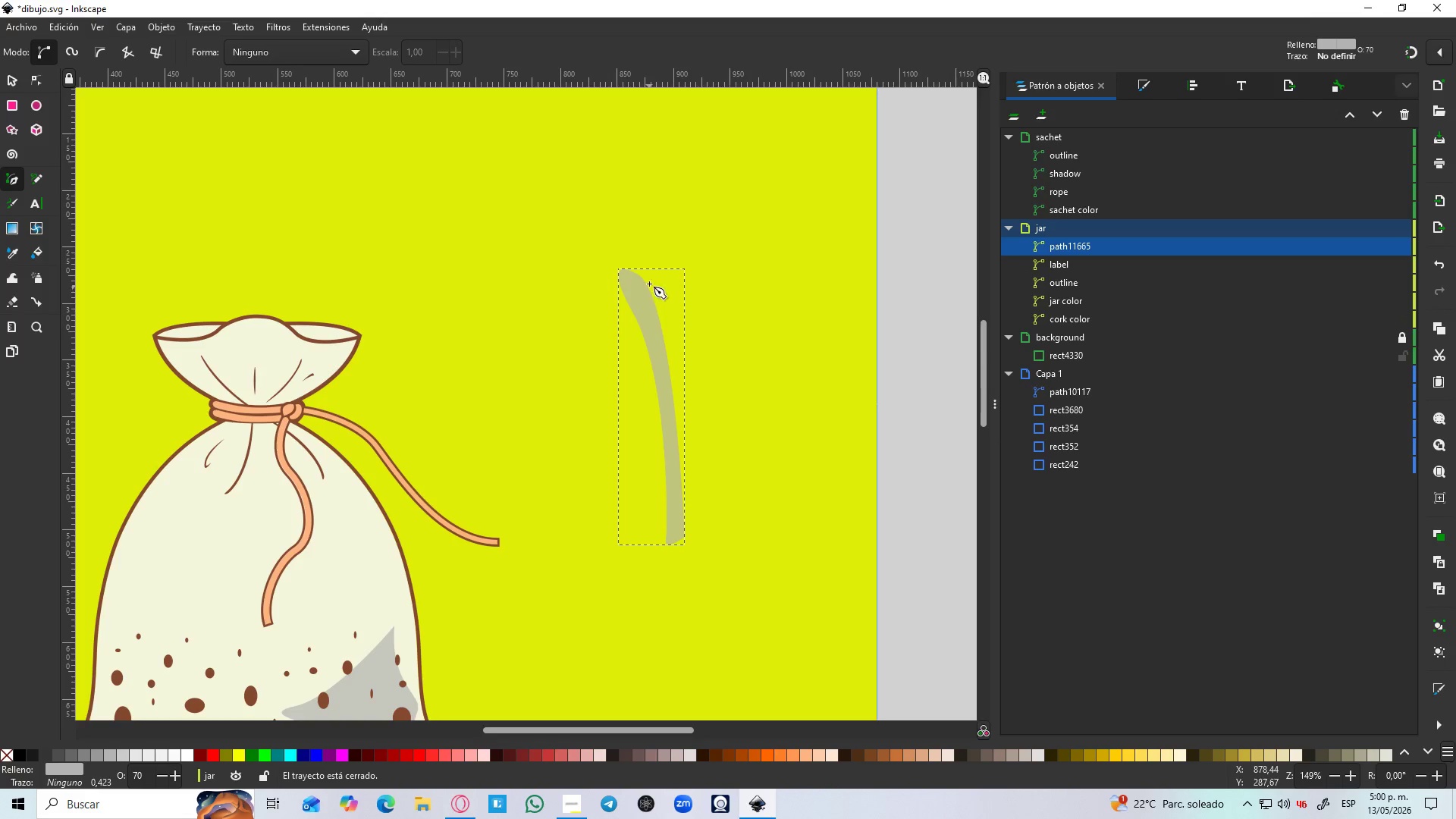 
hold_key(key=ControlLeft, duration=0.92)
scroll: coordinate [653, 429], scroll_direction: up, amount: 5.0
 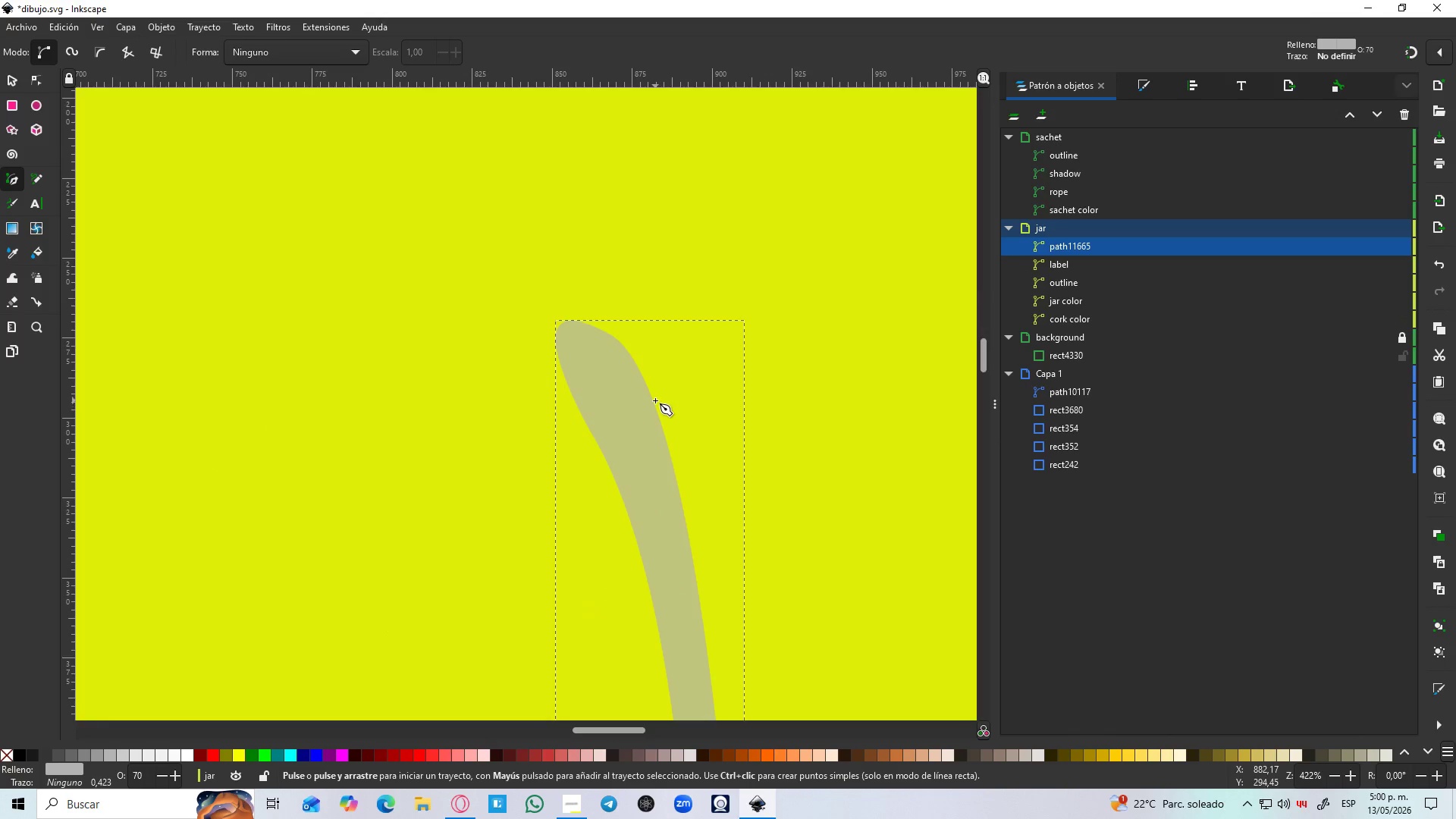 
key(N)
 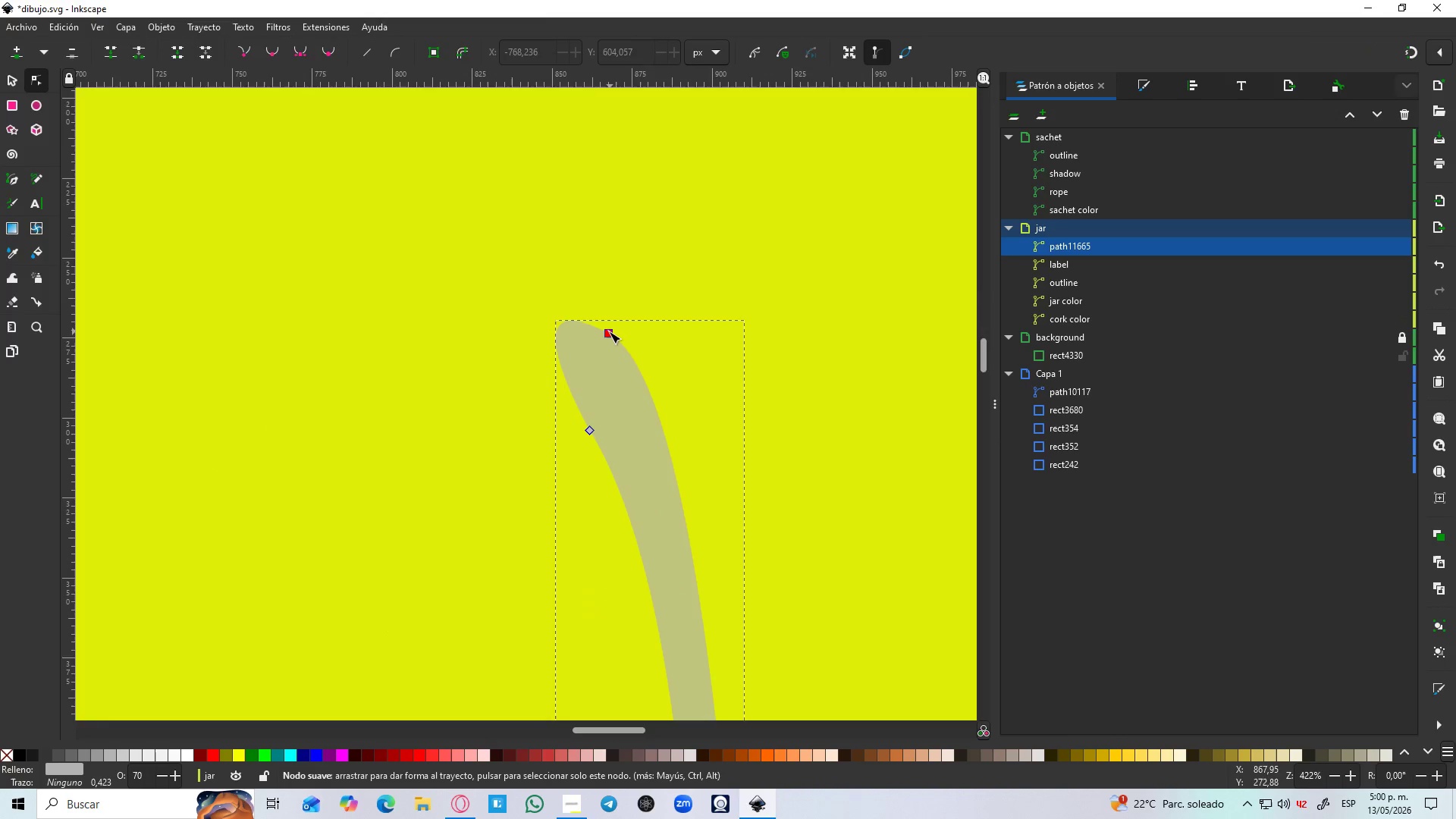 
left_click_drag(start_coordinate=[607, 331], to_coordinate=[594, 356])
 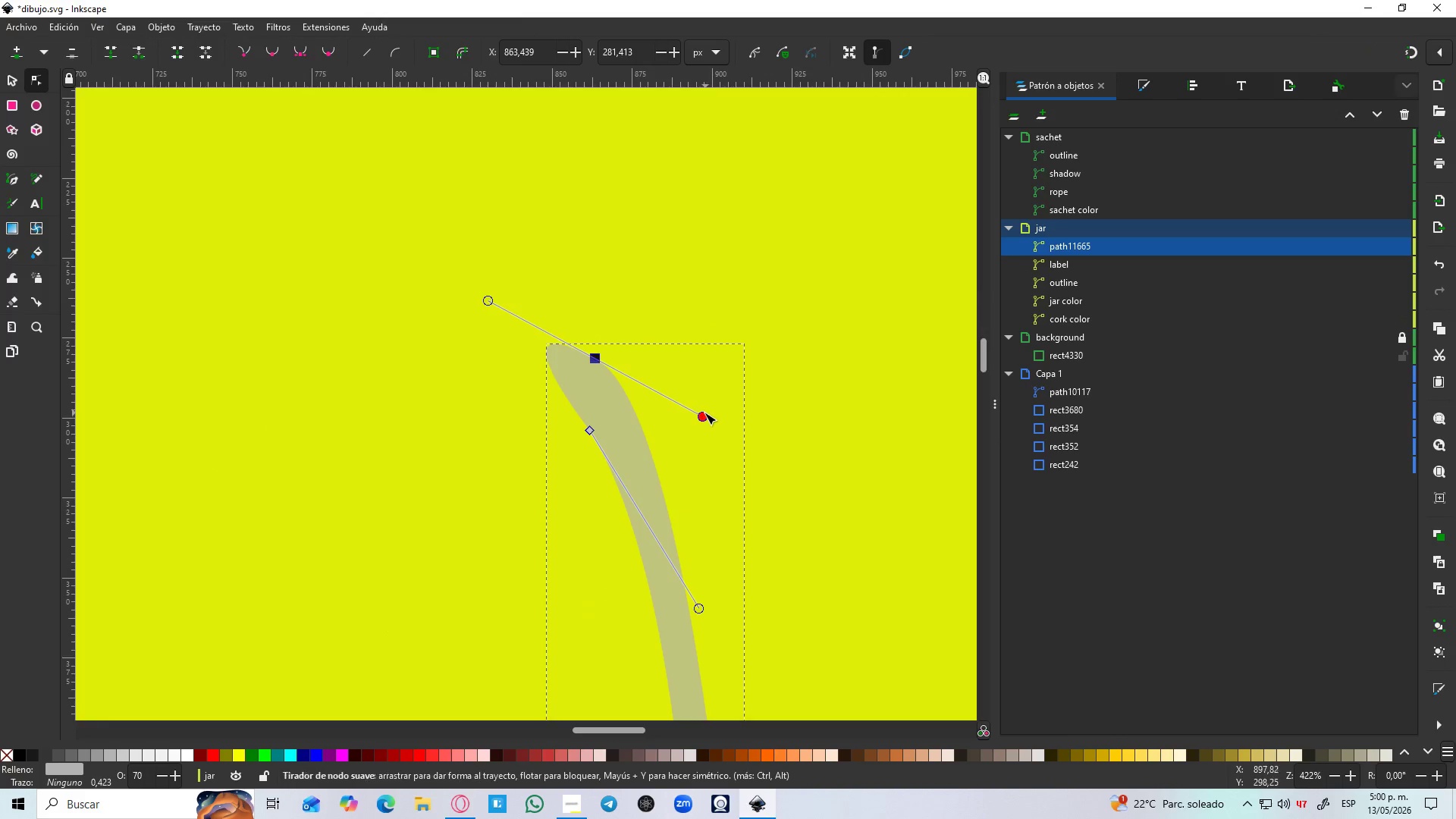 
left_click_drag(start_coordinate=[700, 415], to_coordinate=[688, 444])
 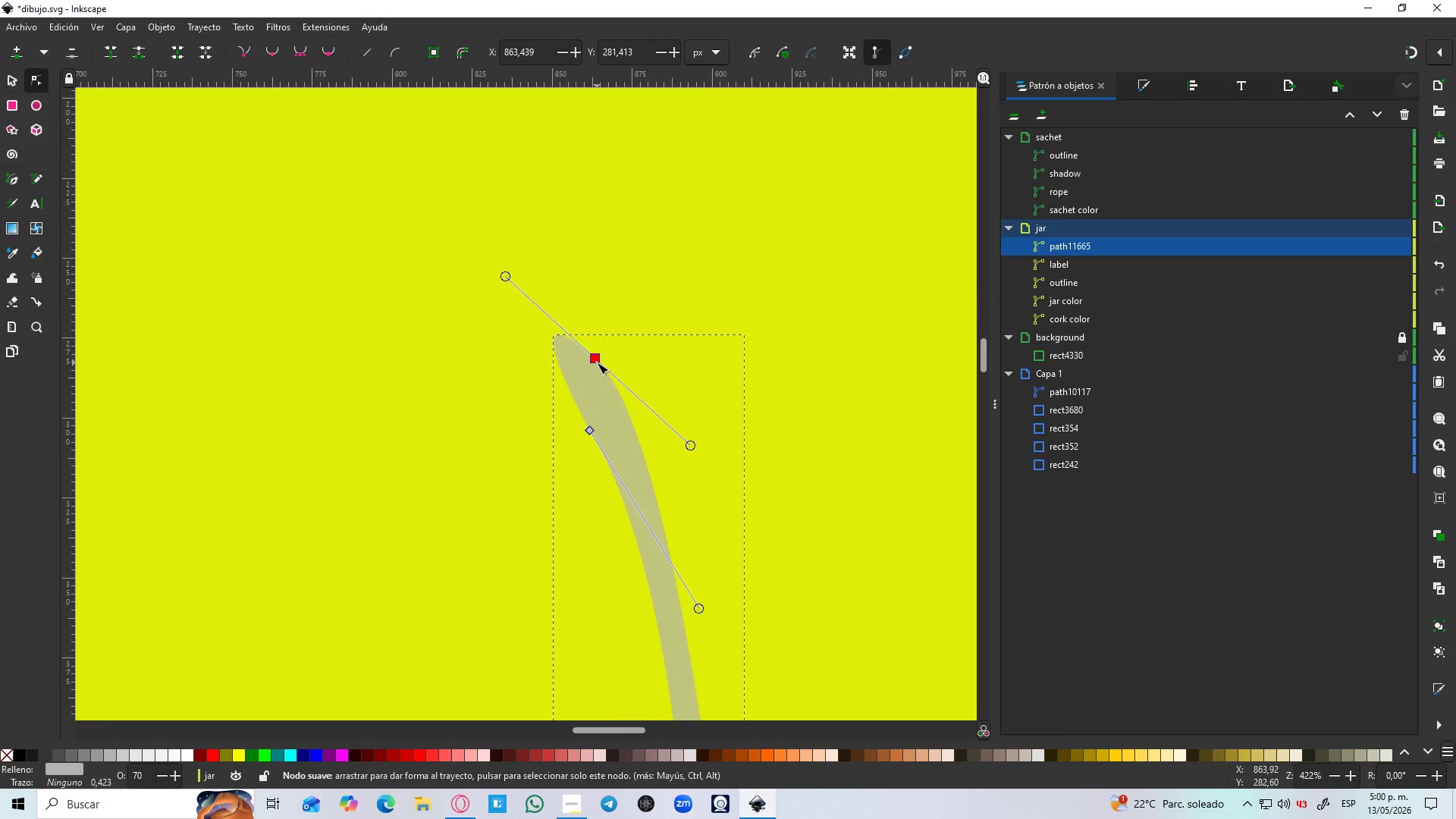 
left_click_drag(start_coordinate=[597, 361], to_coordinate=[632, 379])
 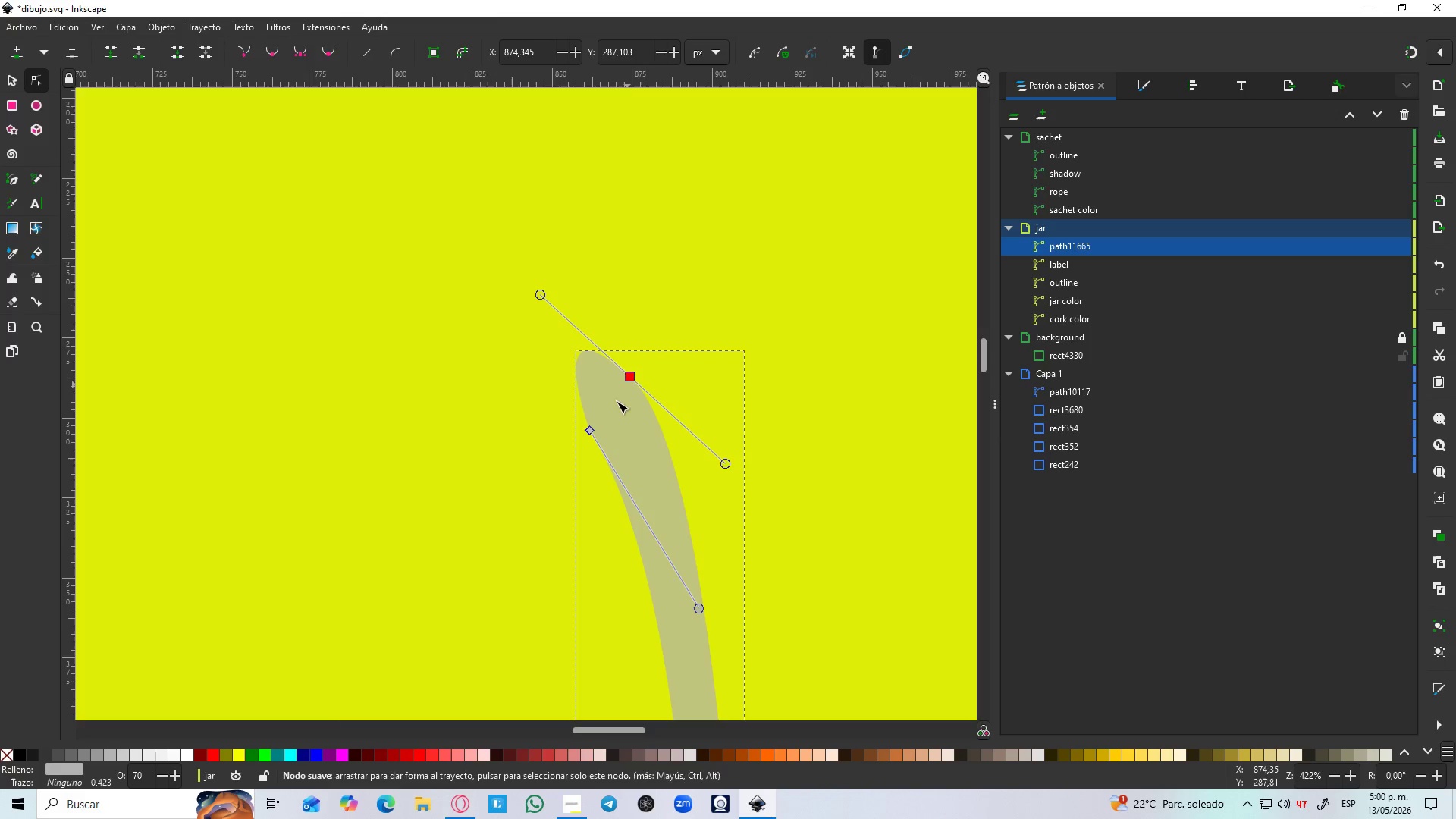 
hold_key(key=ControlLeft, duration=0.55)
 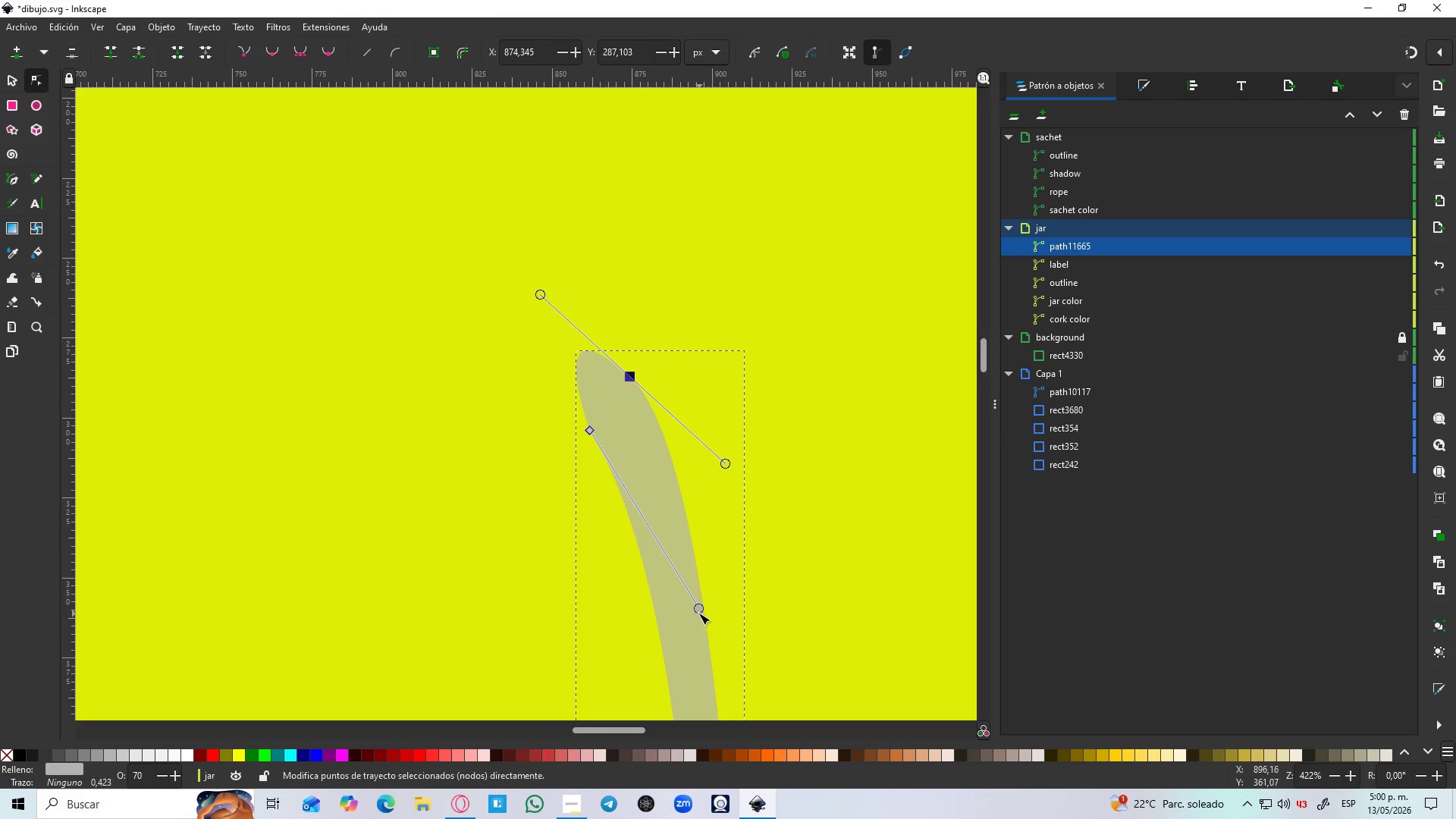 
left_click_drag(start_coordinate=[698, 613], to_coordinate=[674, 617])
 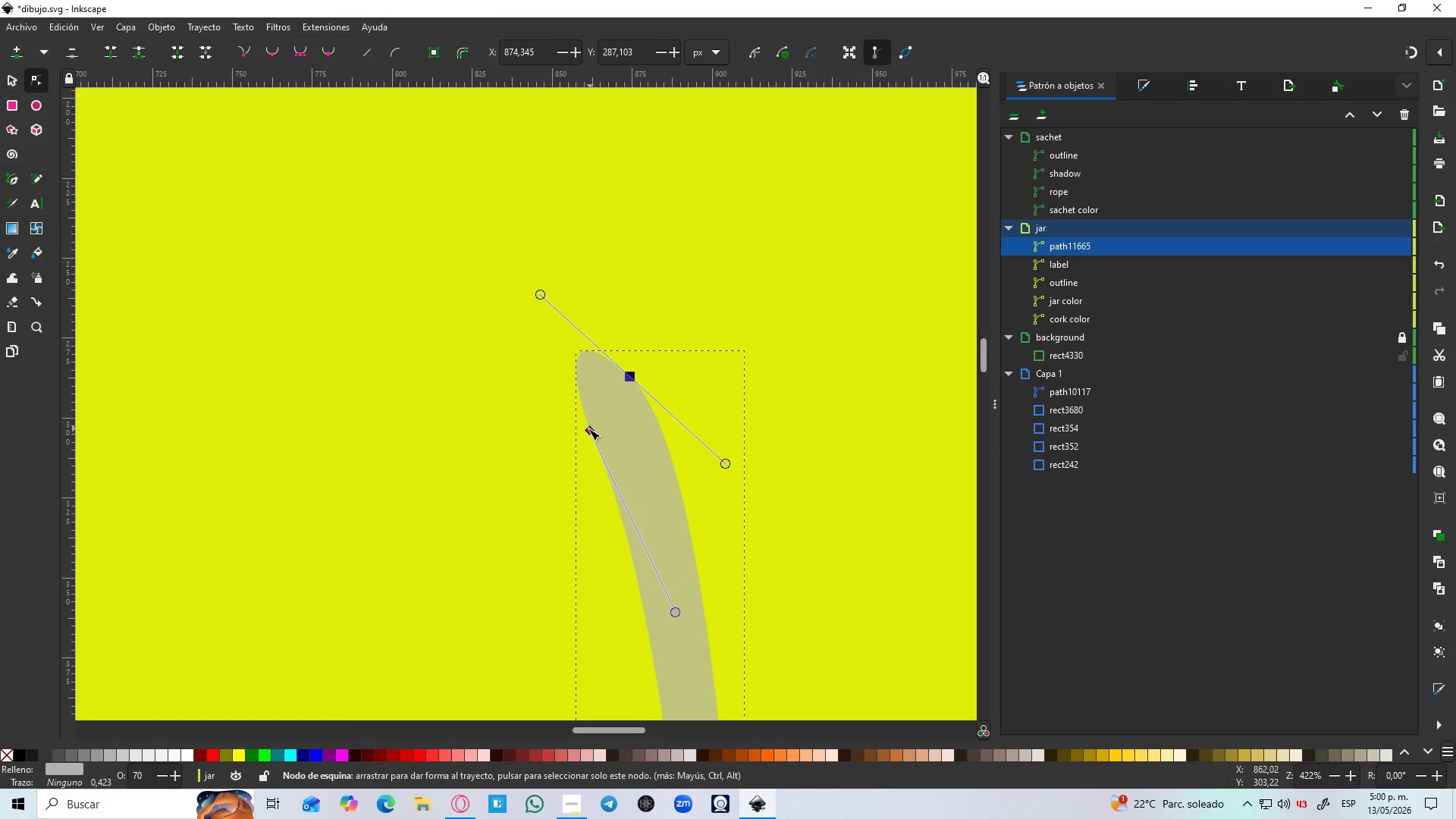 
left_click_drag(start_coordinate=[587, 429], to_coordinate=[610, 421])
 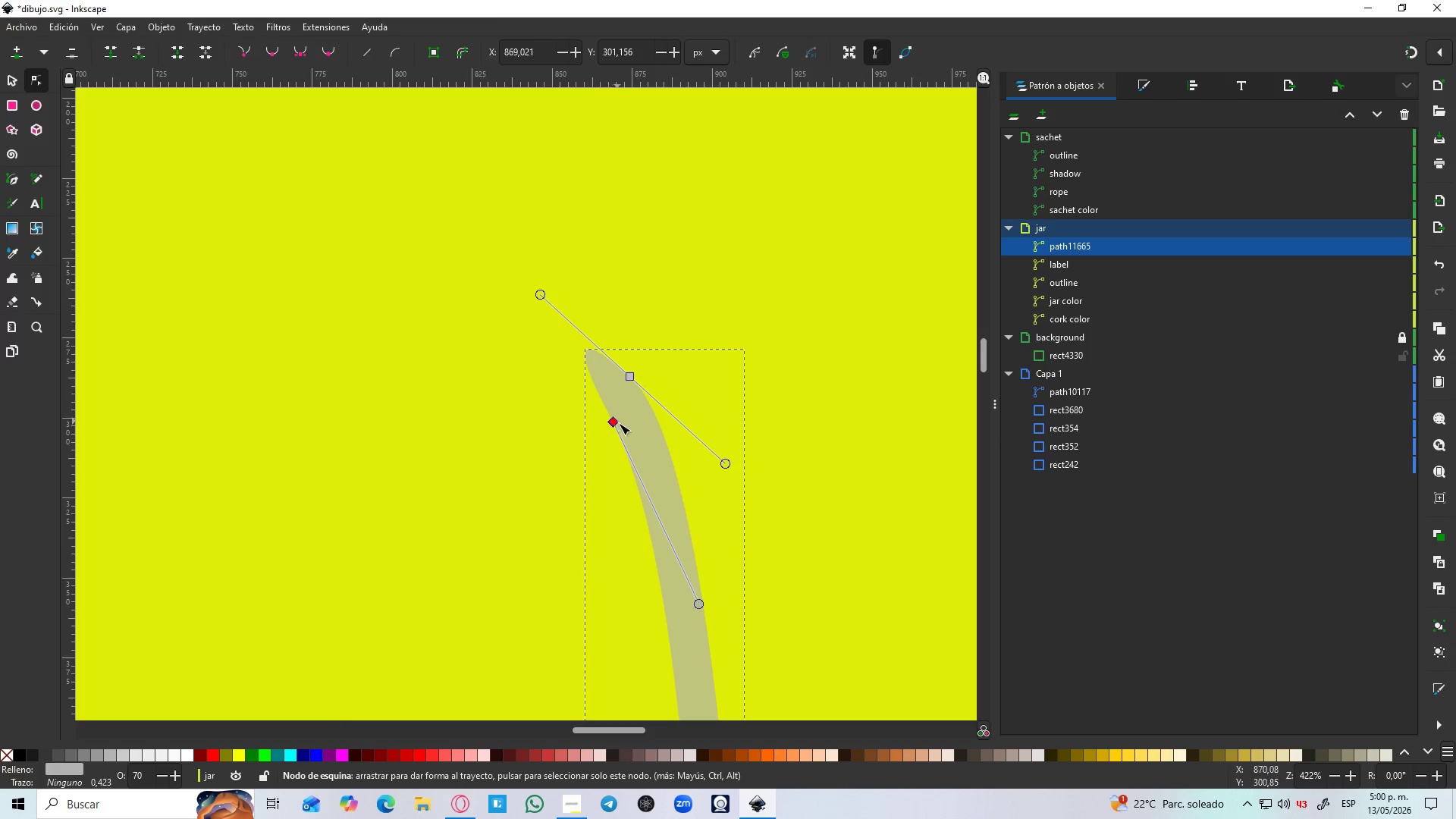 
hold_key(key=ControlLeft, duration=1.14)
scroll: coordinate [641, 450], scroll_direction: down, amount: 5.0
 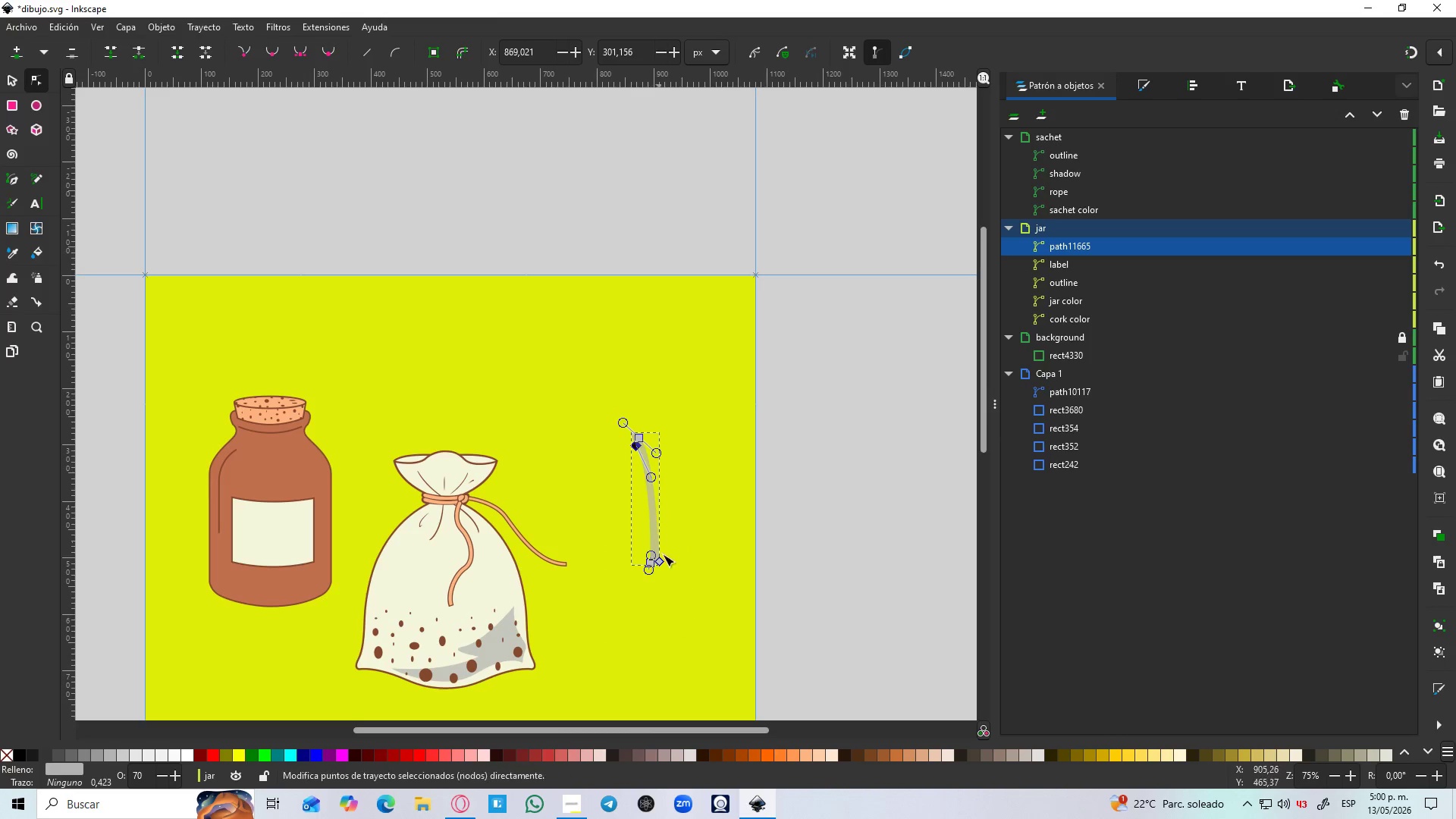 
scroll: coordinate [672, 566], scroll_direction: up, amount: 3.0
 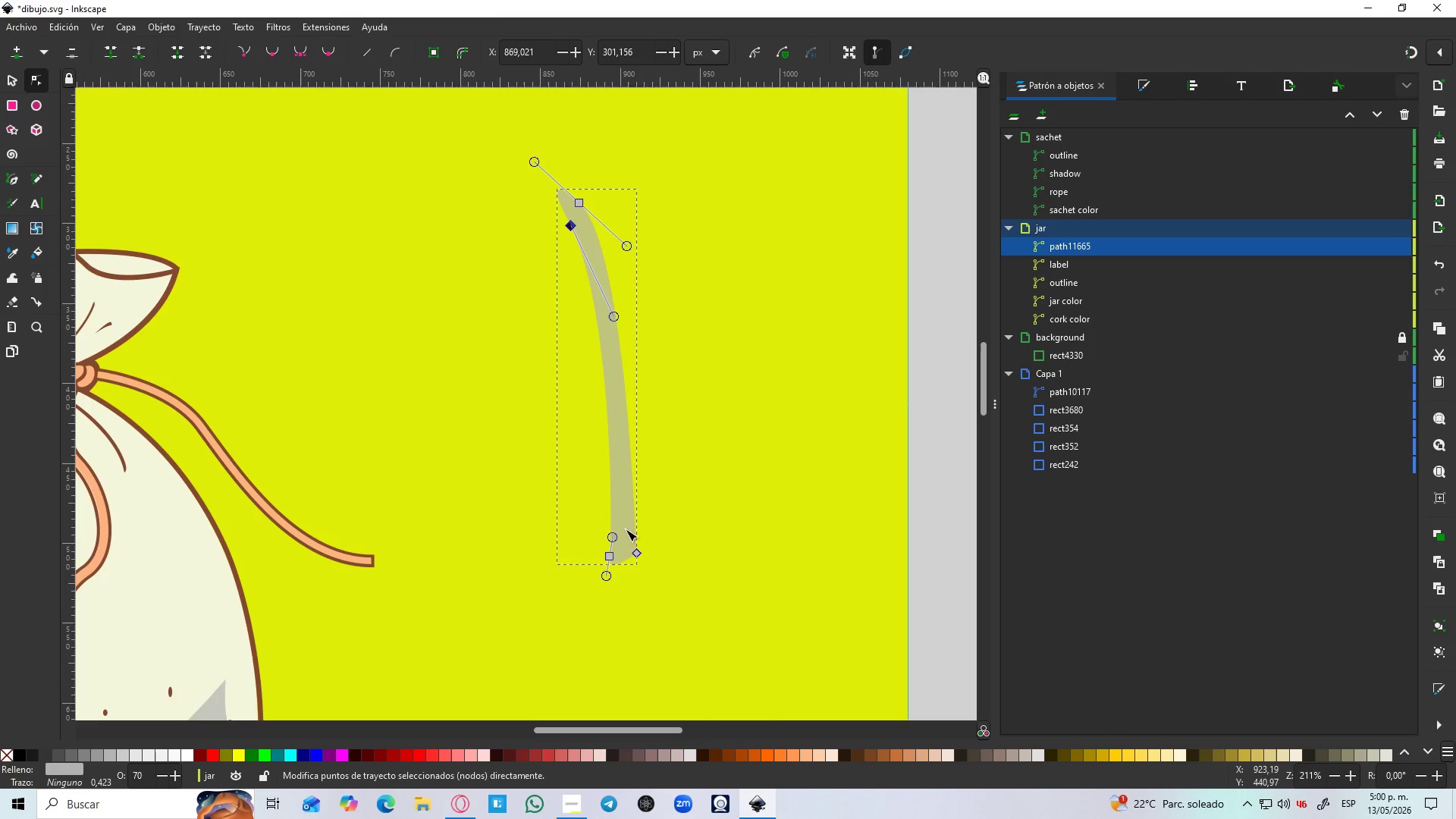 
hold_key(key=ControlLeft, duration=0.36)
scroll: coordinate [604, 561], scroll_direction: up, amount: 2.0
 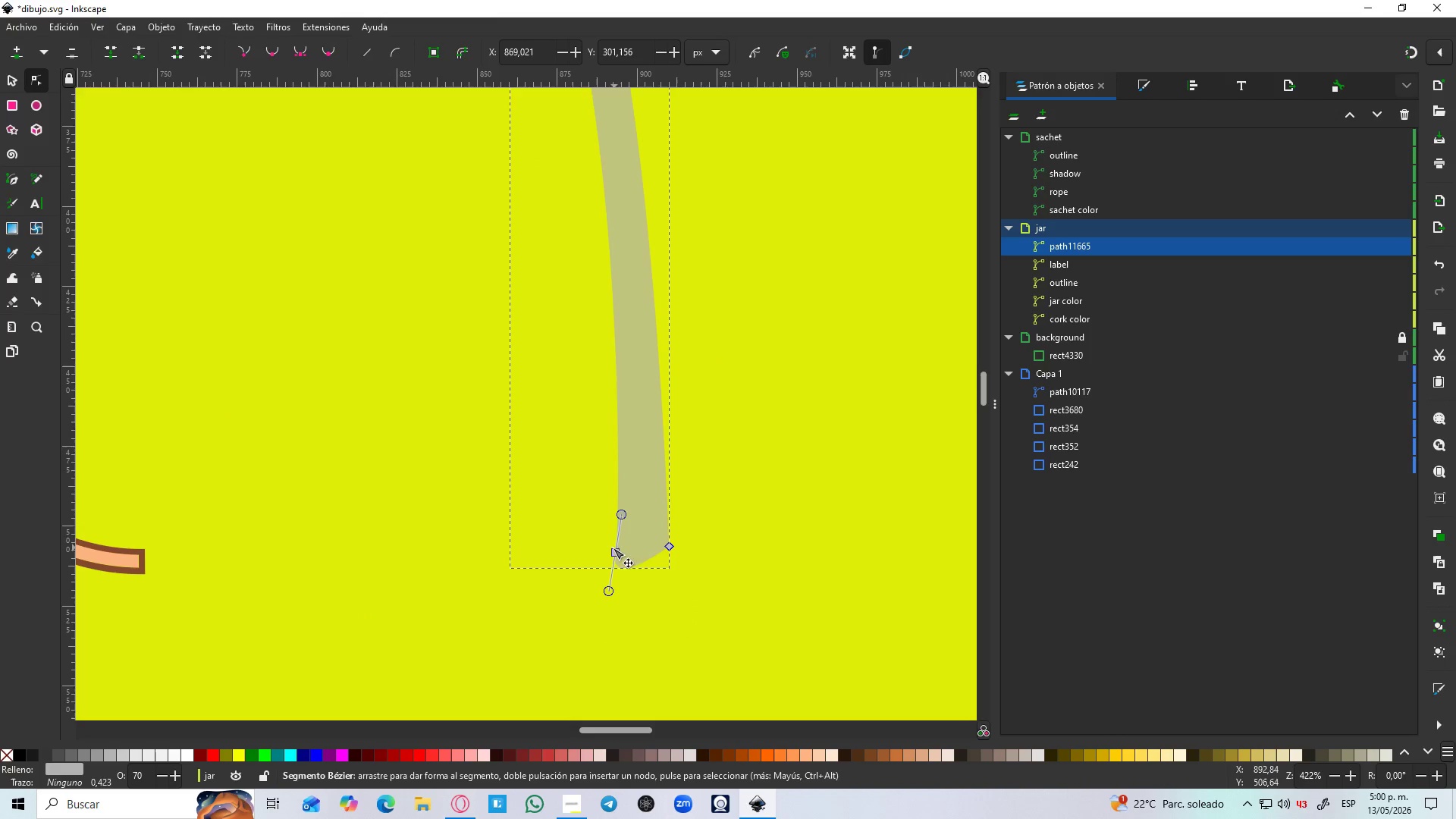 
left_click_drag(start_coordinate=[611, 548], to_coordinate=[621, 548])
 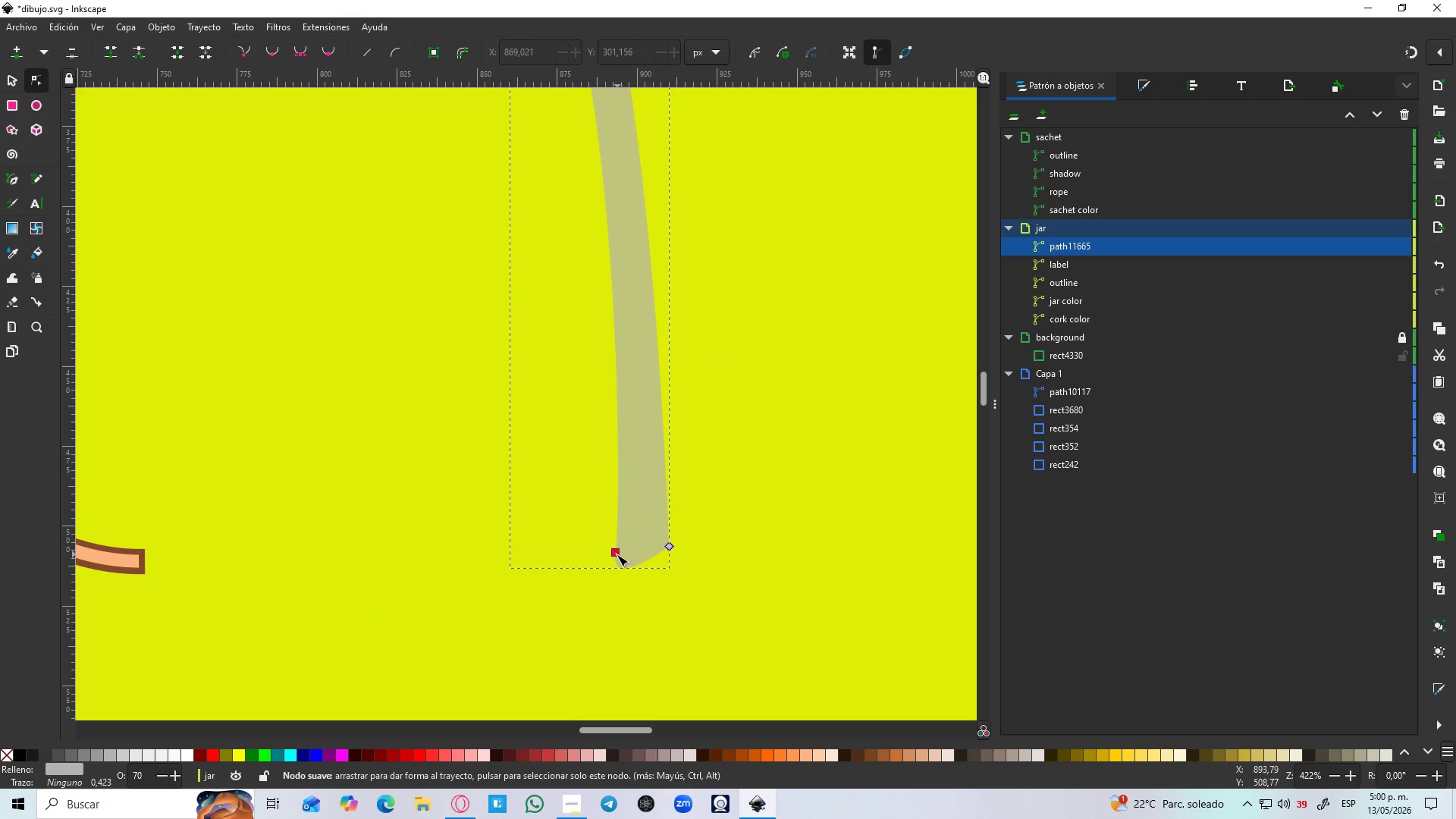 
left_click_drag(start_coordinate=[617, 554], to_coordinate=[635, 554])
 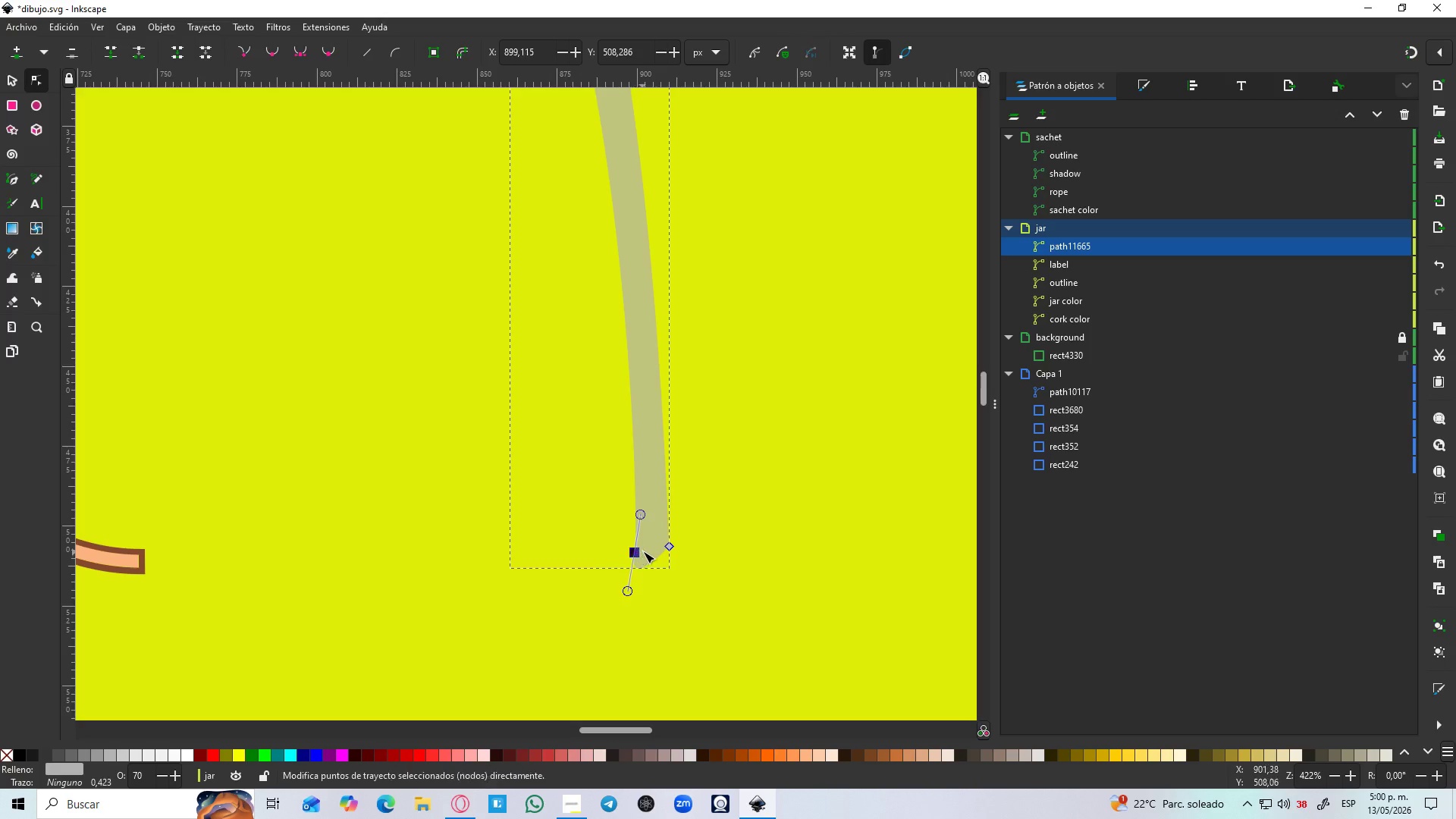 
hold_key(key=ControlLeft, duration=1.11)
scroll: coordinate [674, 429], scroll_direction: down, amount: 5.0
 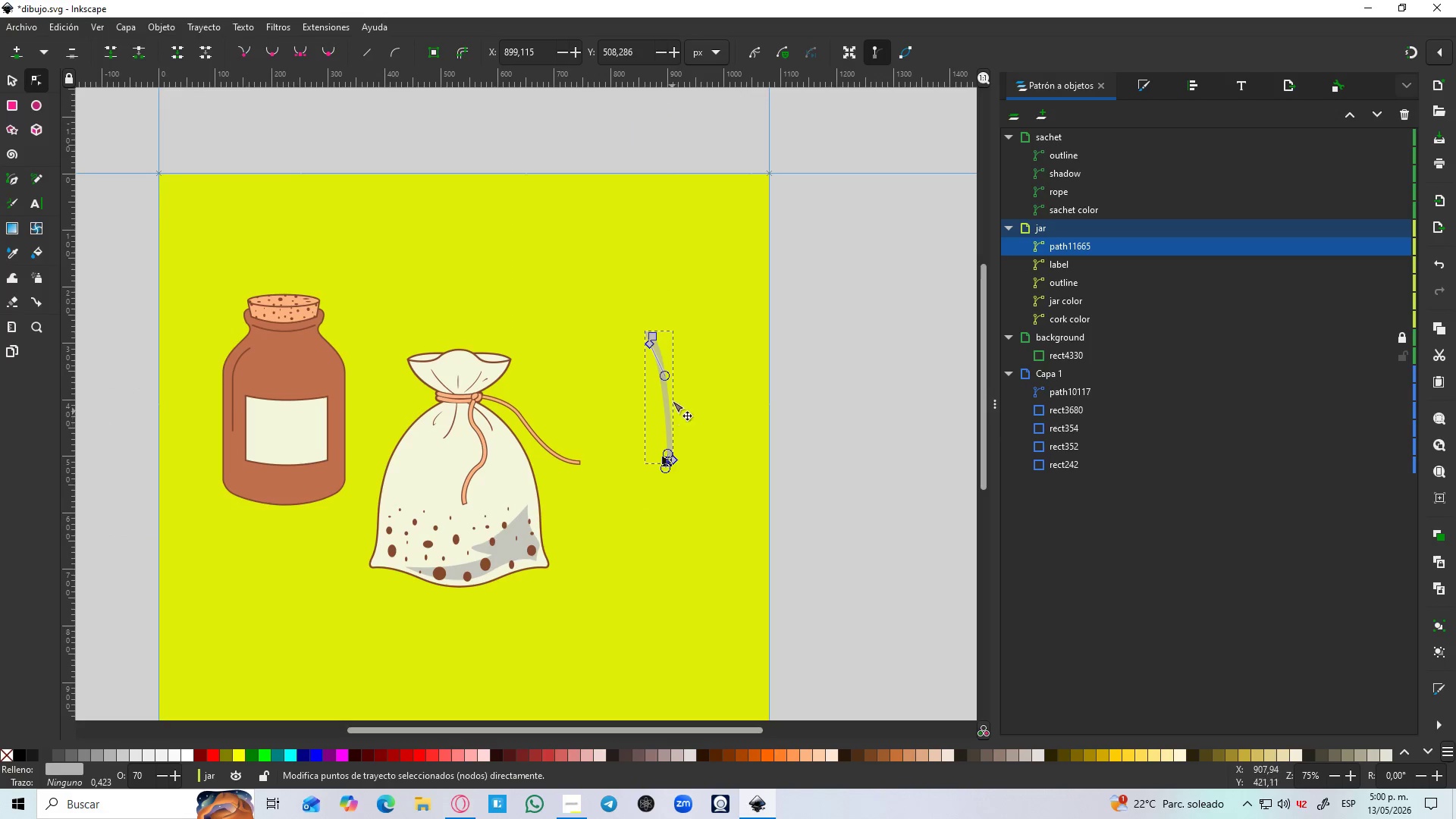 
scroll: coordinate [675, 389], scroll_direction: up, amount: 3.0
 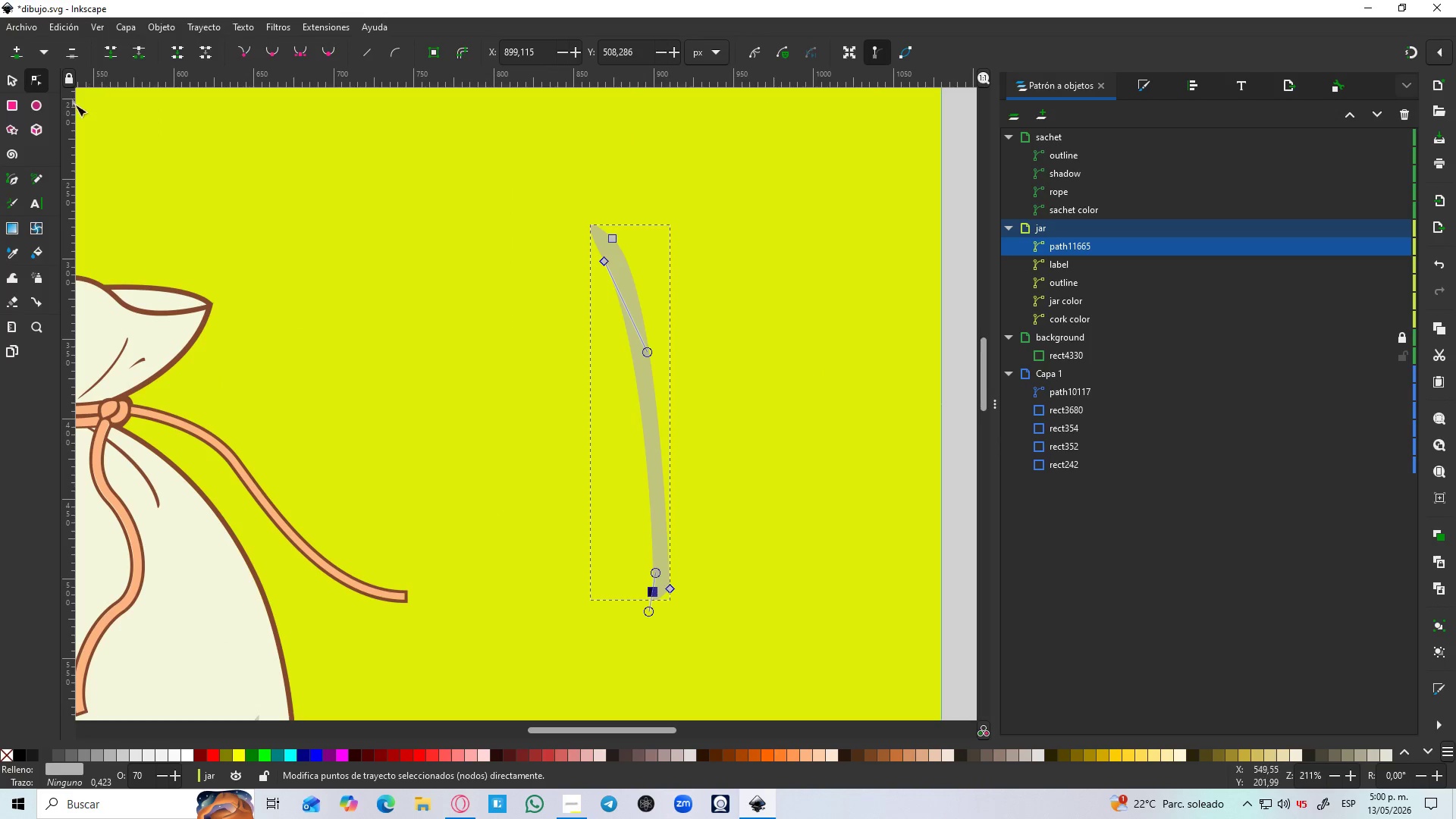 
left_click([15, 86])
 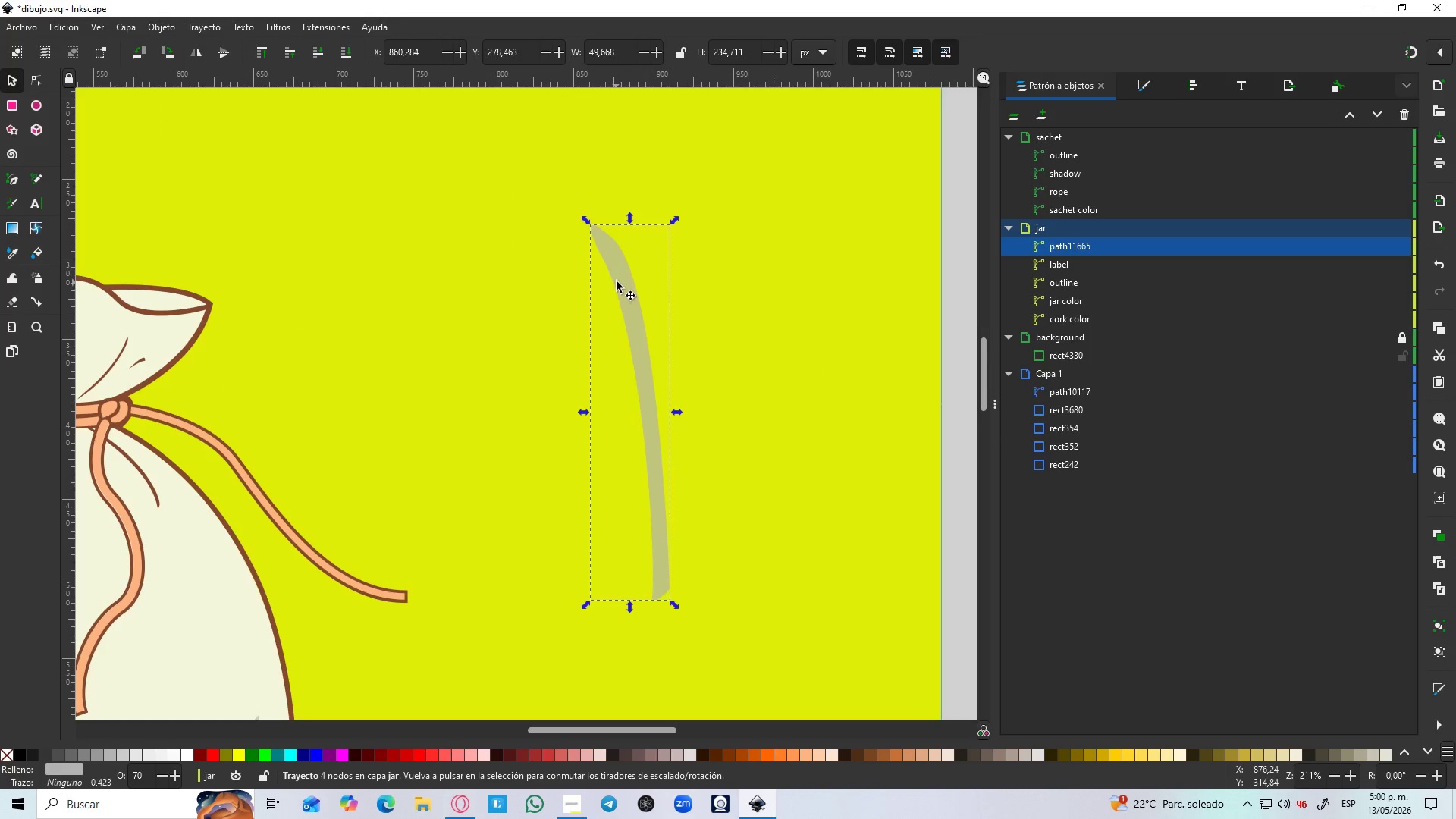 
left_click_drag(start_coordinate=[618, 281], to_coordinate=[599, 187])
 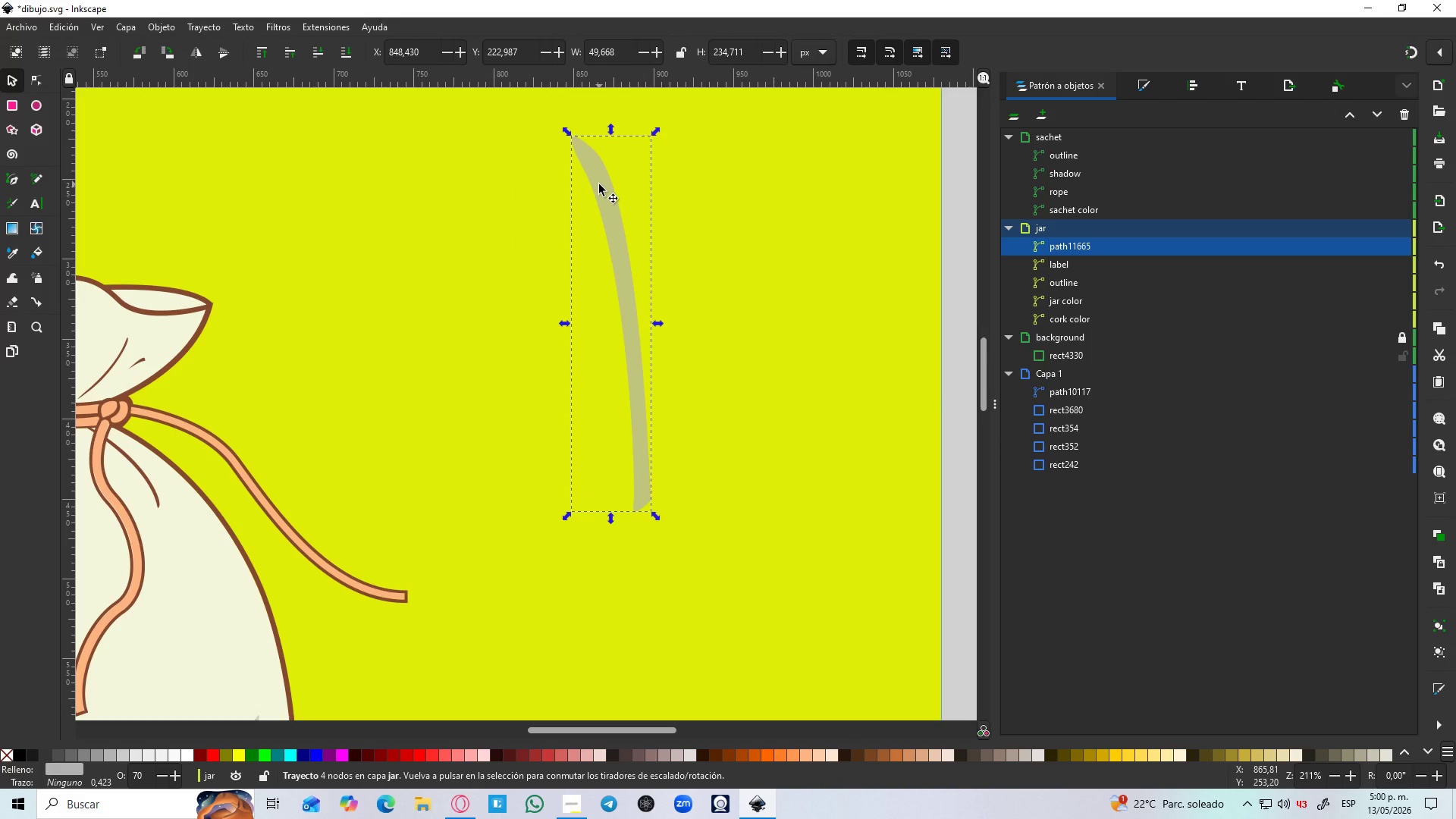 
hold_key(key=ControlLeft, duration=1.39)
scroll: coordinate [599, 184], scroll_direction: down, amount: 3.0
 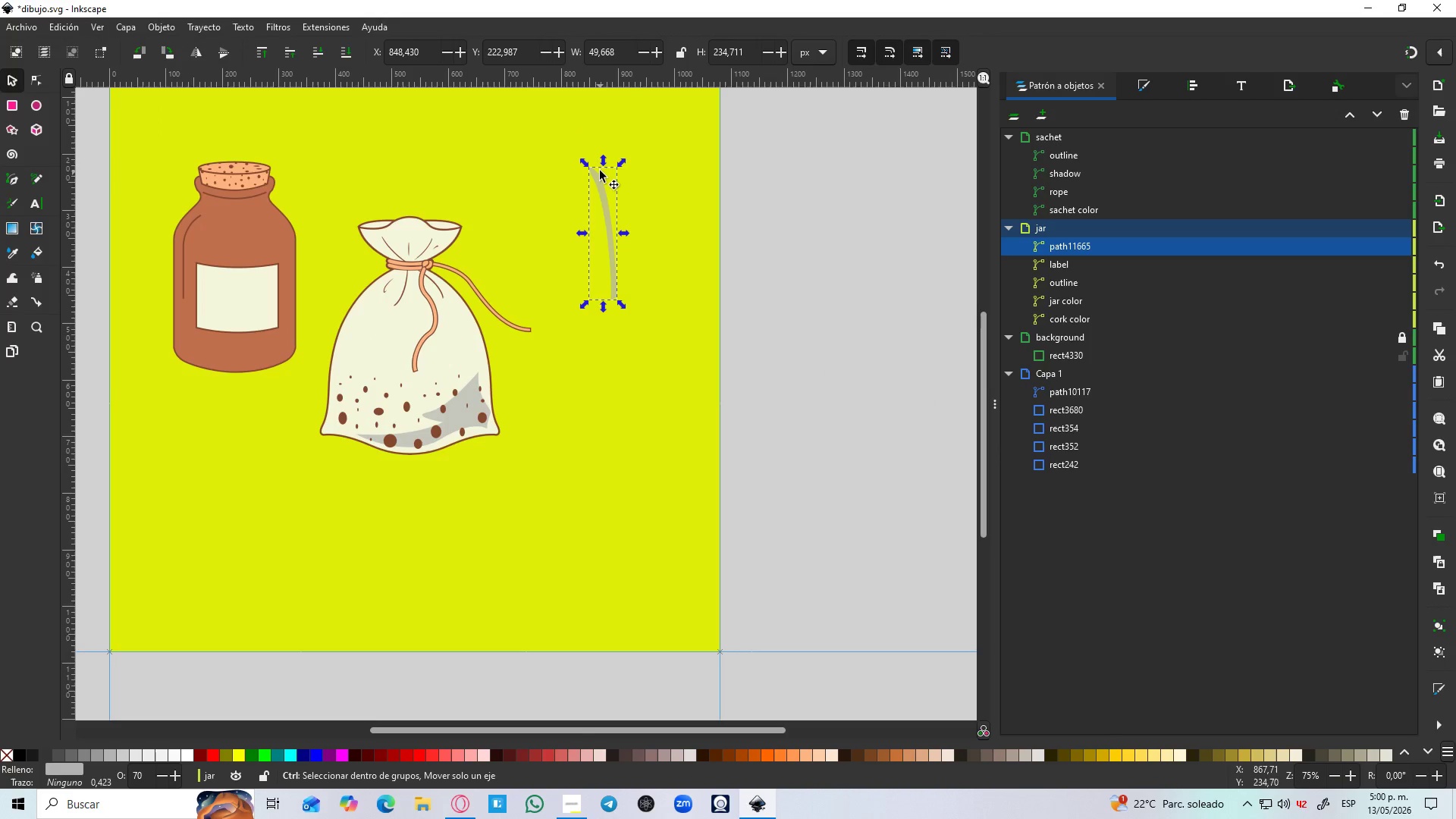 
scroll: coordinate [600, 168], scroll_direction: up, amount: 3.0
 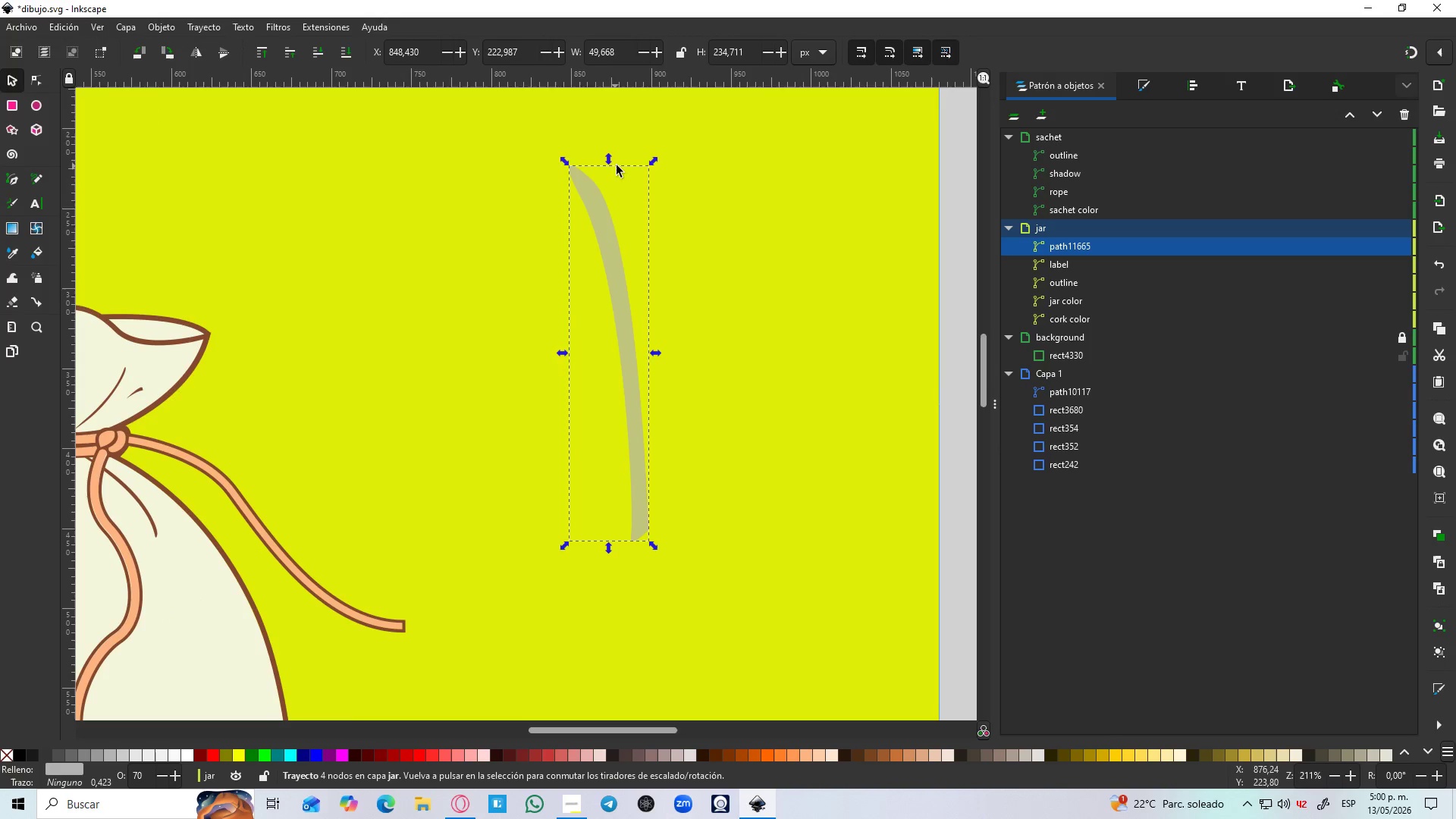 
key(Control+D)
 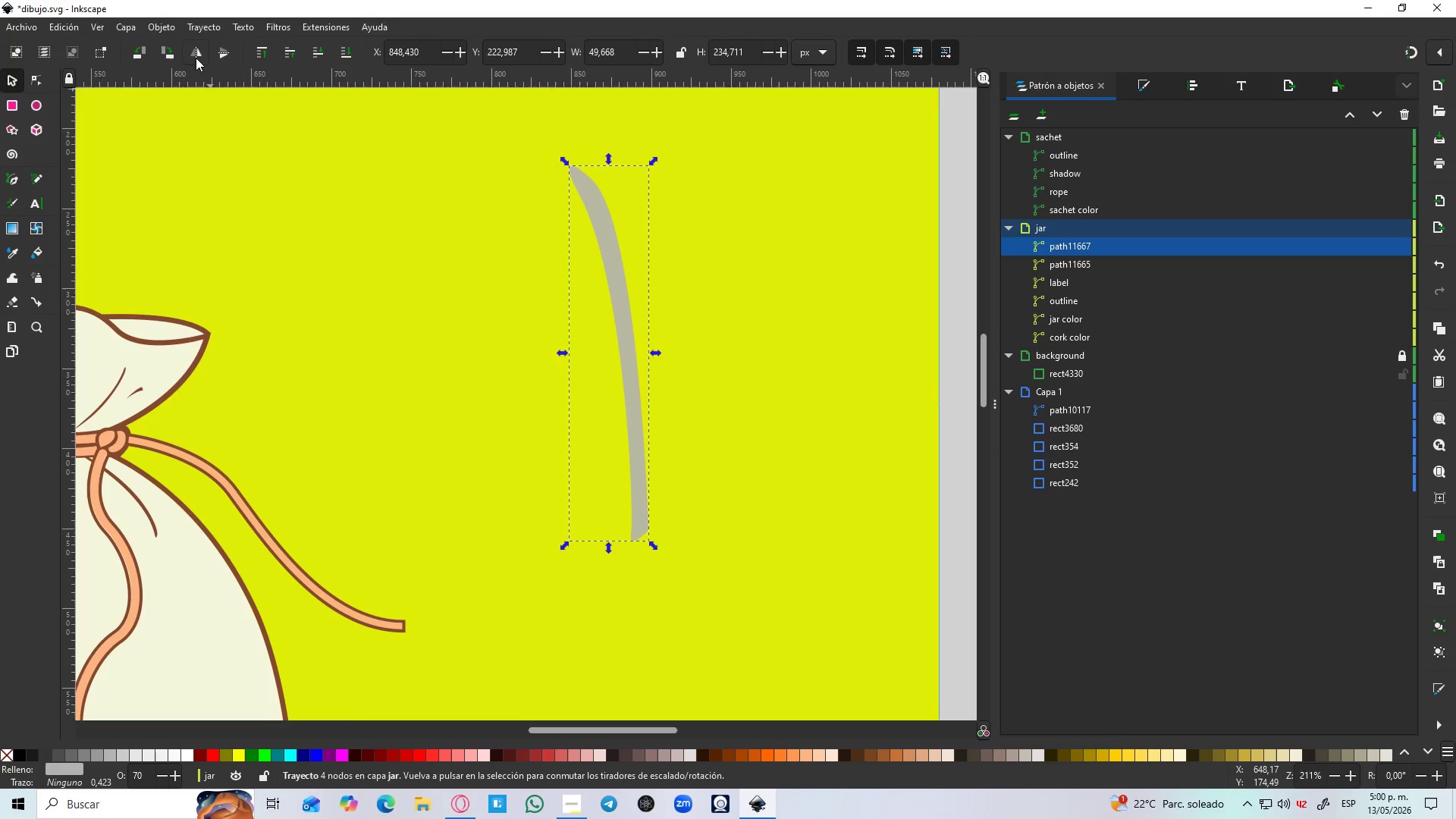 
left_click([196, 49])
 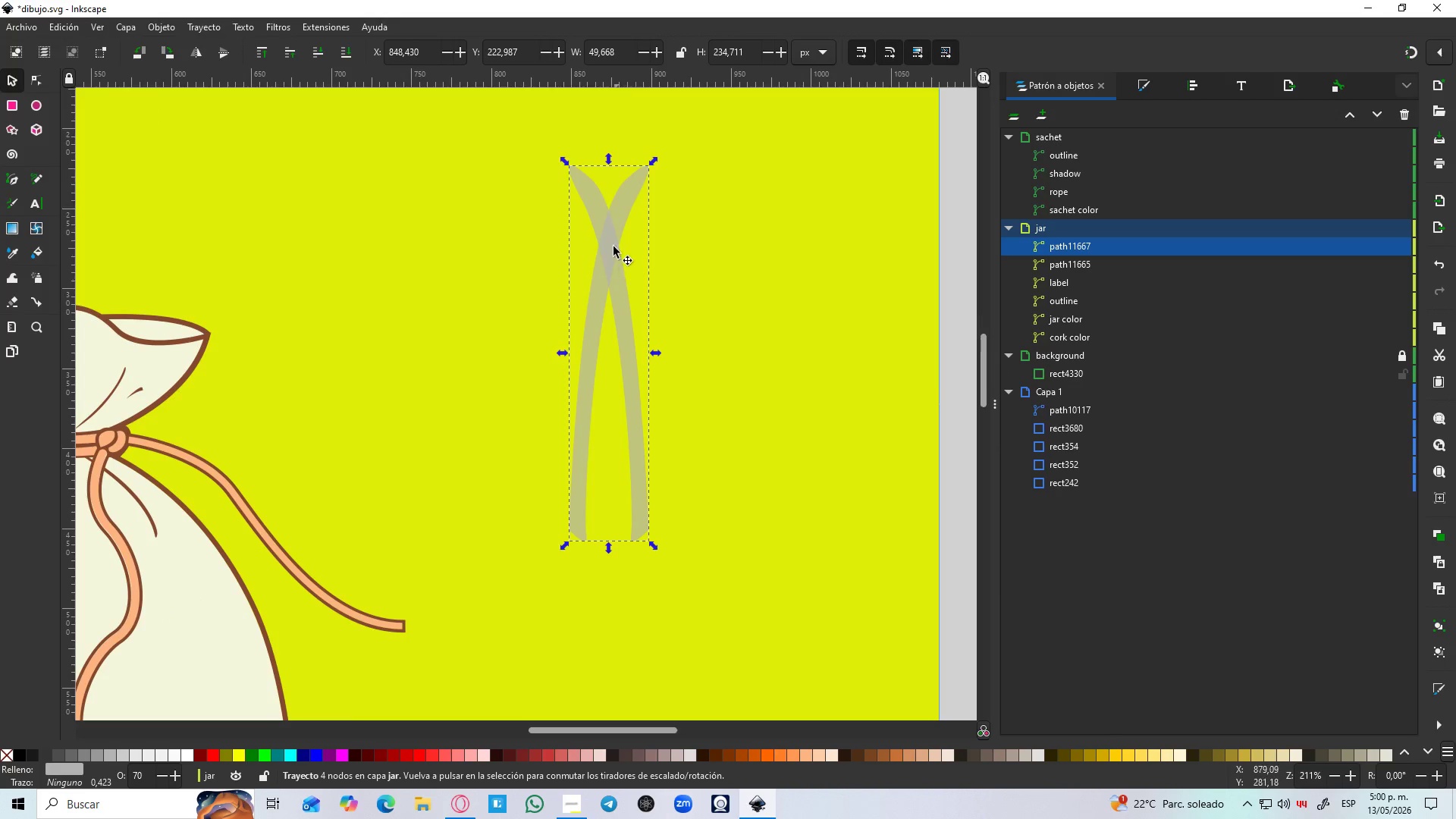 
left_click([592, 199])
 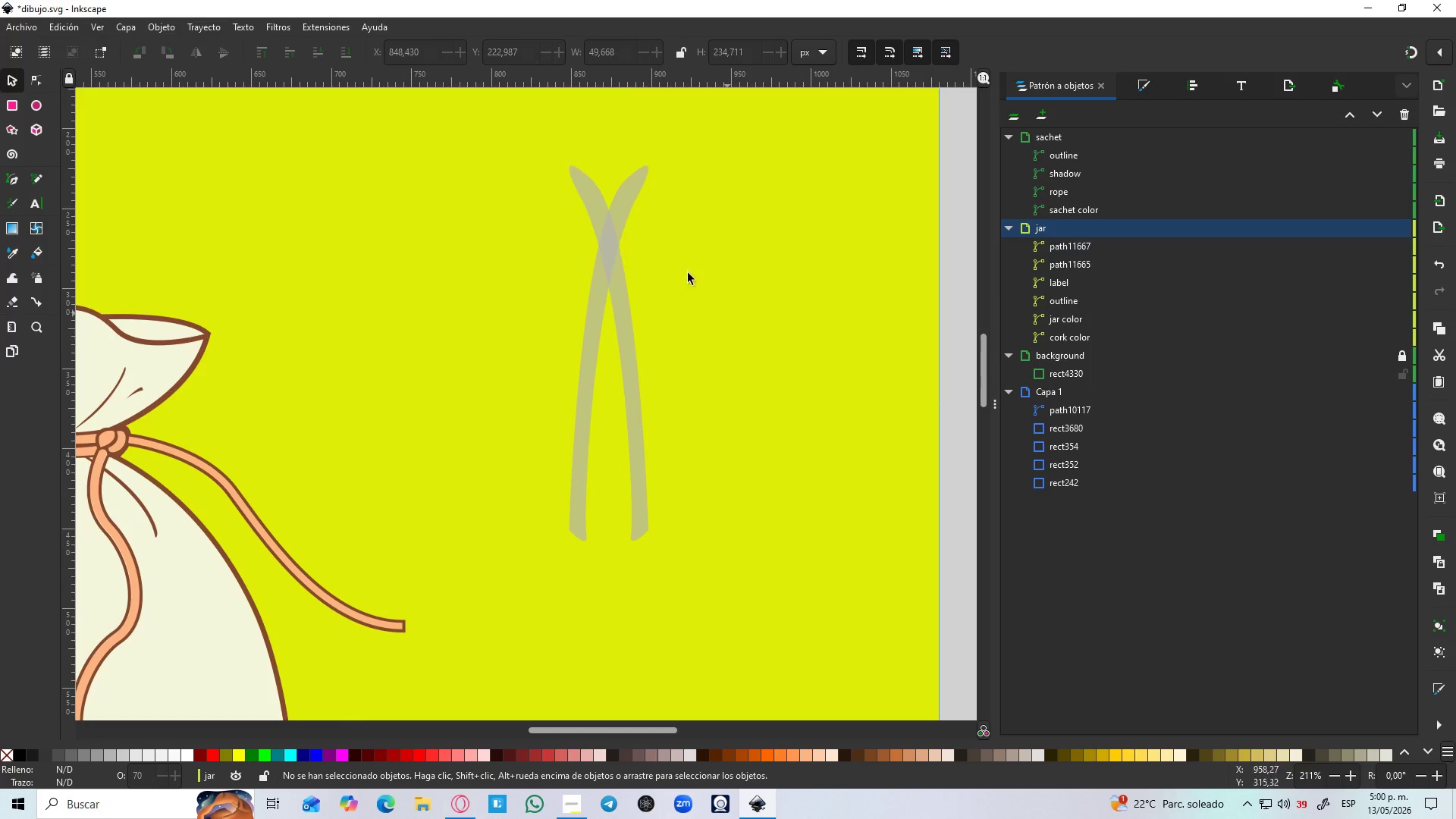 
left_click([613, 243])
 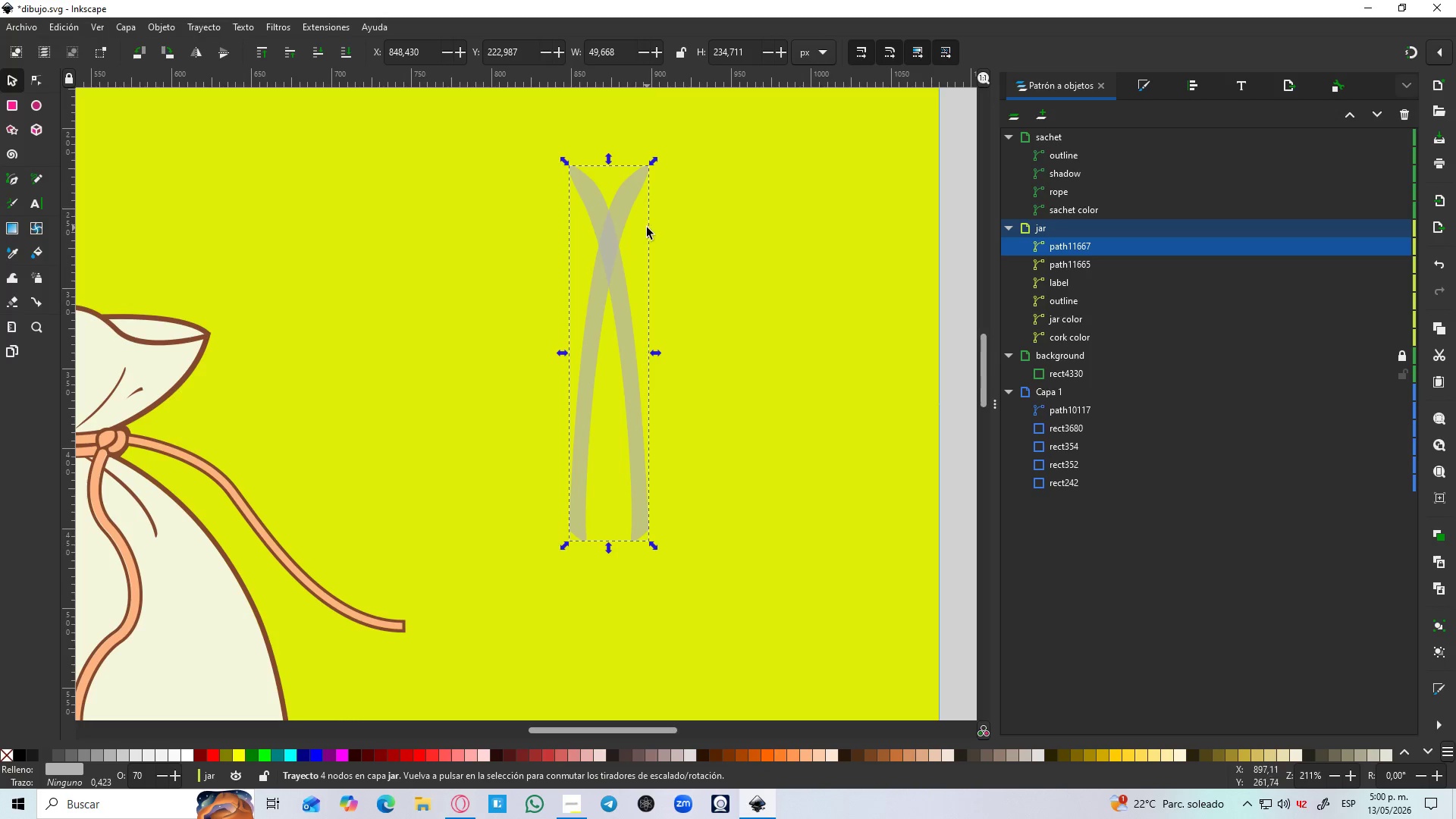 
left_click_drag(start_coordinate=[623, 222], to_coordinate=[661, 218])
 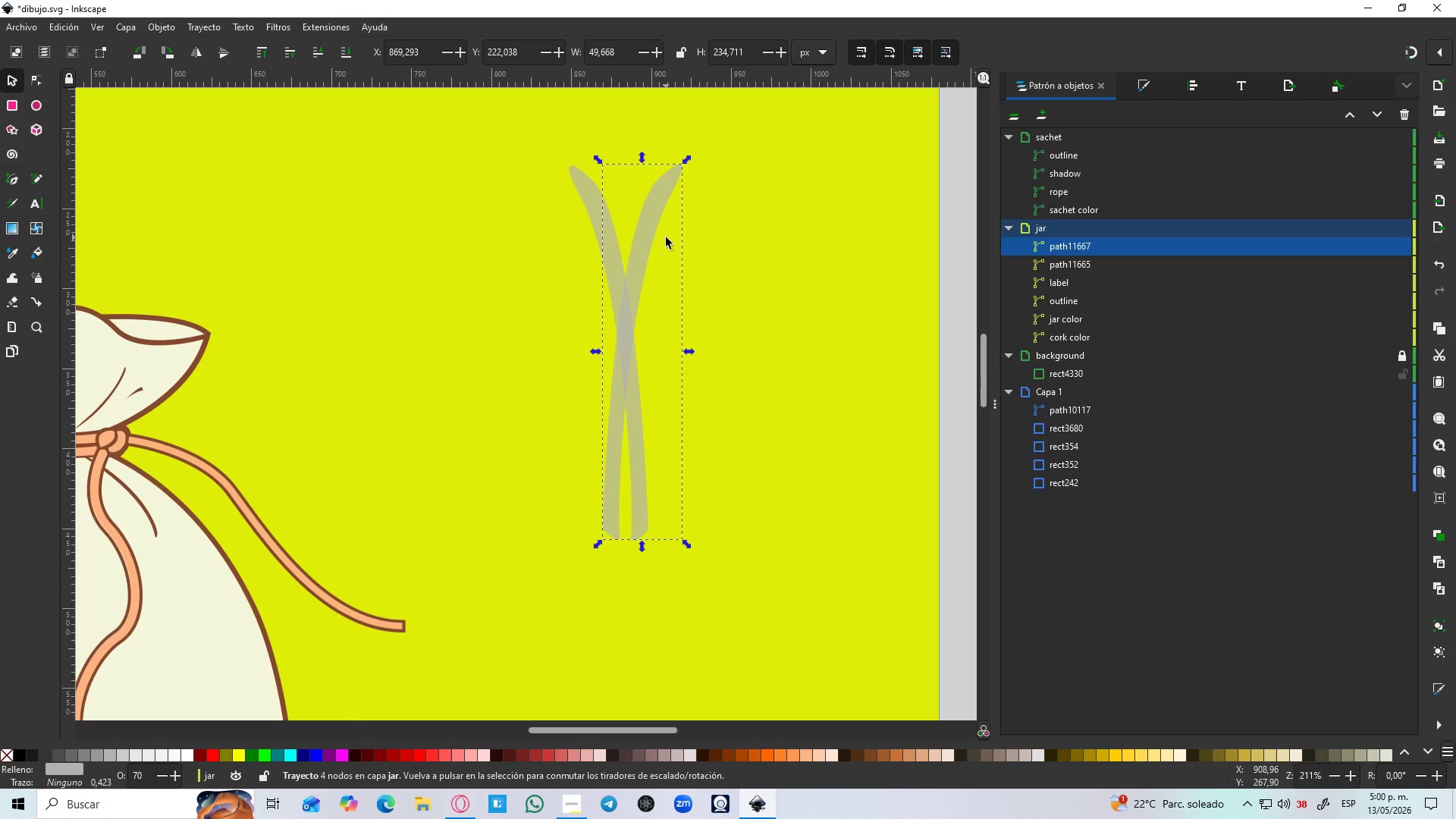 
wait(10.0)
 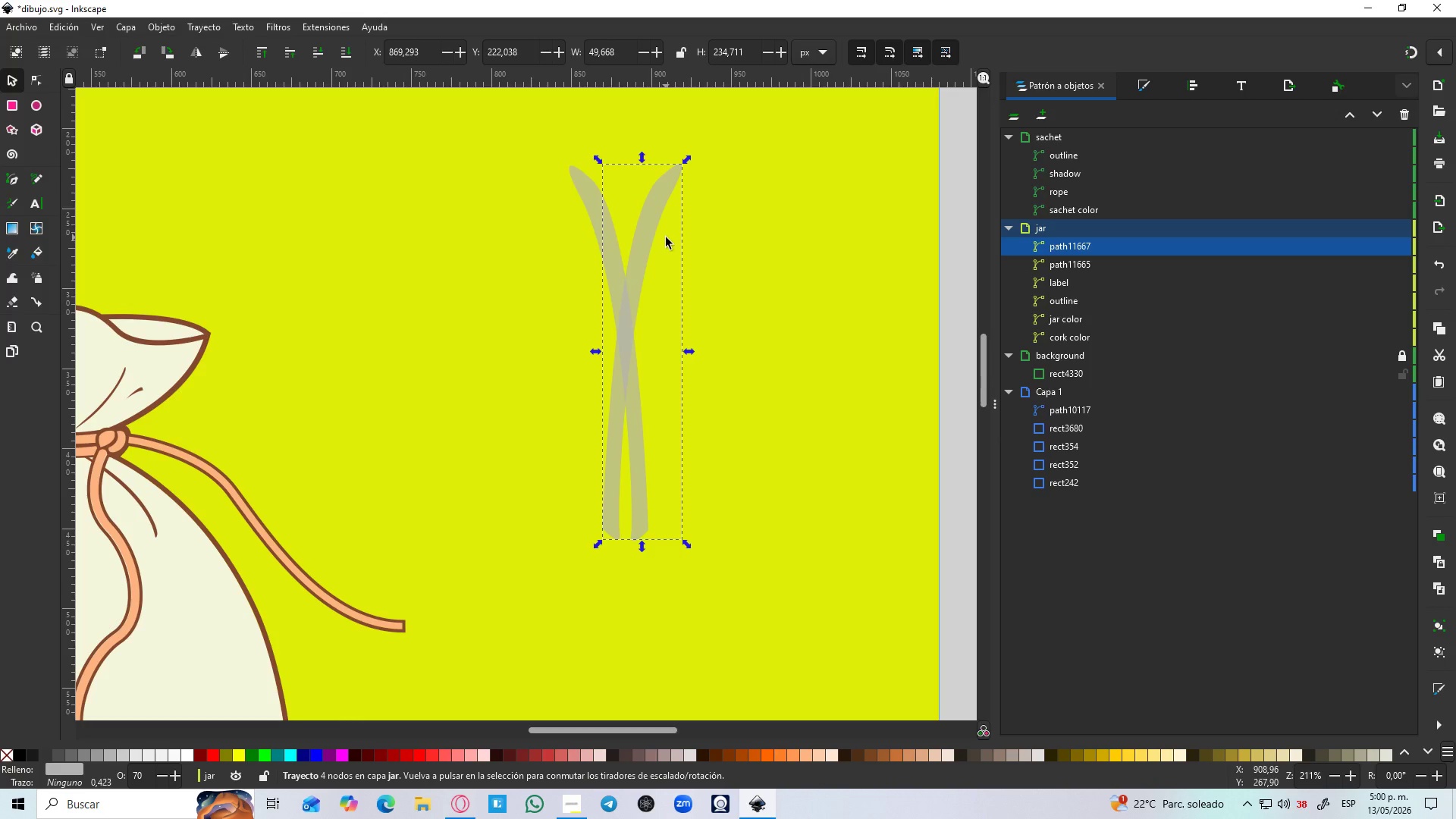 
left_click_drag(start_coordinate=[597, 551], to_coordinate=[635, 557])
 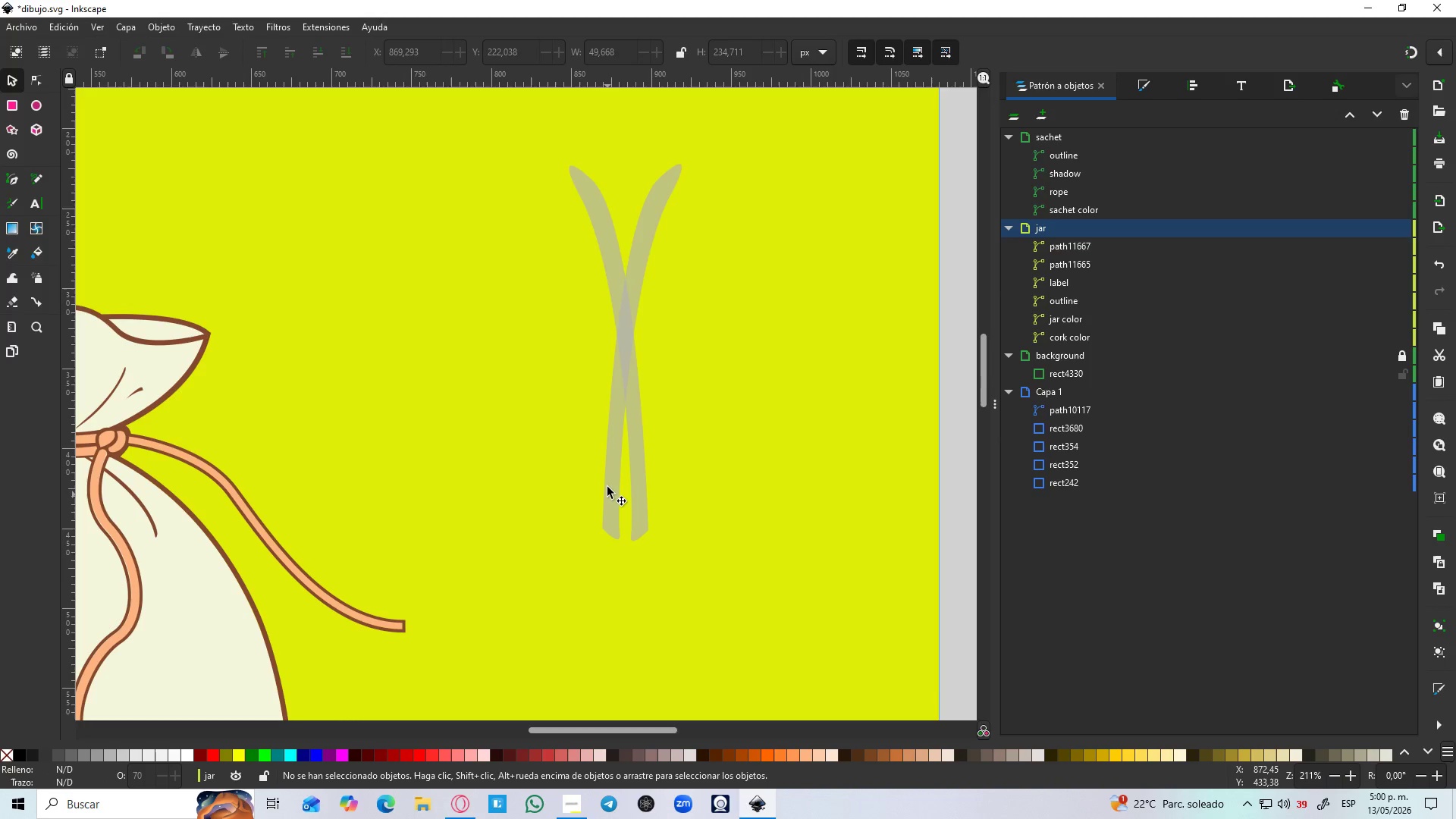 
left_click([608, 486])
 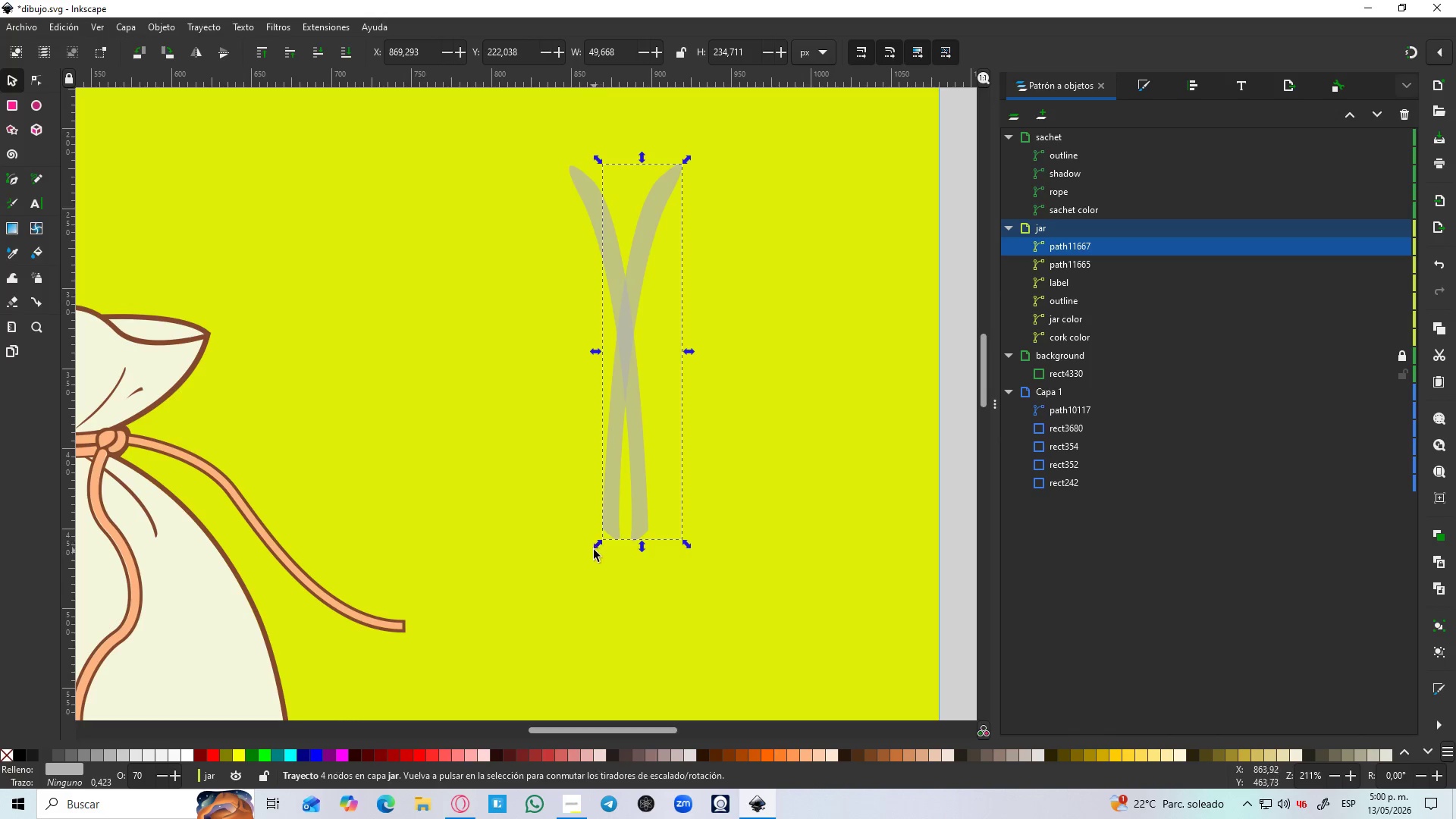 
left_click([619, 509])
 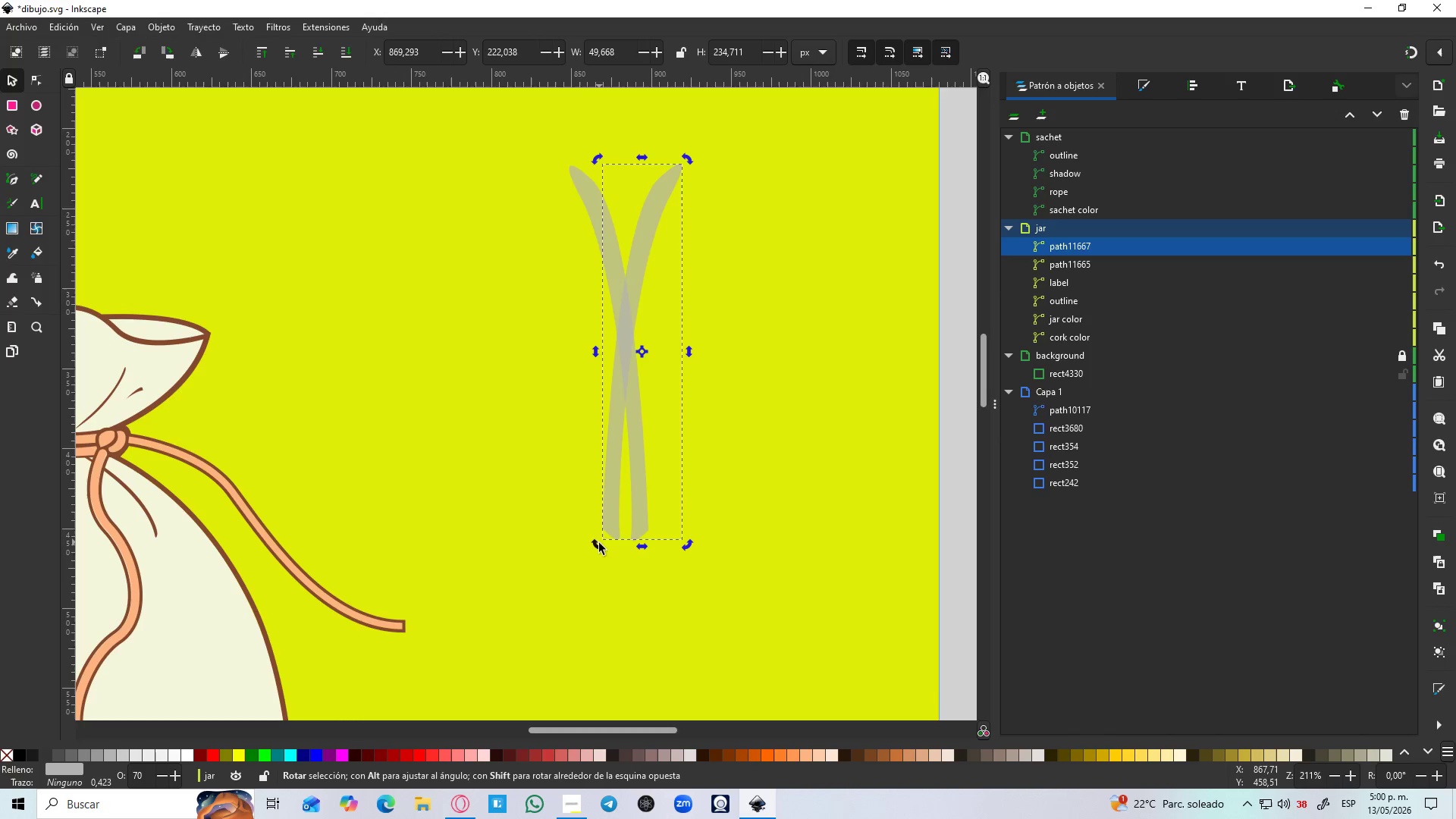 
left_click_drag(start_coordinate=[596, 544], to_coordinate=[619, 554])
 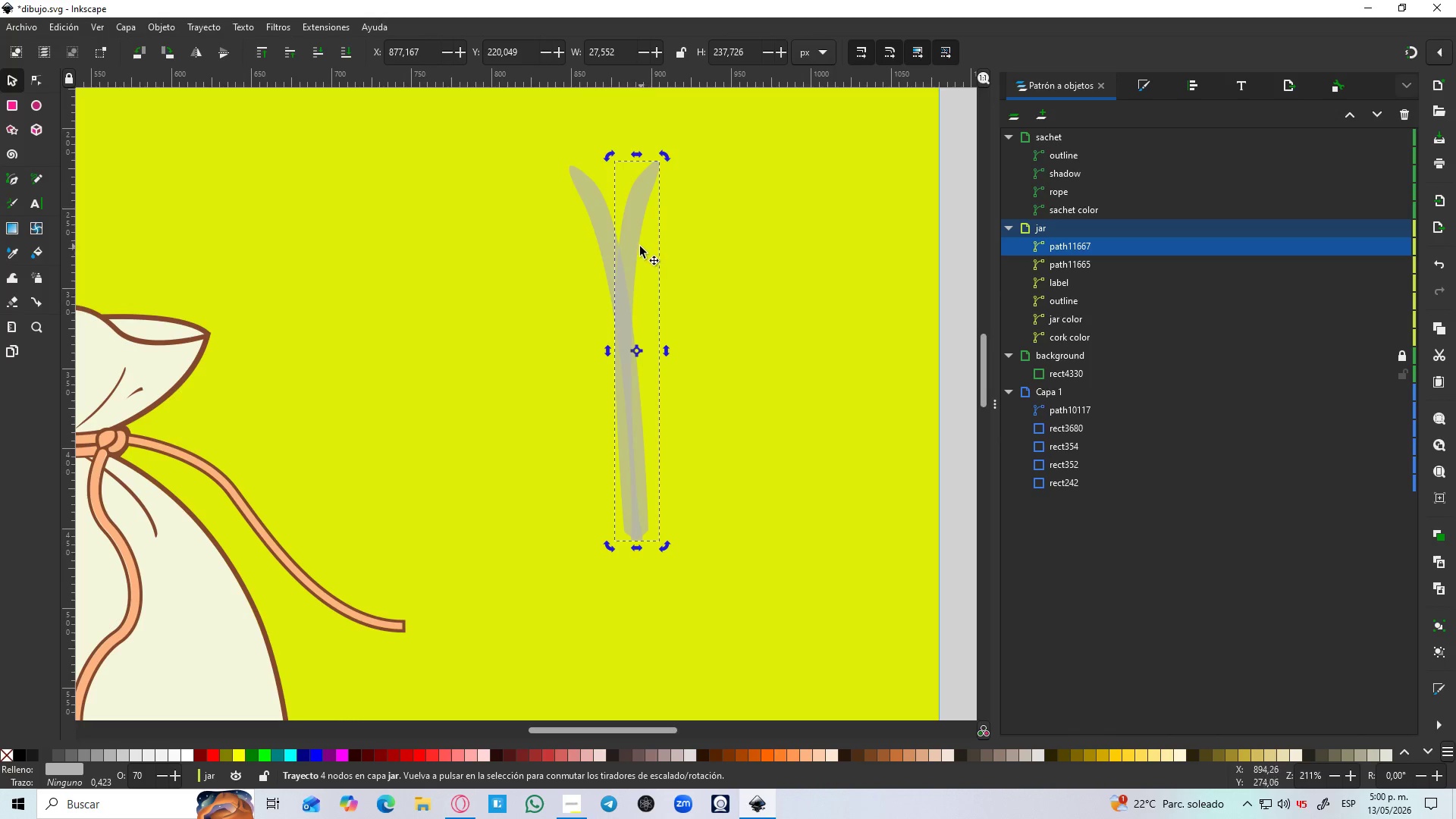 
left_click_drag(start_coordinate=[639, 245], to_coordinate=[612, 221])
 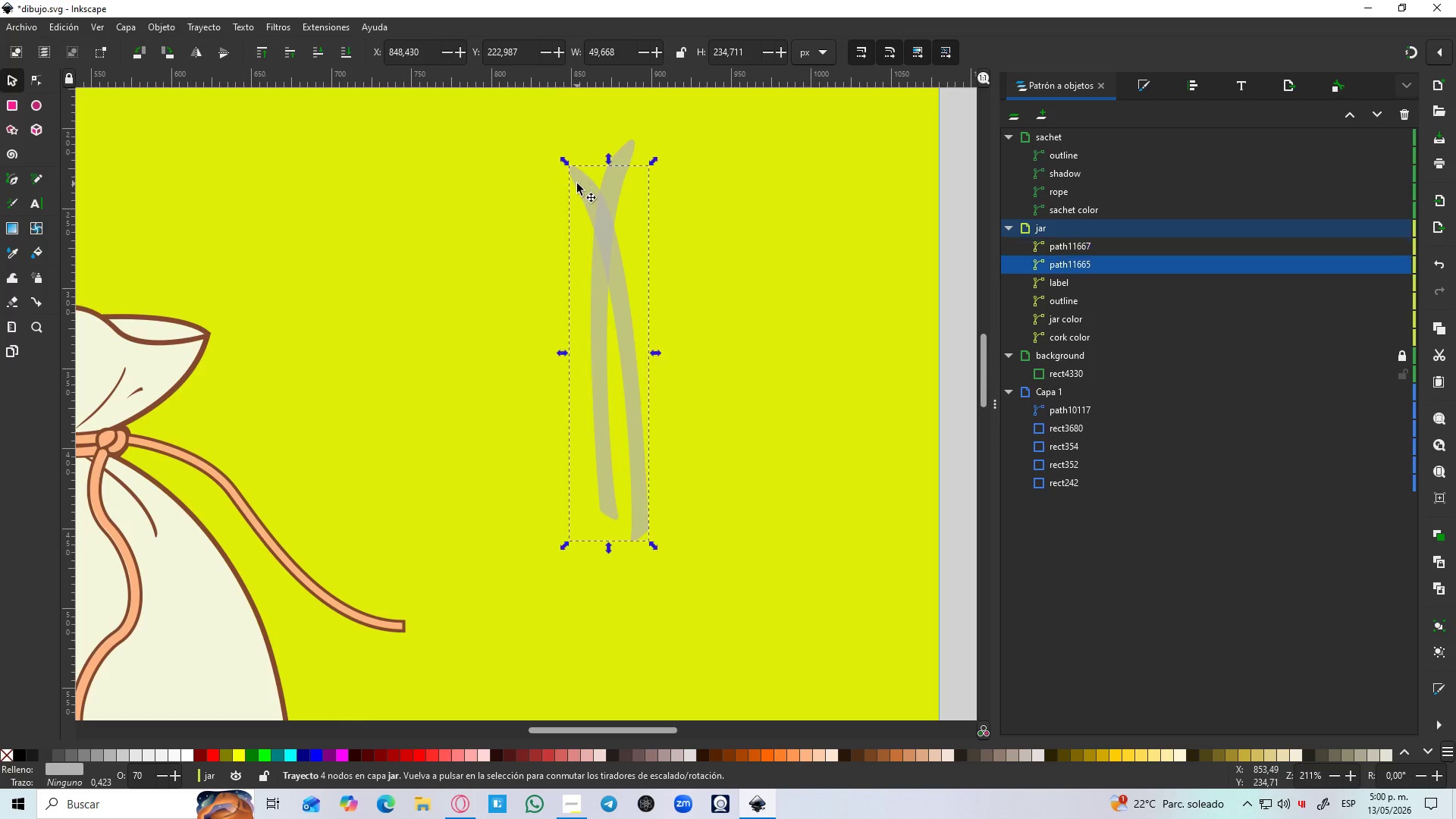 
key(Control+D)
 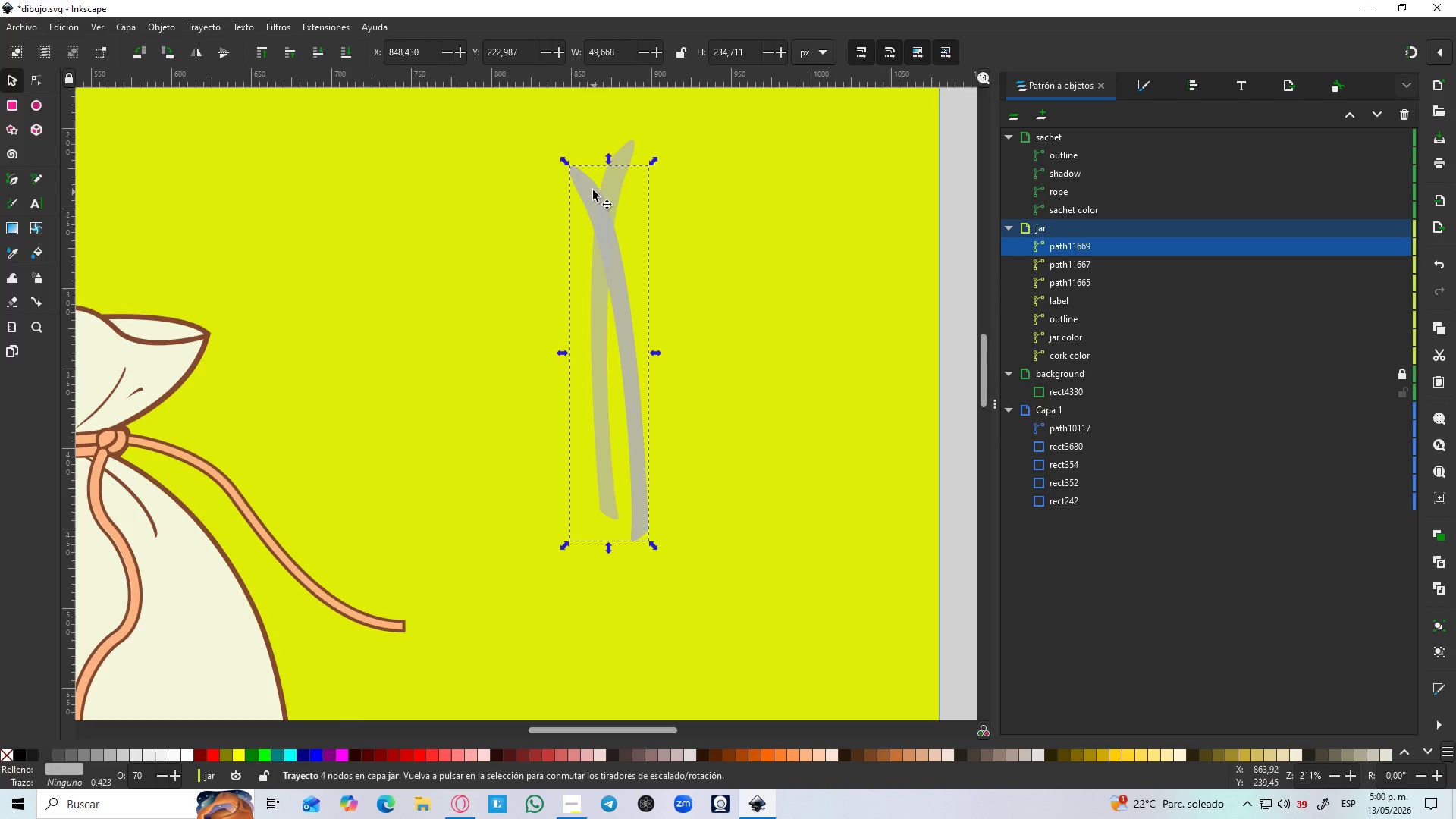 
left_click_drag(start_coordinate=[592, 190], to_coordinate=[601, 152])
 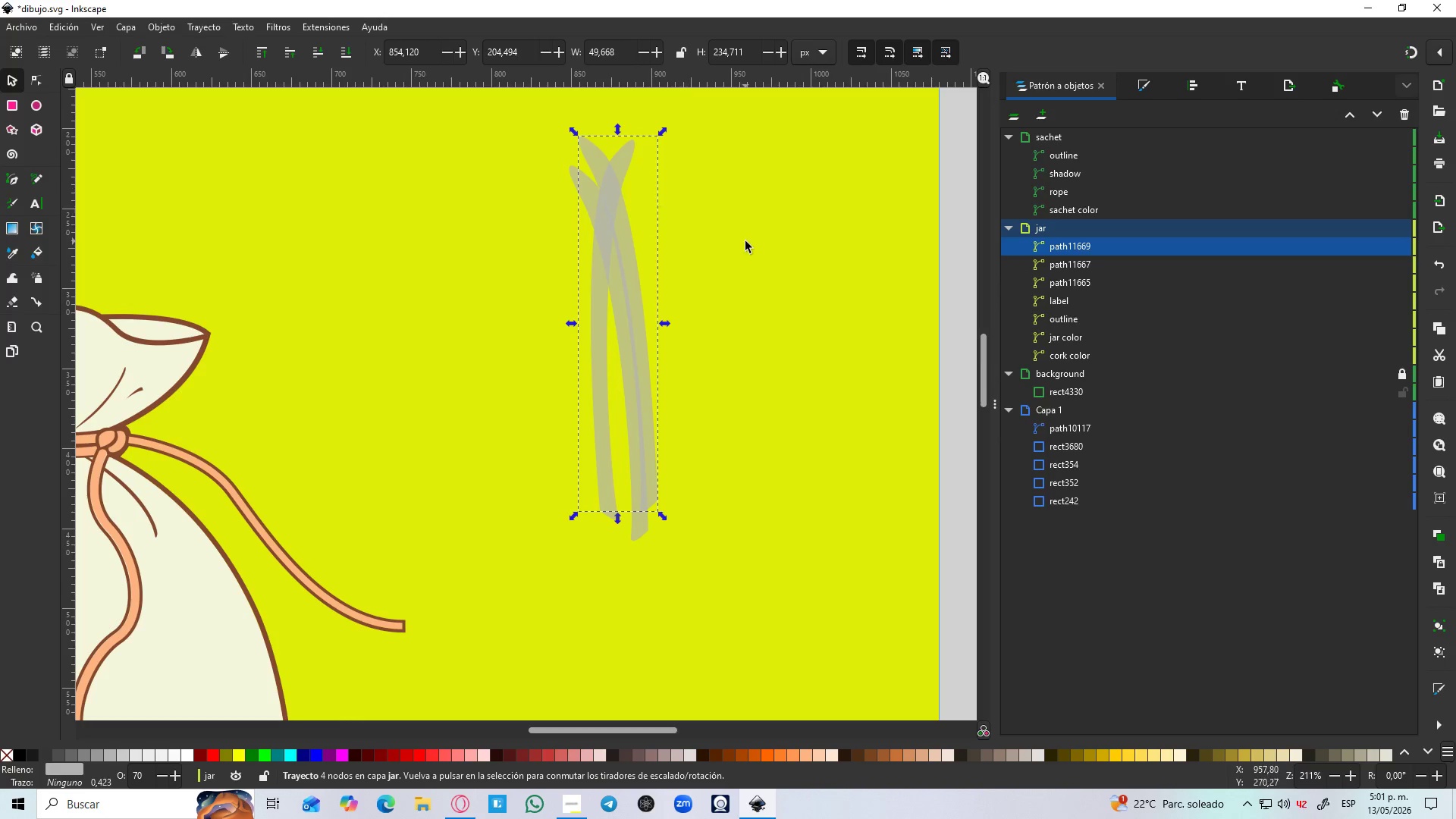 
left_click([745, 242])
 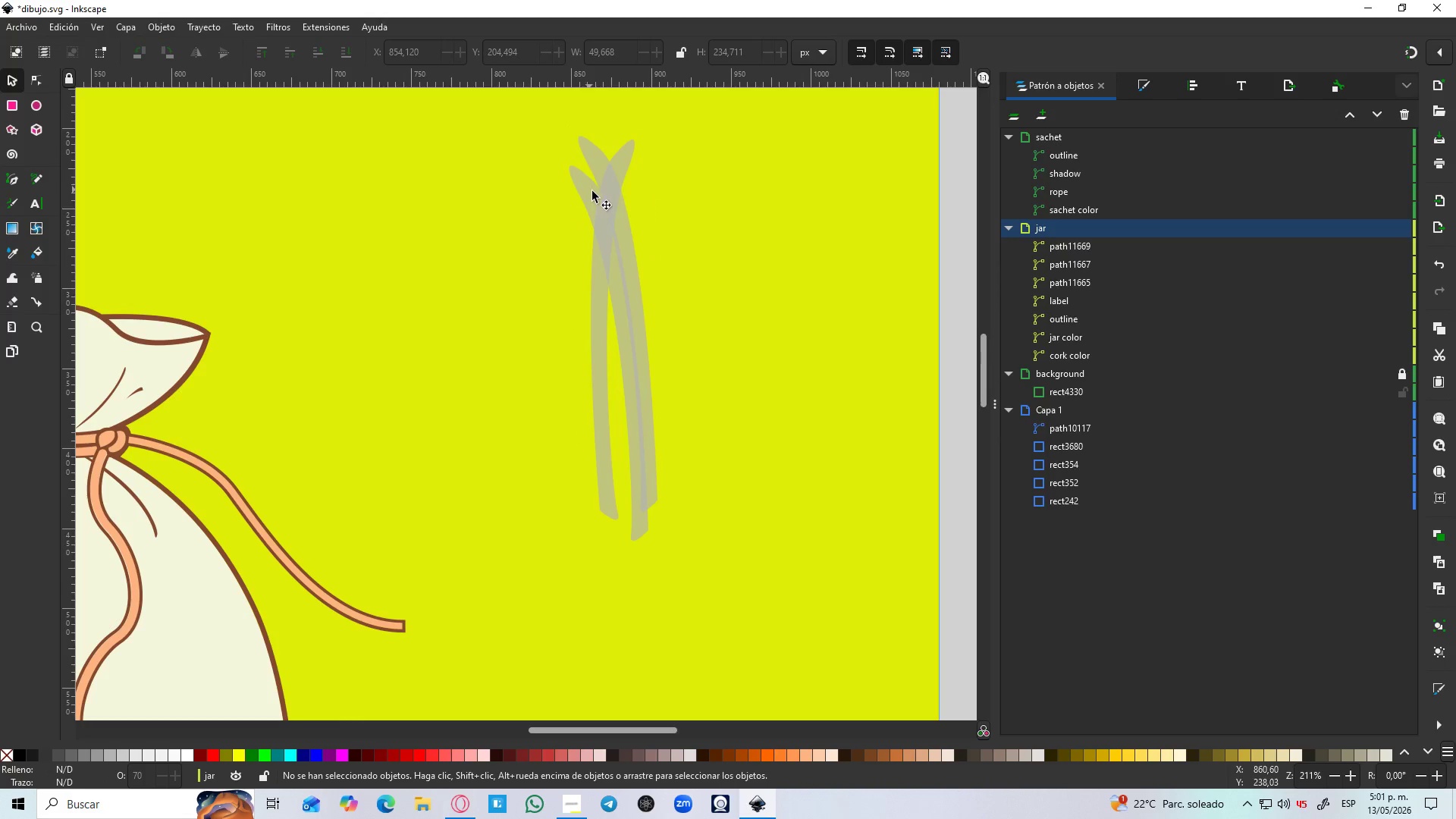 
hold_key(key=ControlLeft, duration=0.77)
scroll: coordinate [593, 163], scroll_direction: up, amount: 6.0
 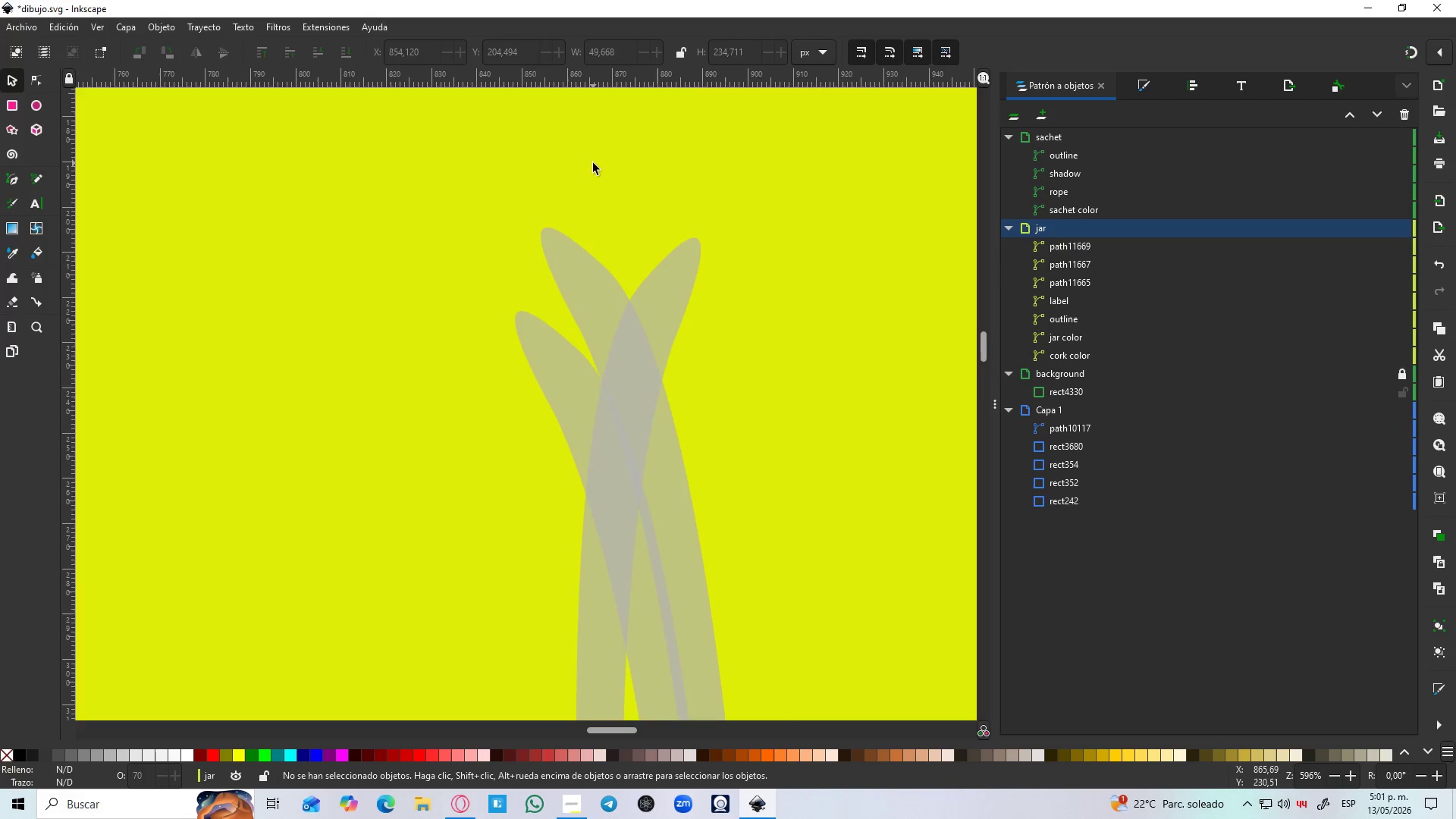 
hold_key(key=ControlLeft, duration=1.39)
scroll: coordinate [593, 163], scroll_direction: down, amount: 3.0
 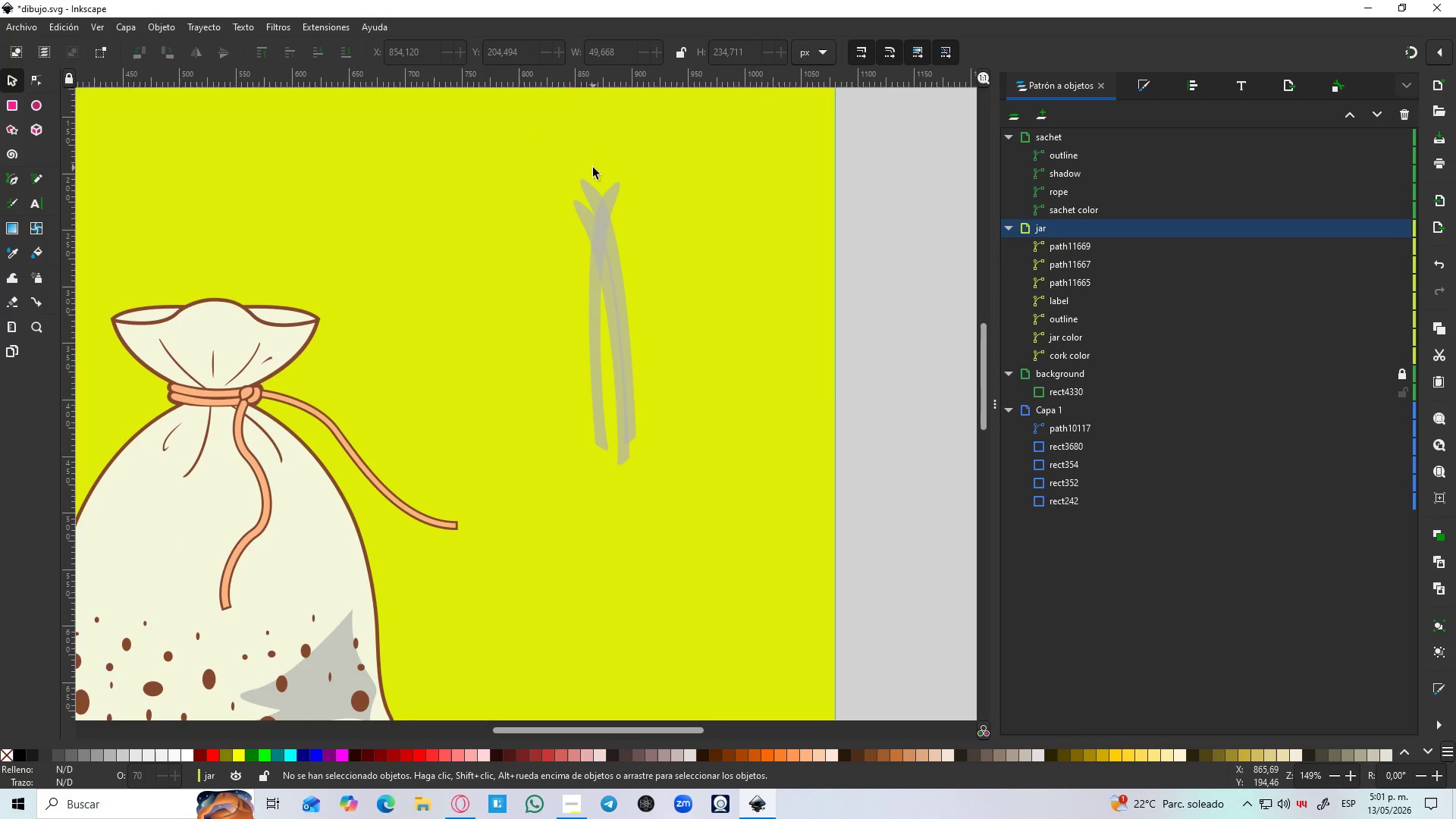 
hold_key(key=ControlLeft, duration=0.39)
scroll: coordinate [593, 177], scroll_direction: up, amount: 1.0
 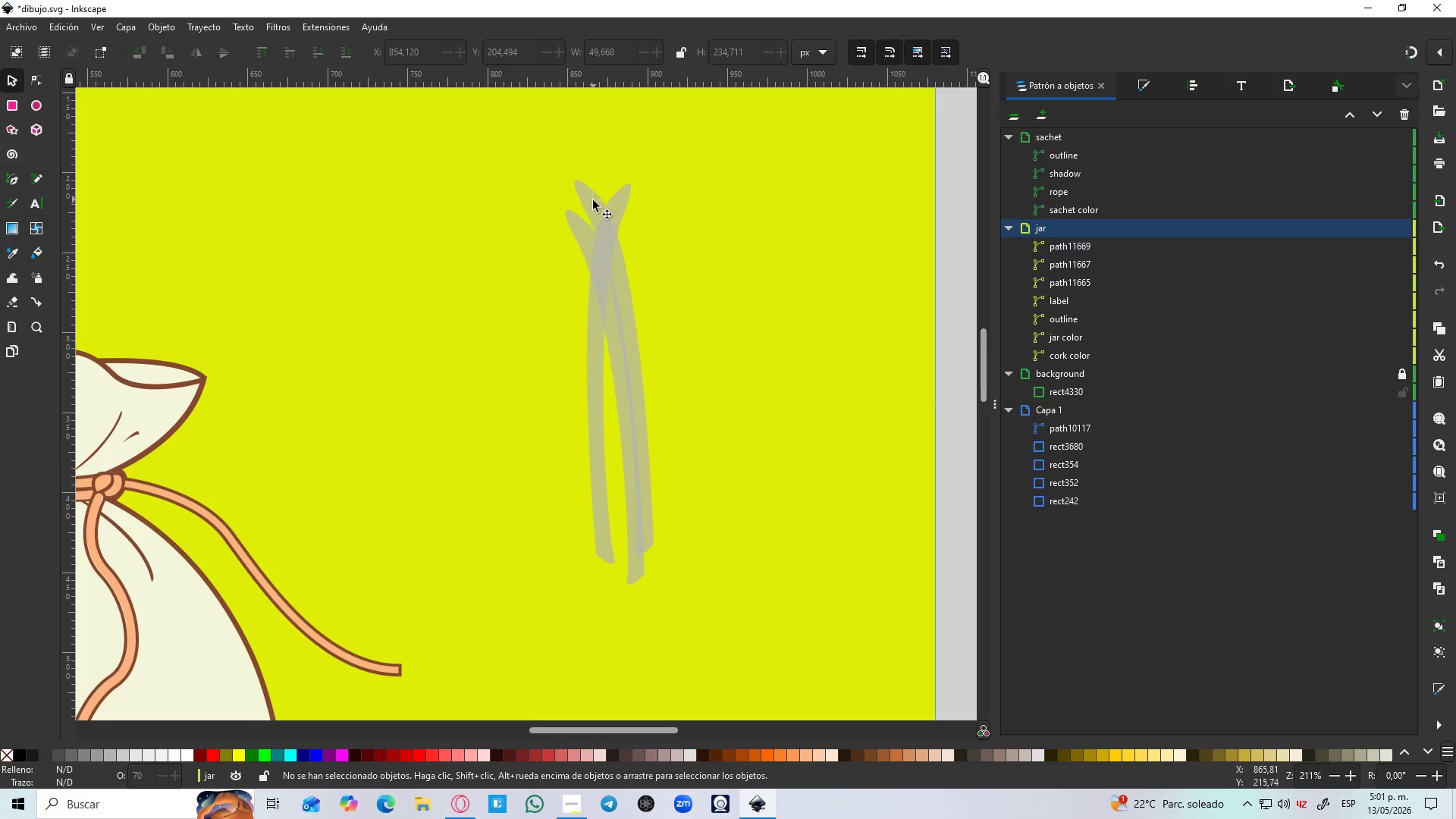 
left_click([593, 200])
 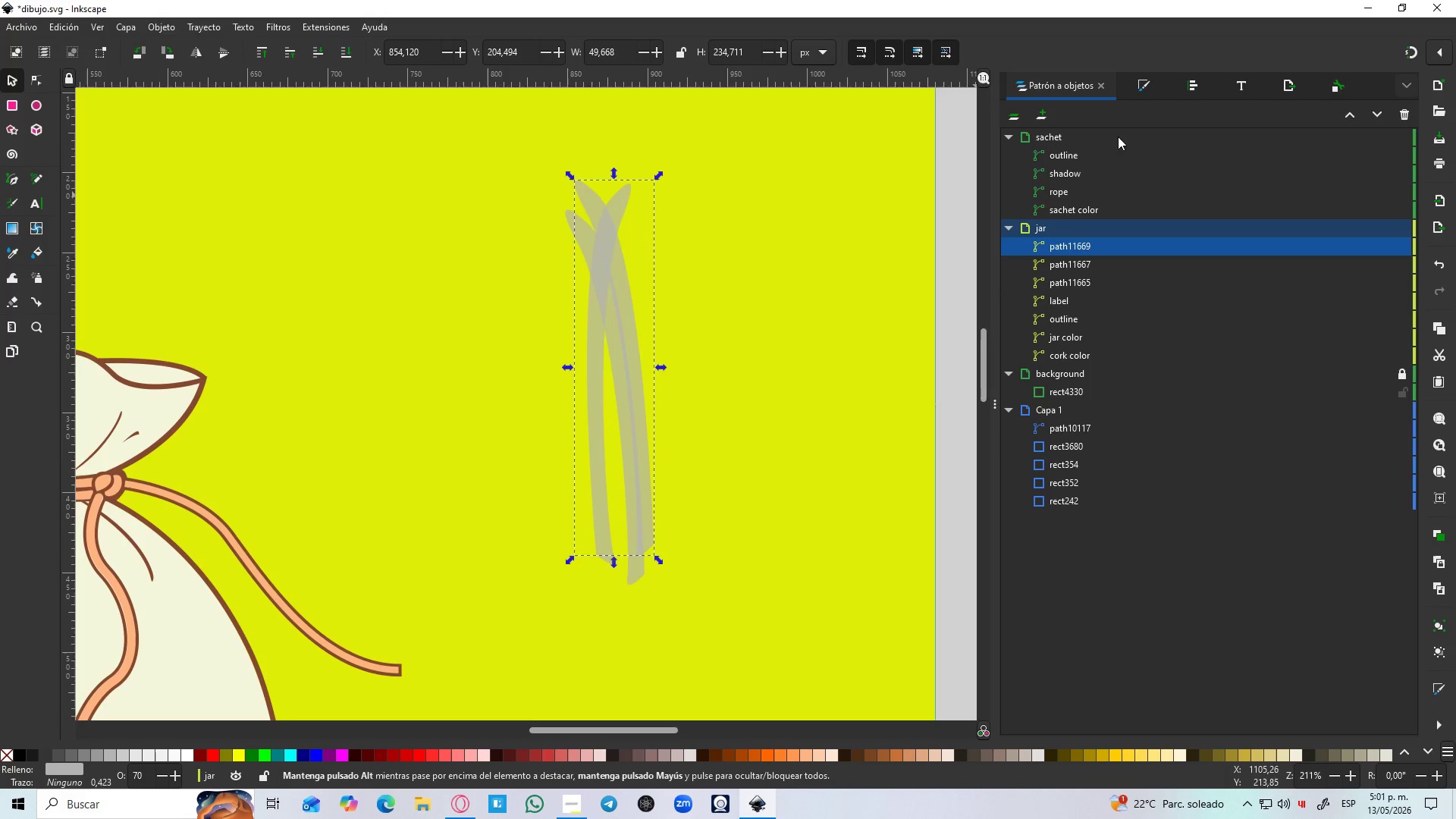 
left_click([1145, 82])
 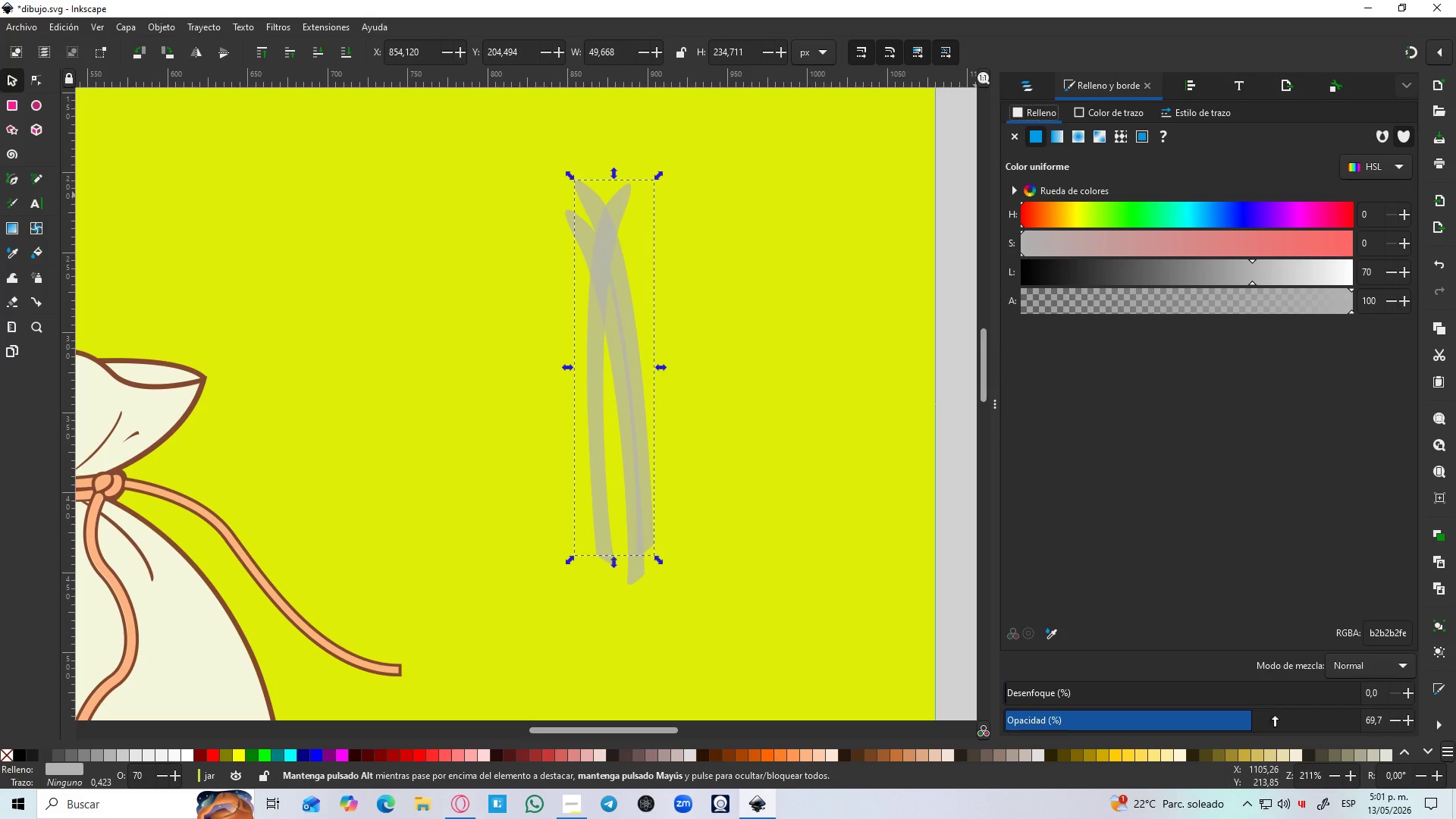 
left_click_drag(start_coordinate=[1276, 722], to_coordinate=[1395, 729])
 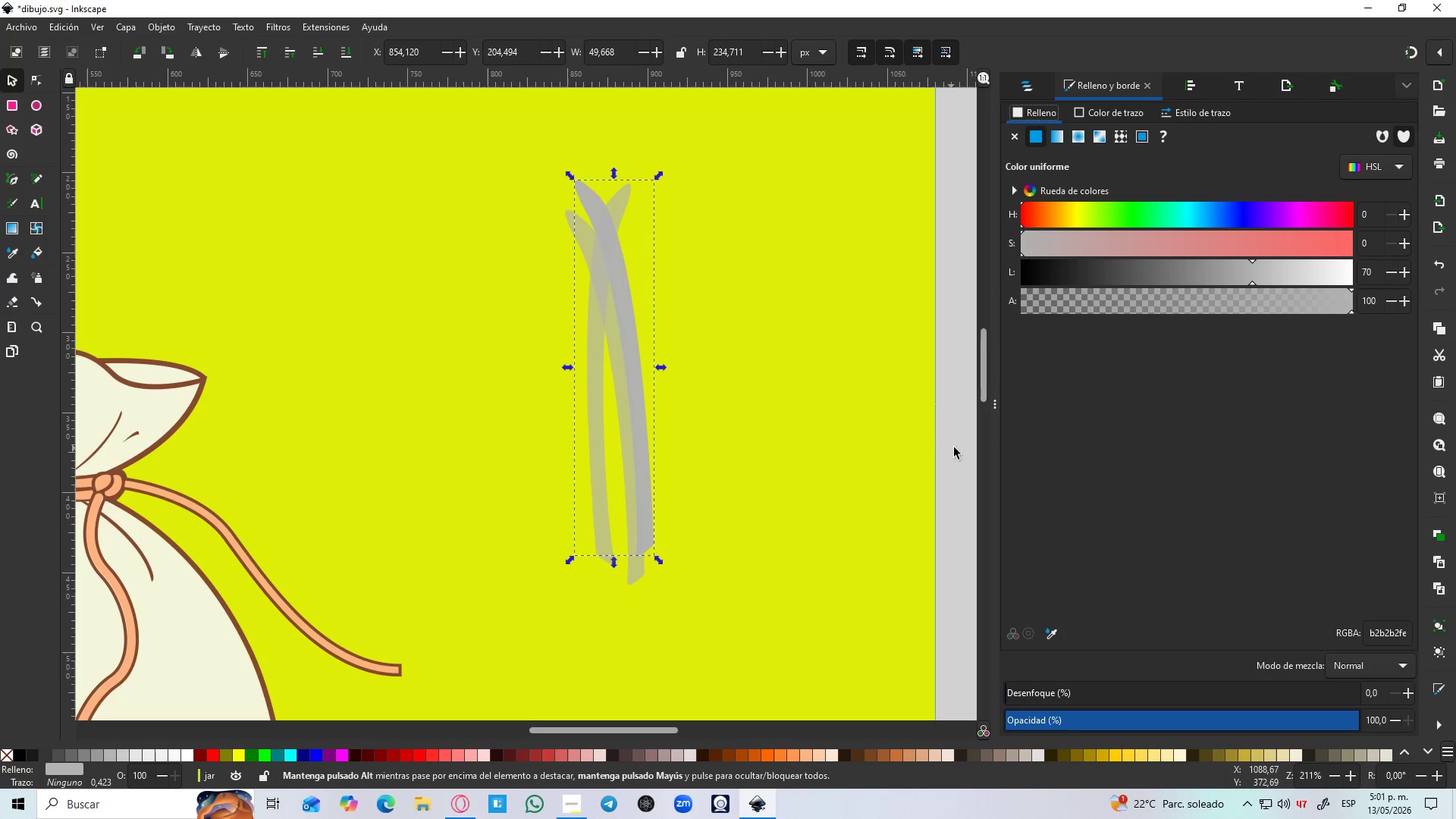 
left_click([958, 447])
 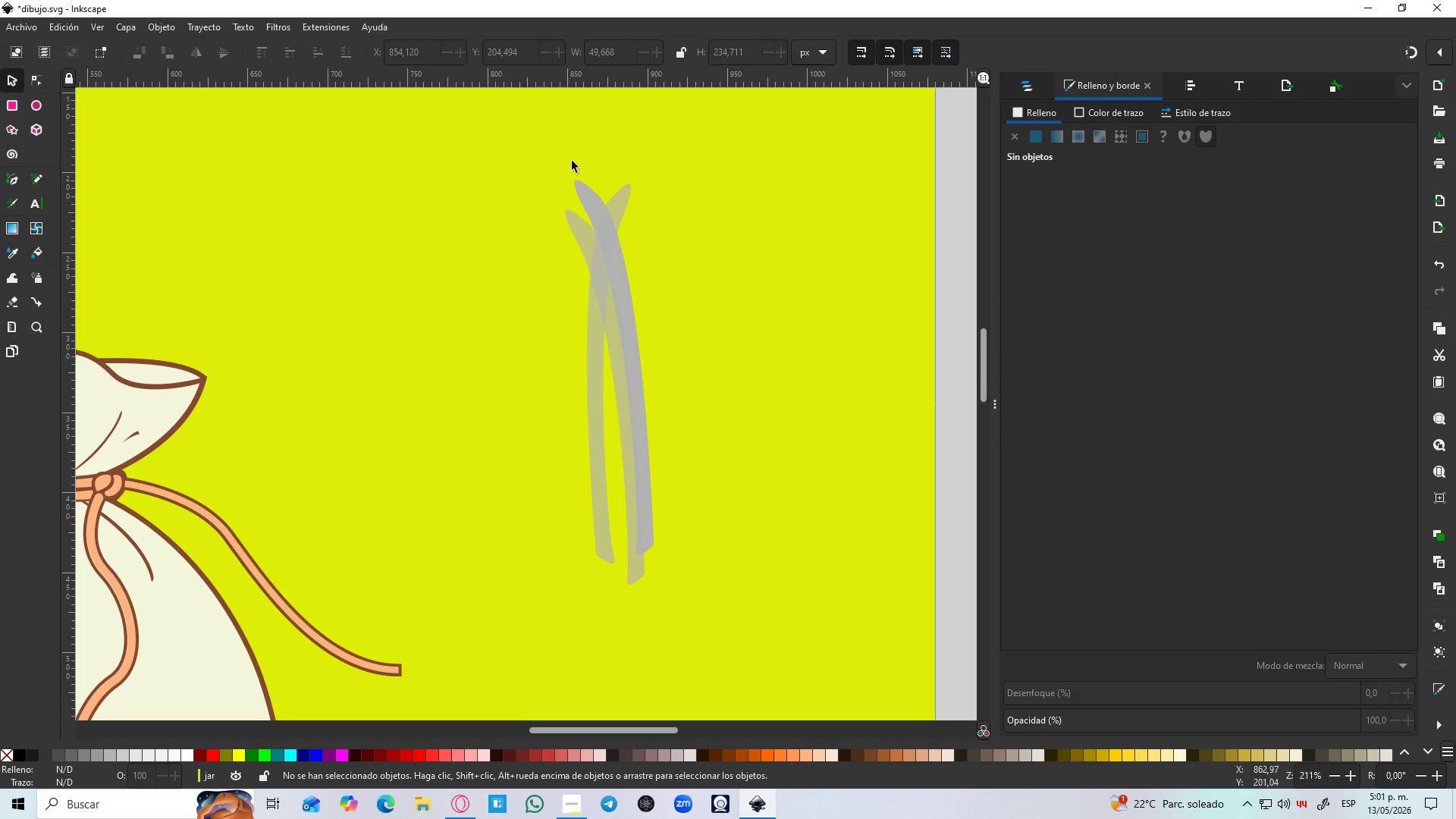 
hold_key(key=ControlLeft, duration=0.55)
 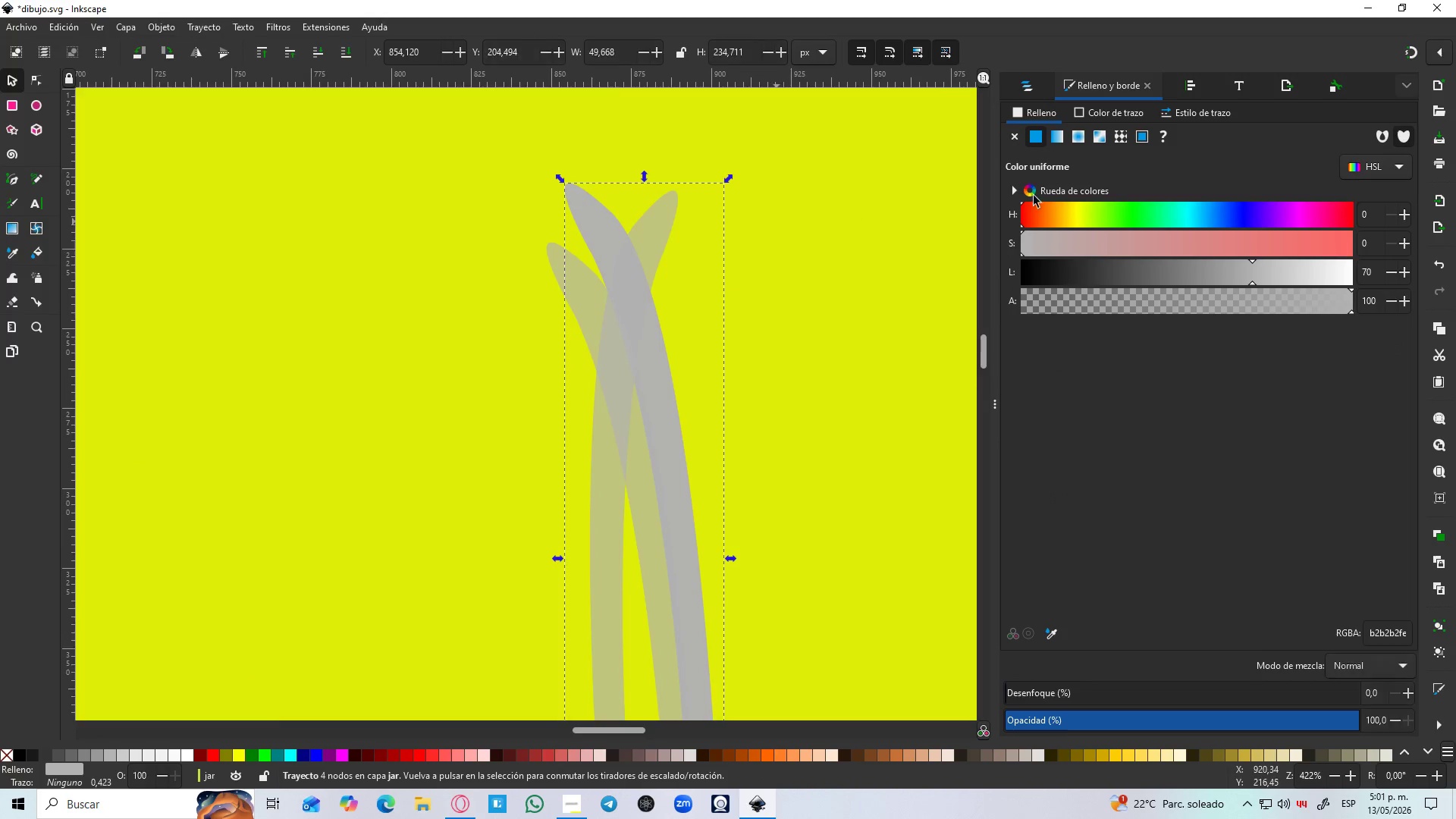 
hold_key(key=ControlLeft, duration=2.27)
 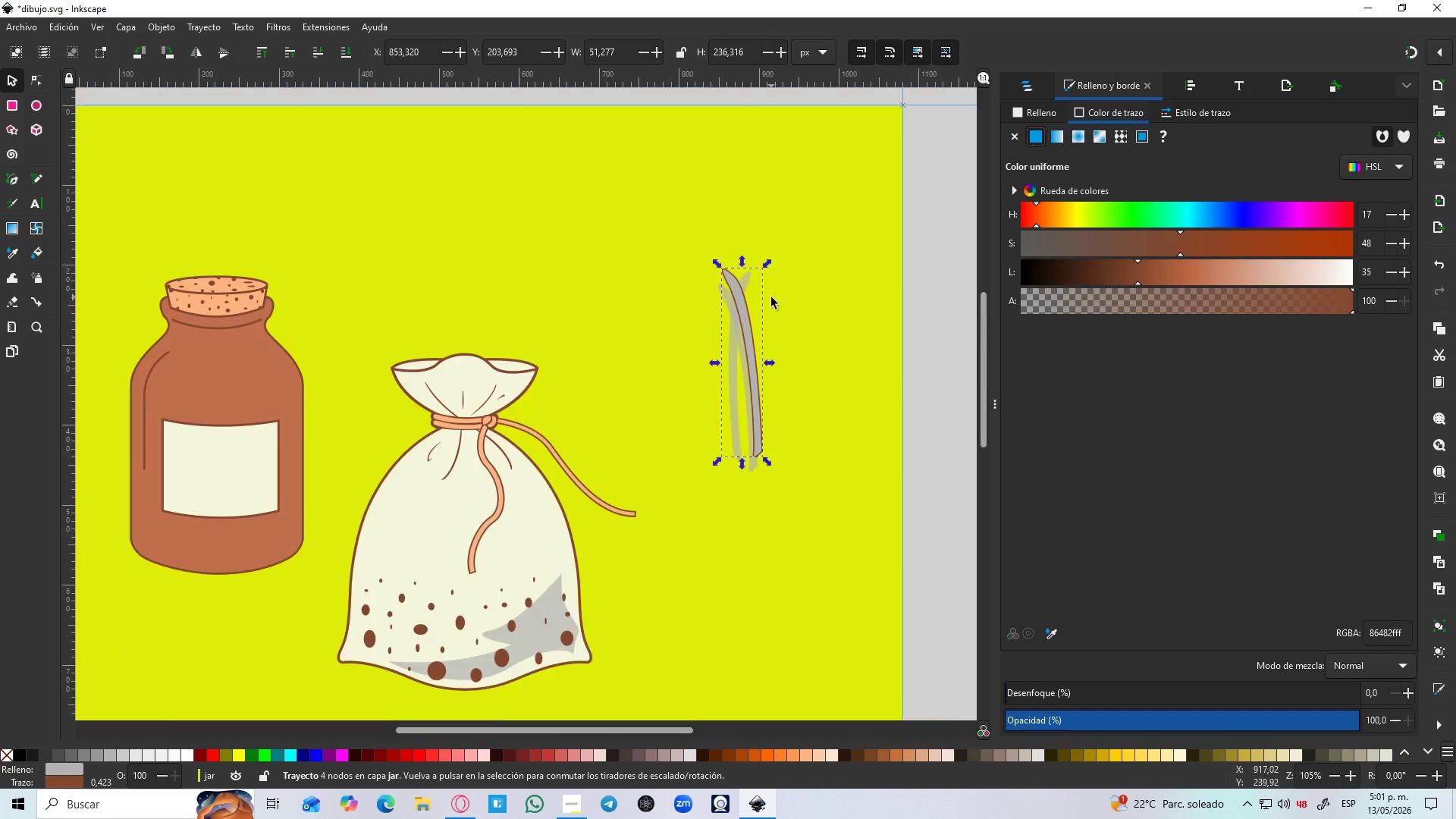 
scroll: coordinate [584, 177], scroll_direction: up, amount: 2.0
 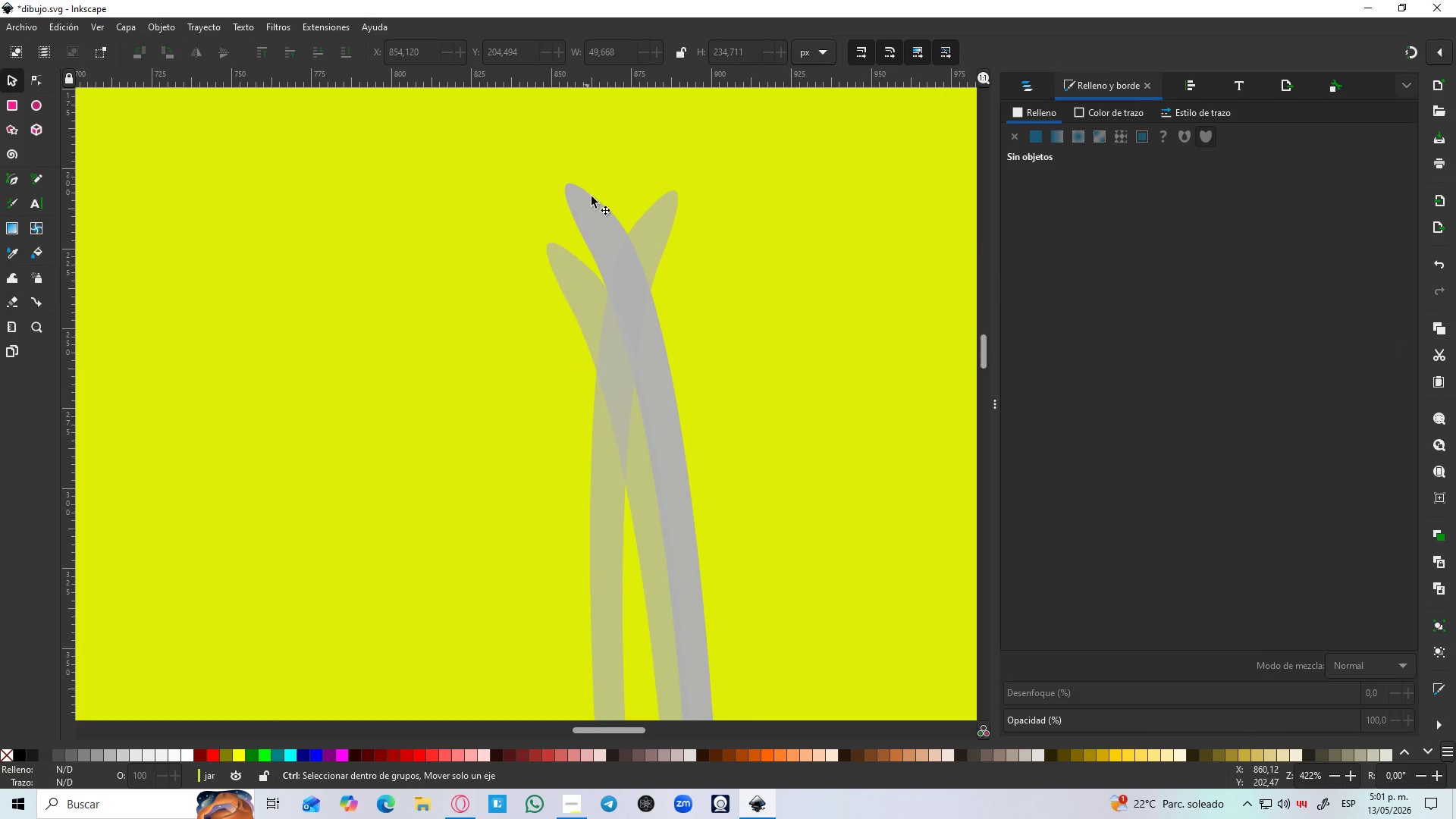 
left_click([614, 243])
 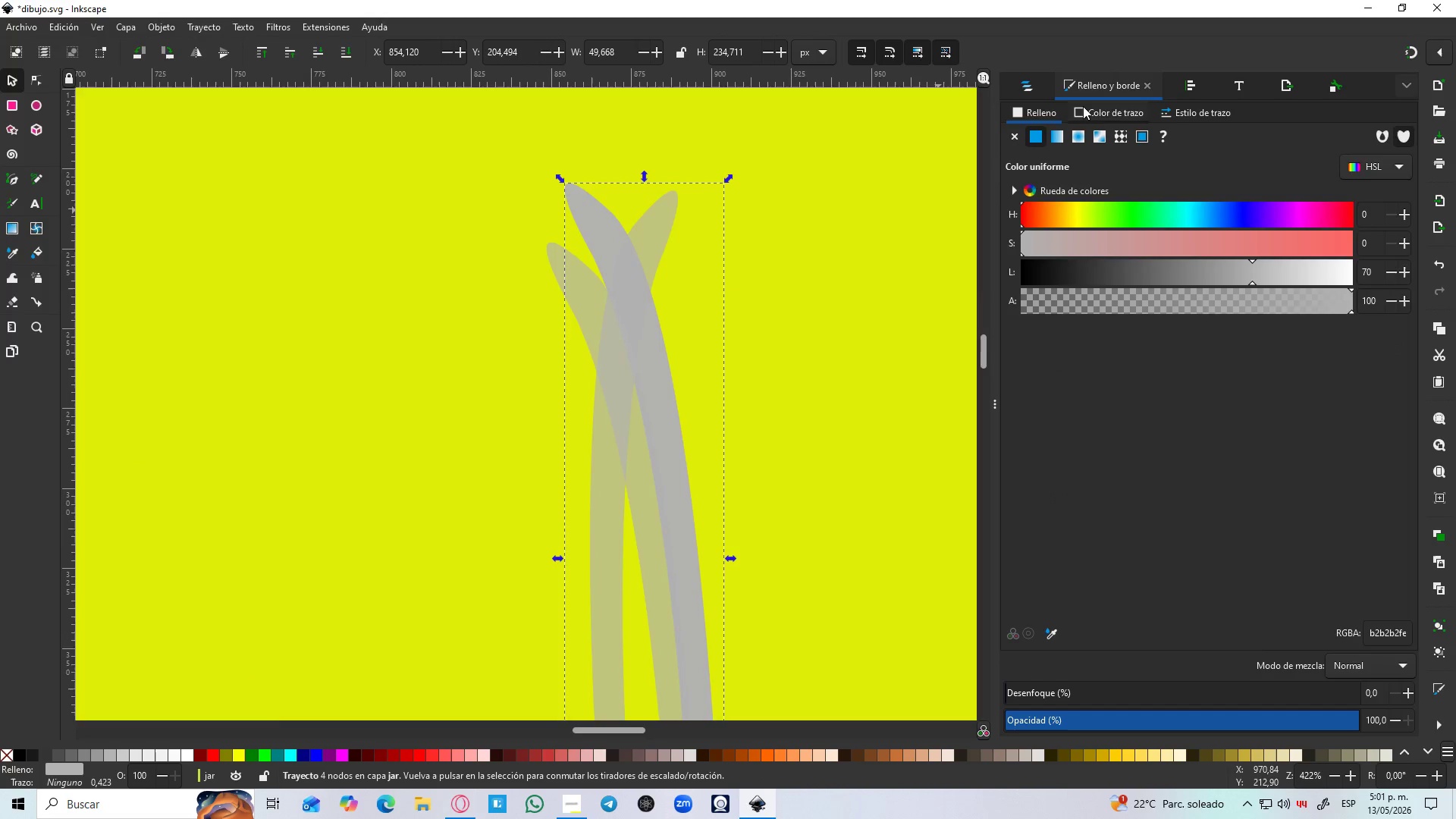 
left_click([1083, 106])
 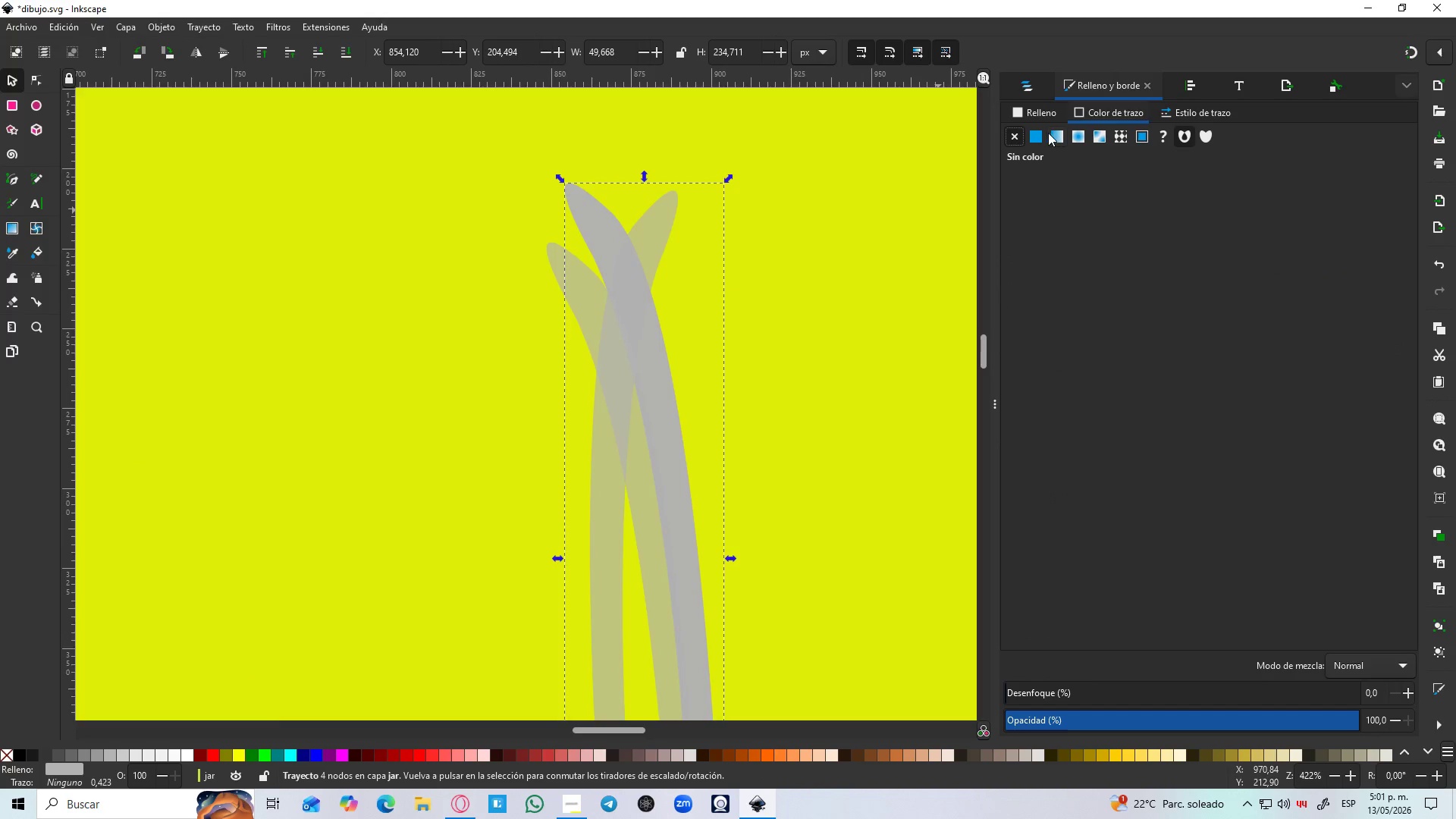 
left_click([1034, 138])
 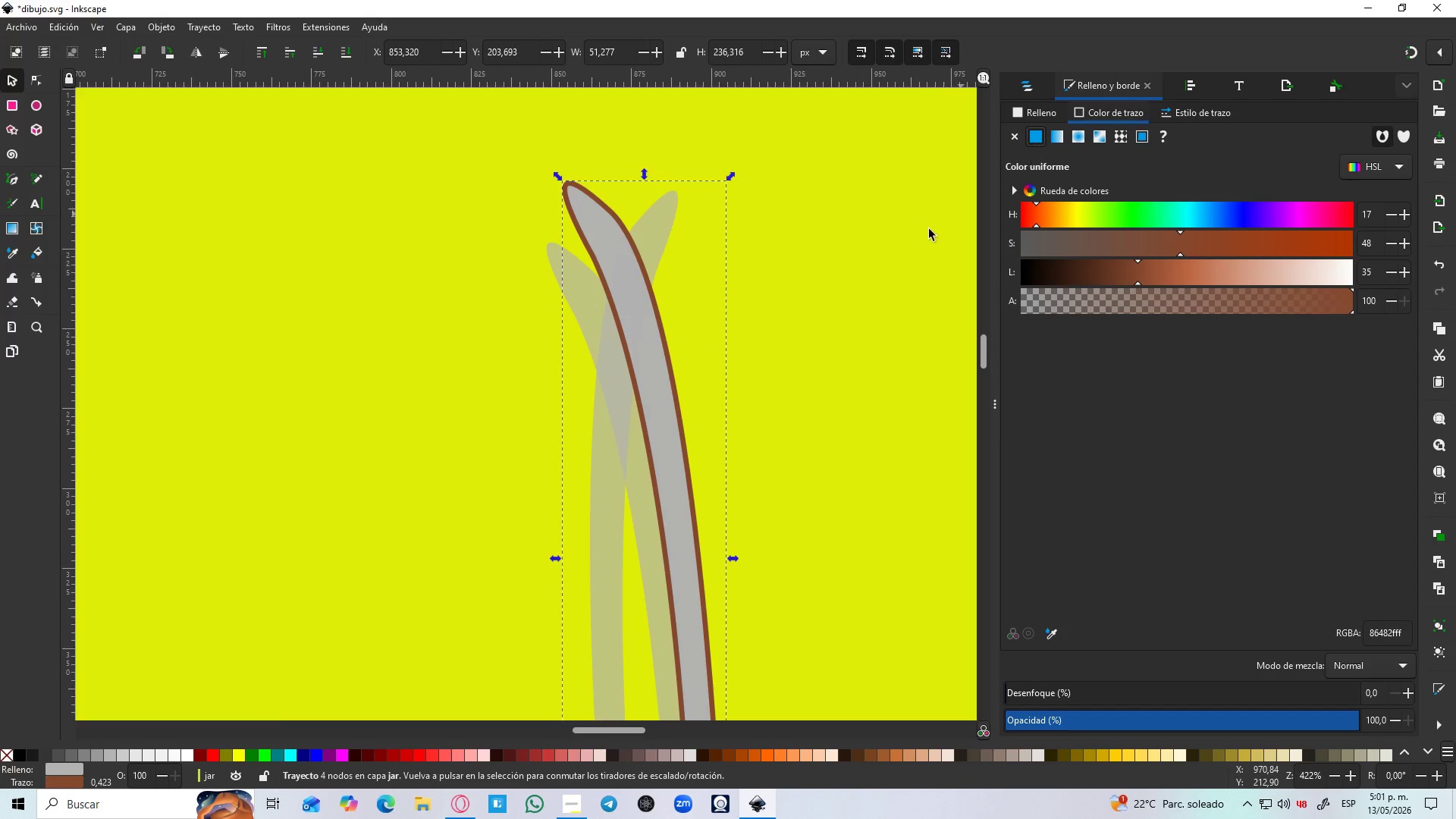 
hold_key(key=ControlLeft, duration=1.34)
scroll: coordinate [775, 297], scroll_direction: down, amount: 4.0
 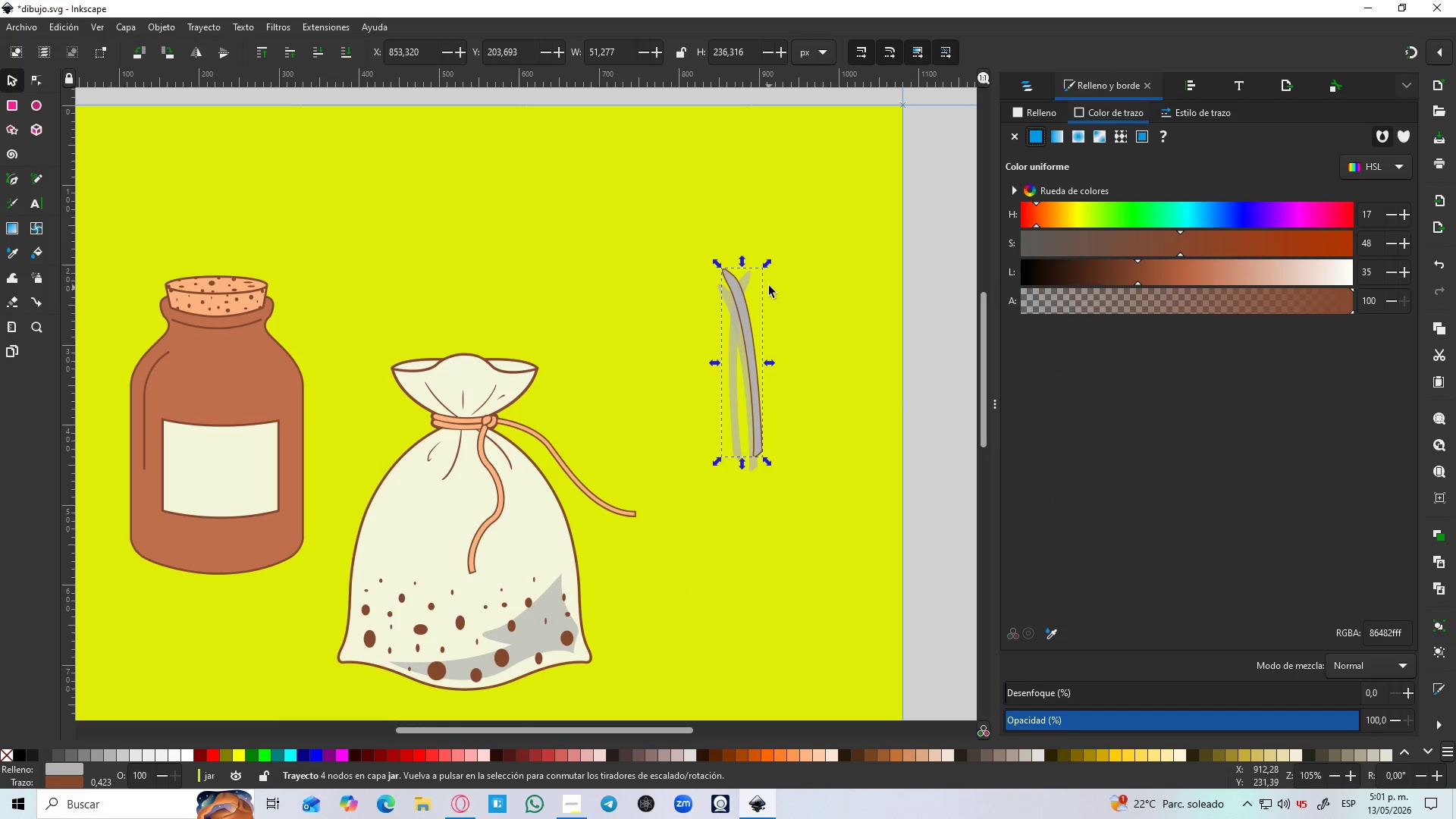 
scroll: coordinate [769, 286], scroll_direction: up, amount: 4.0
 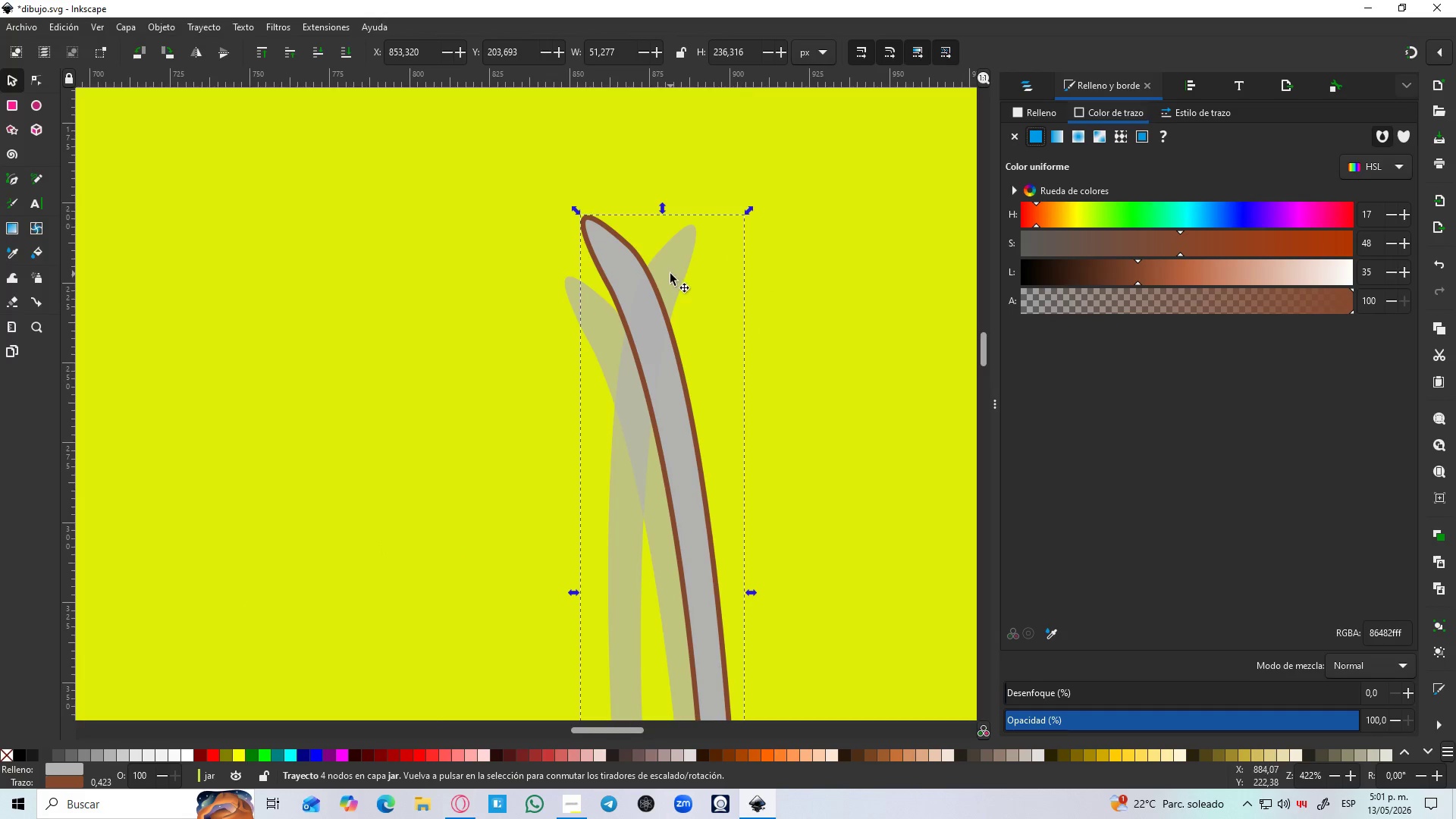 
left_click([670, 274])
 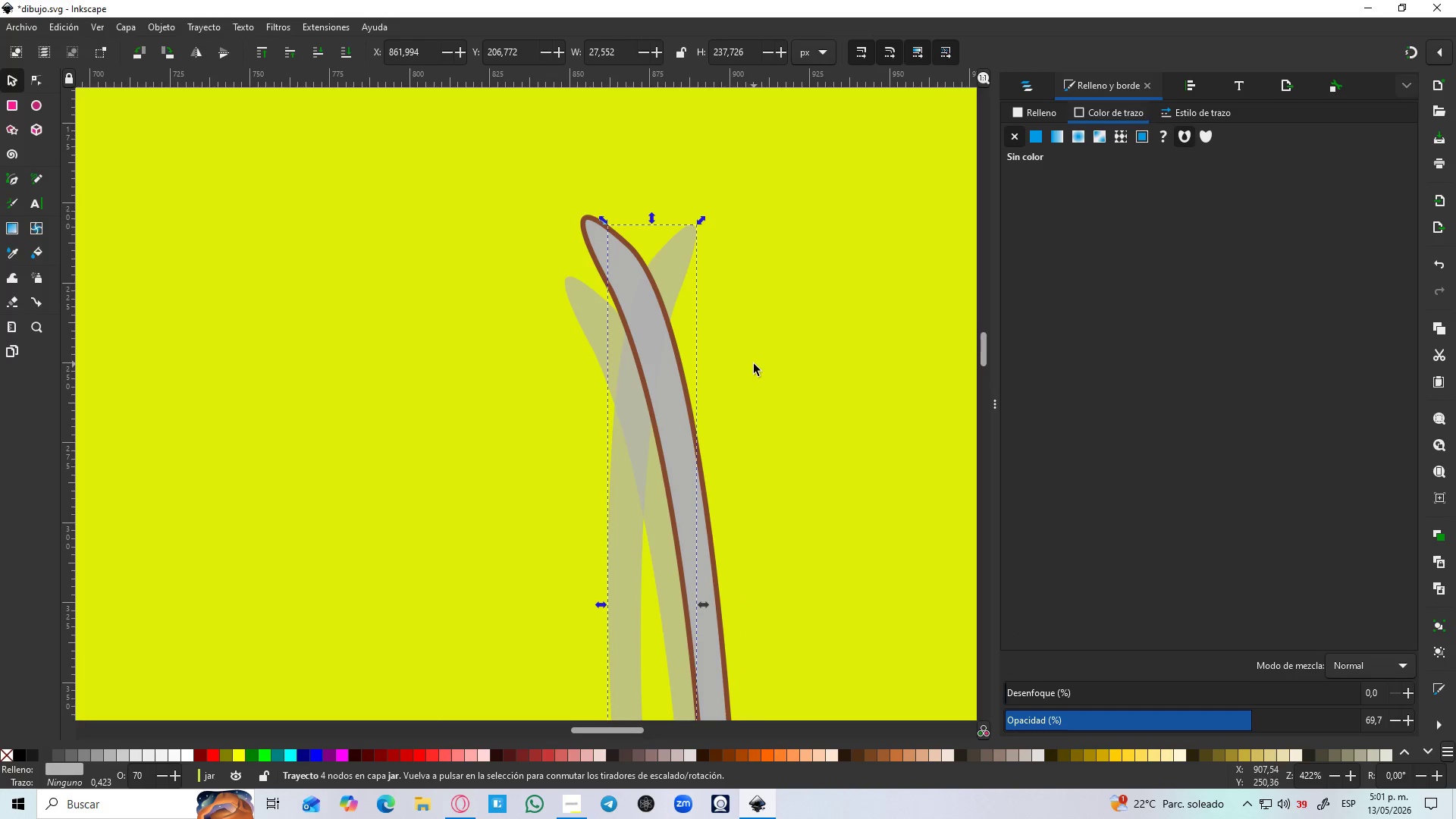 
wait(6.52)
 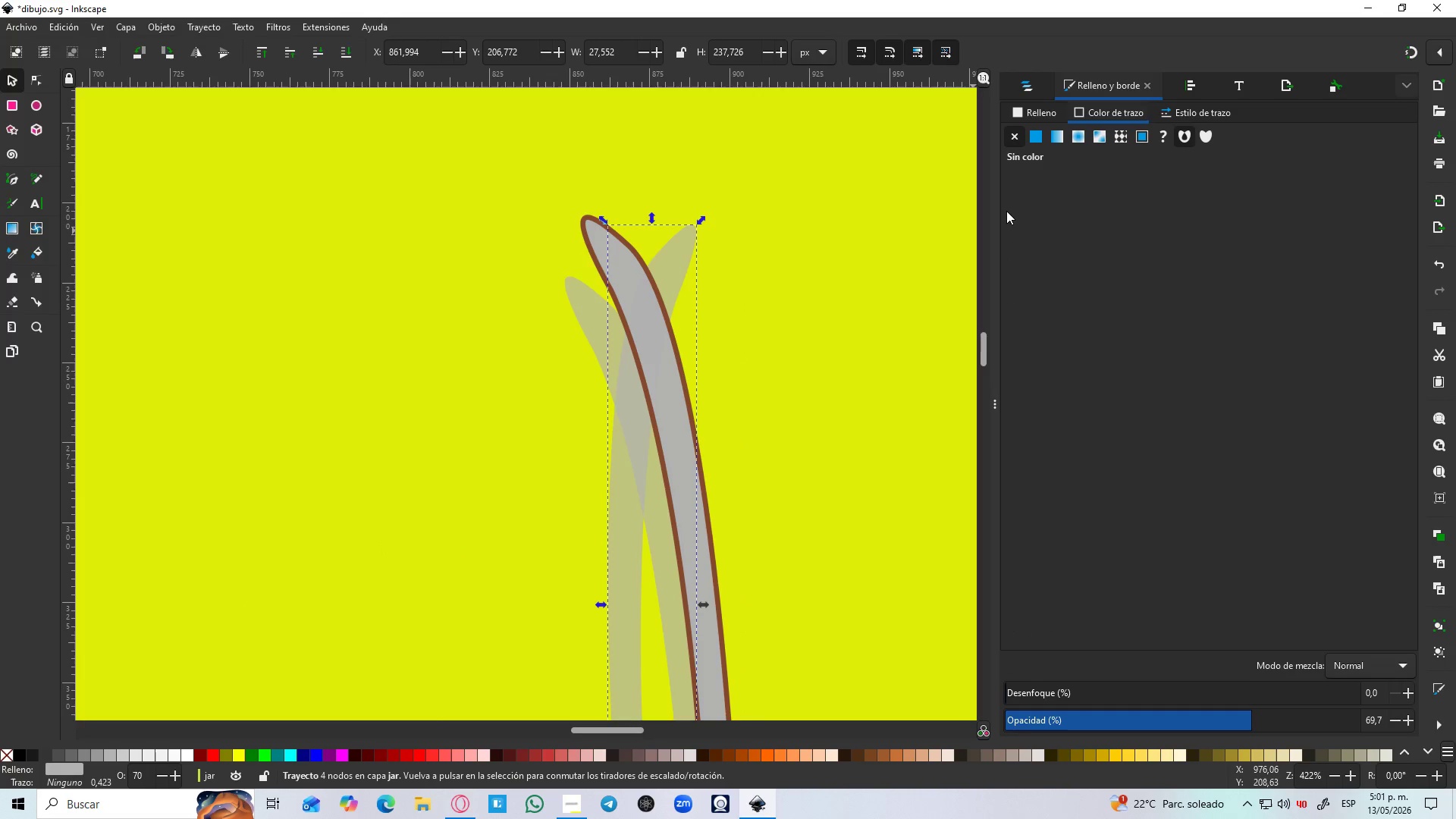 
left_click([6, 111])
 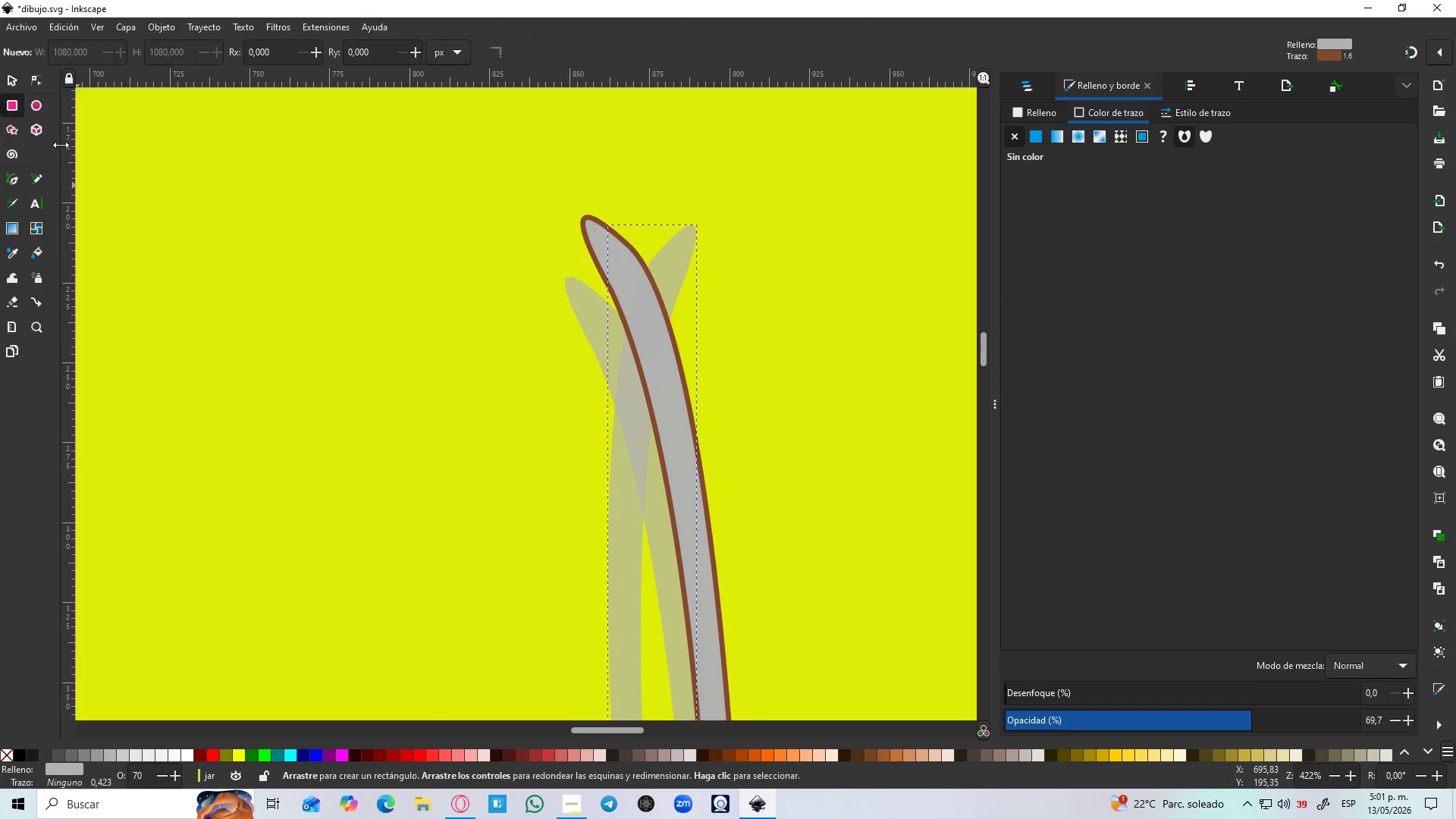 
hold_key(key=ControlLeft, duration=0.5)
scroll: coordinate [409, 276], scroll_direction: down, amount: 4.0
 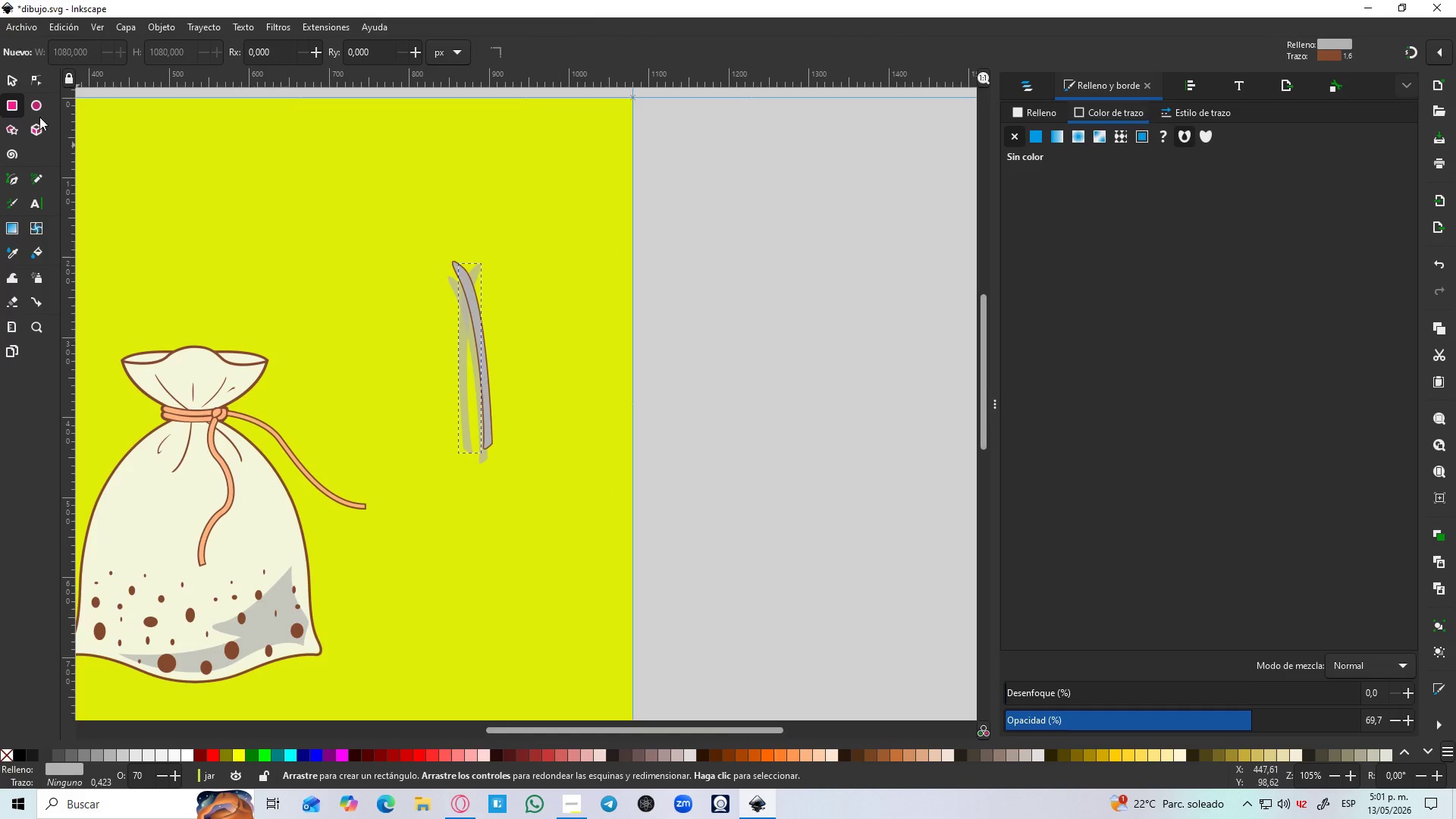 
left_click([15, 89])
 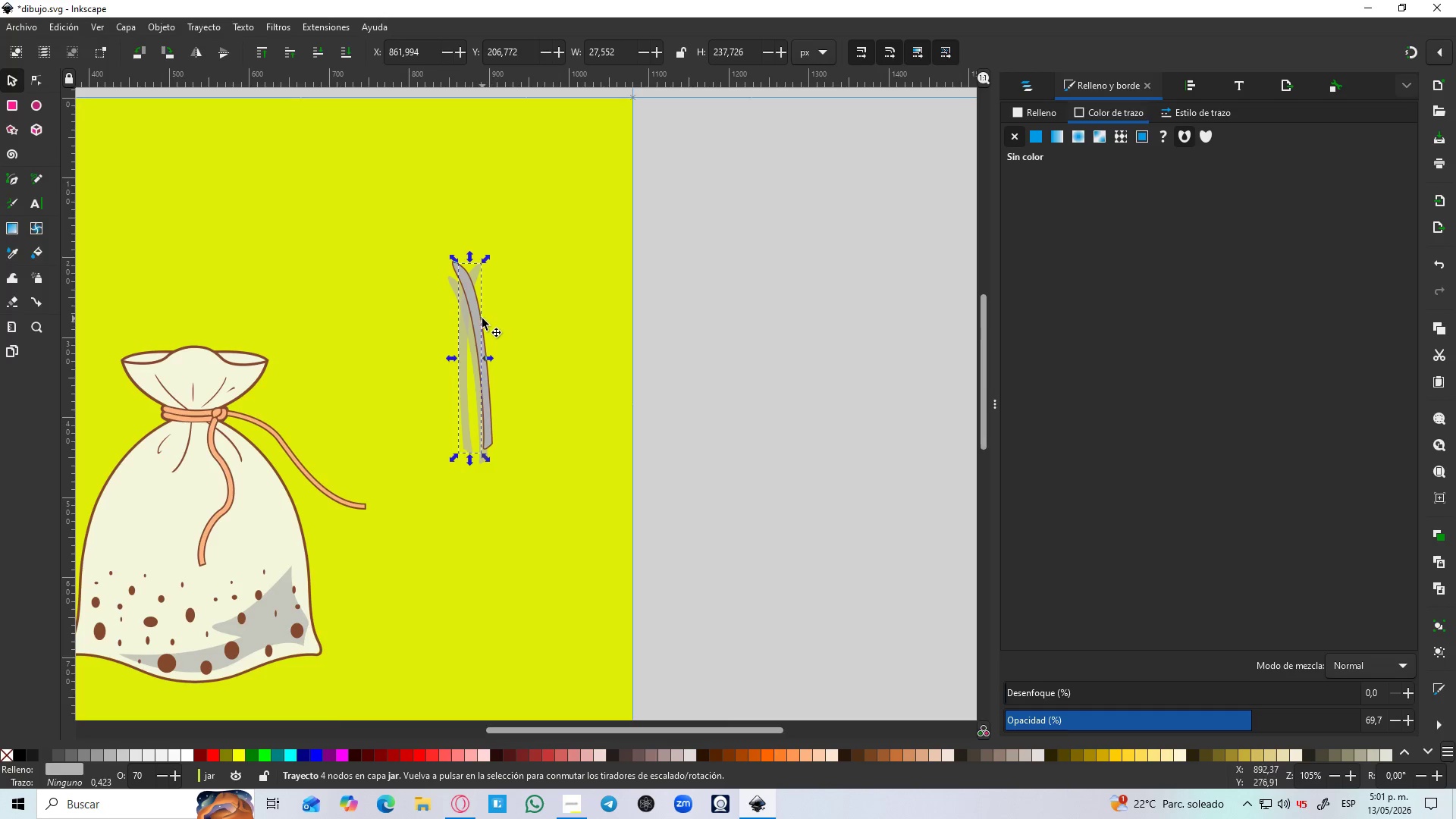 
left_click_drag(start_coordinate=[476, 318], to_coordinate=[439, 386])
 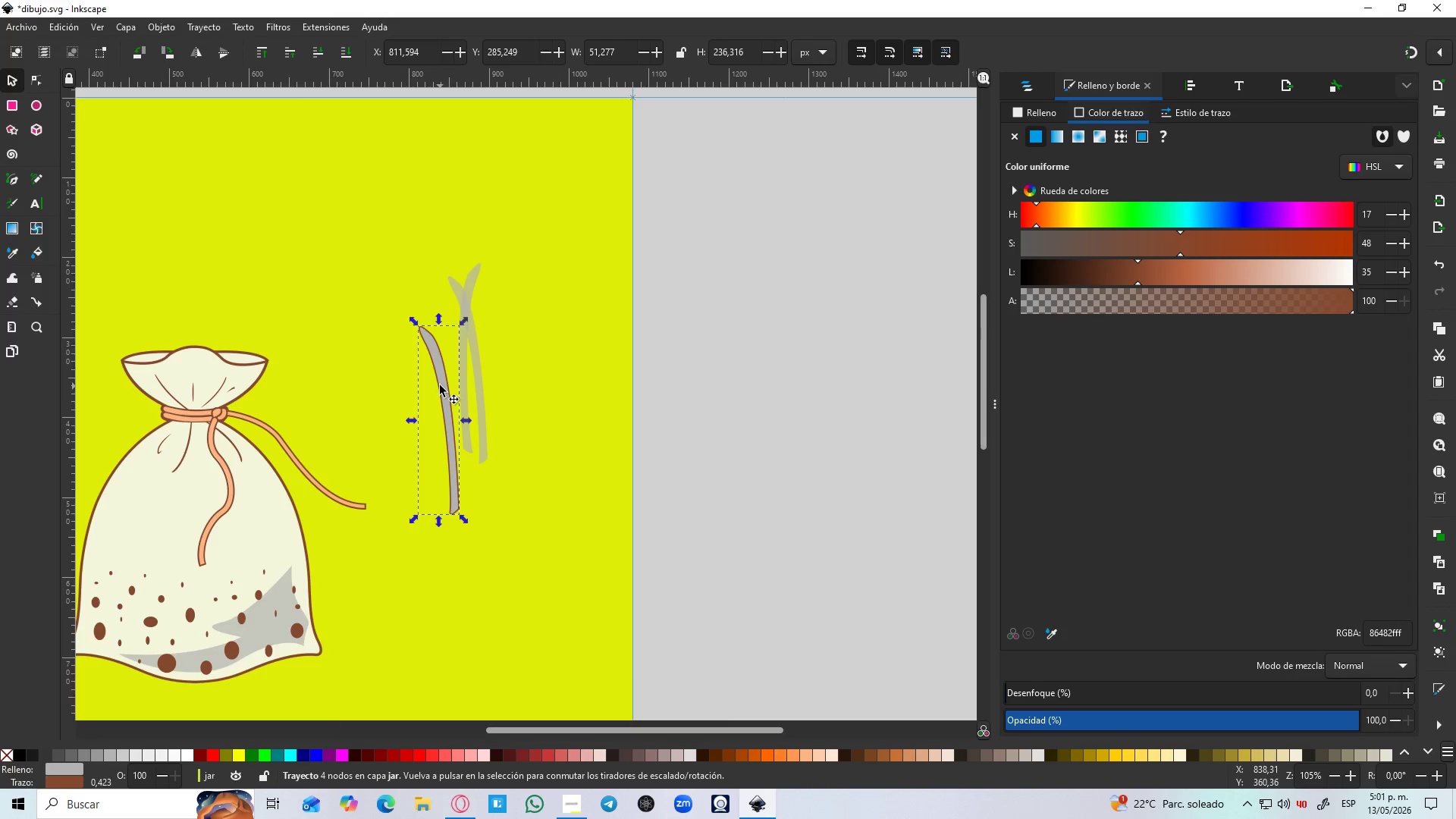 
hold_key(key=ControlLeft, duration=0.77)
 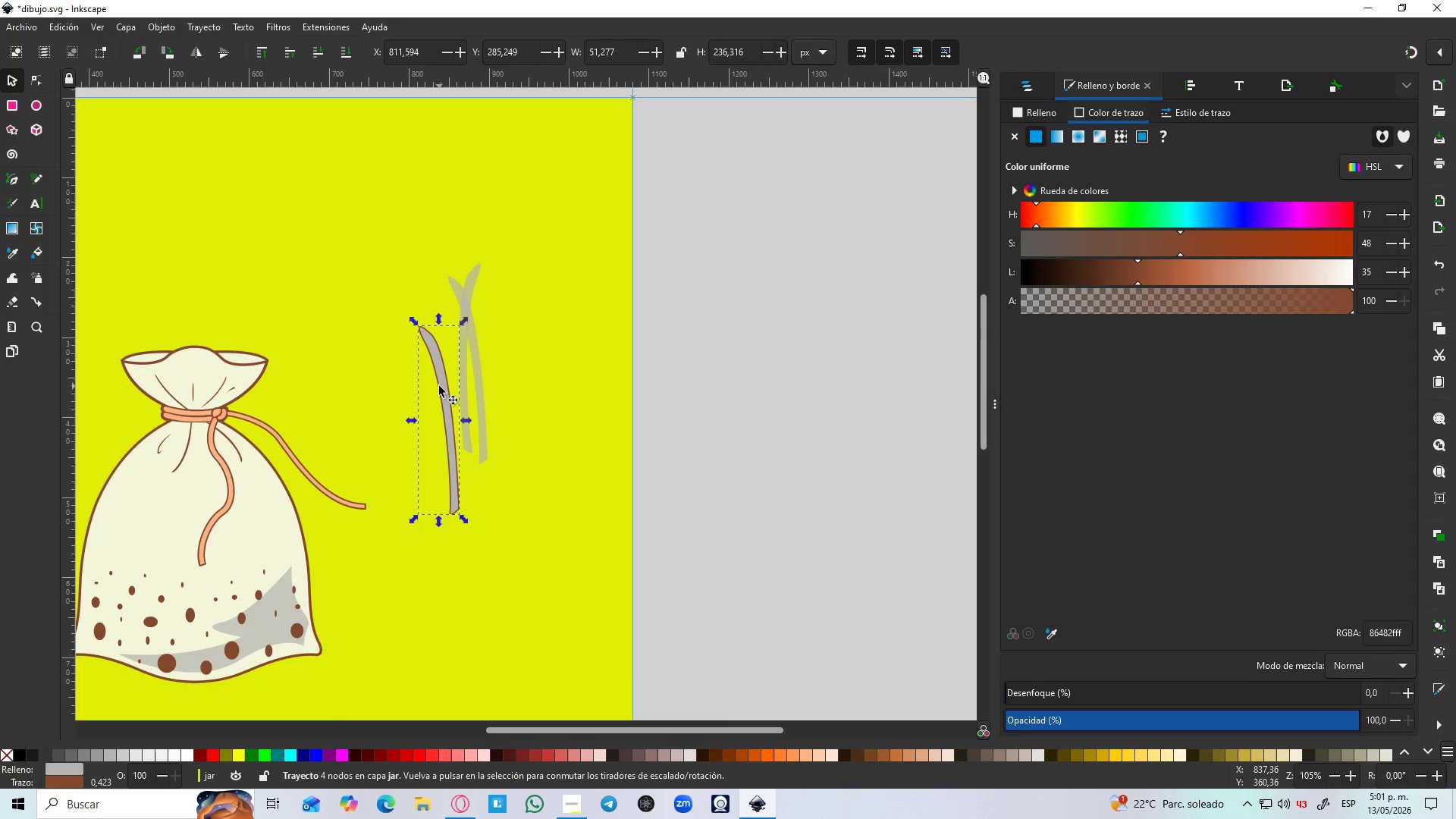 
hold_key(key=ControlLeft, duration=0.73)
scroll: coordinate [470, 364], scroll_direction: up, amount: 2.0
 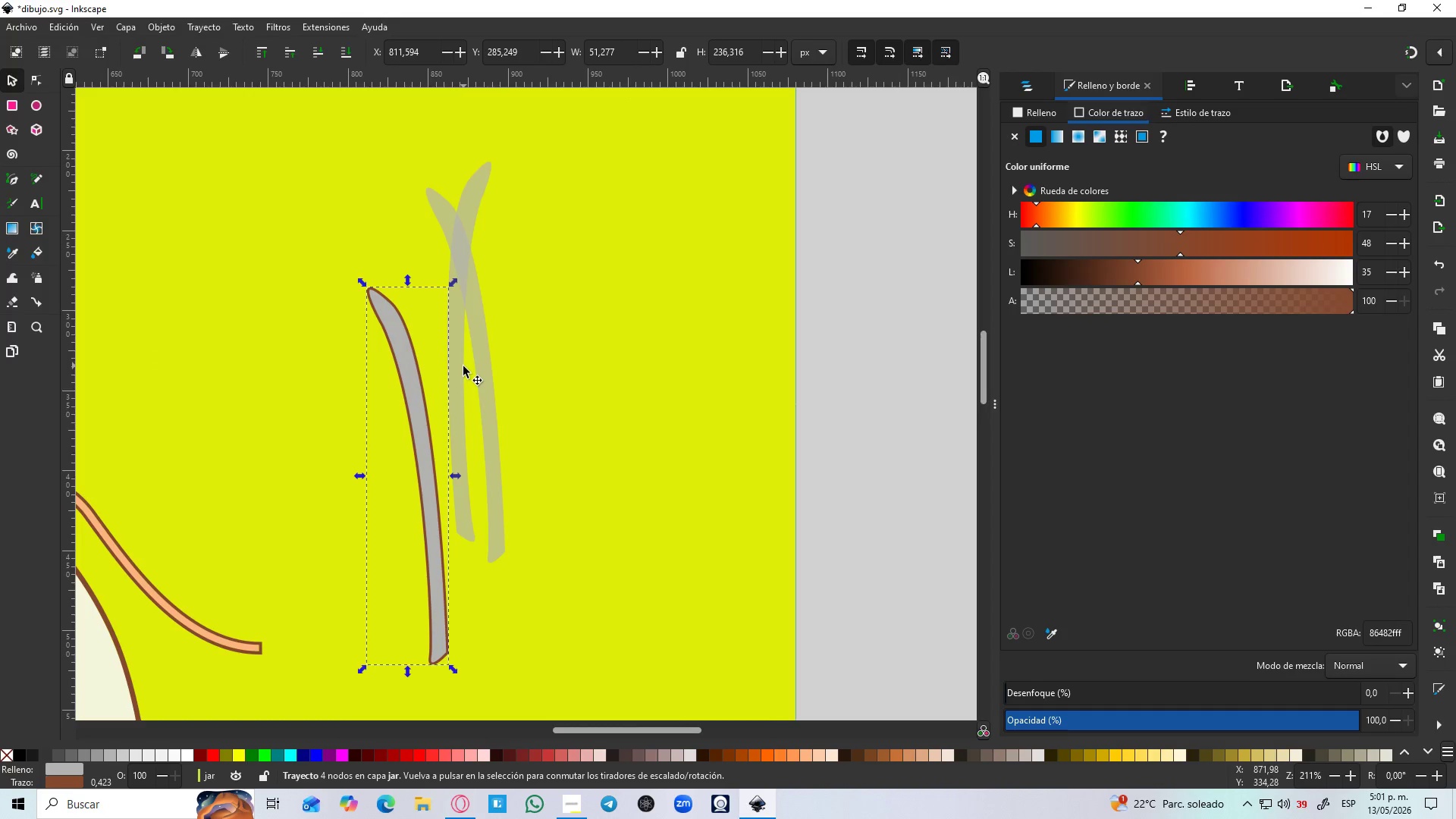 
left_click([461, 367])
 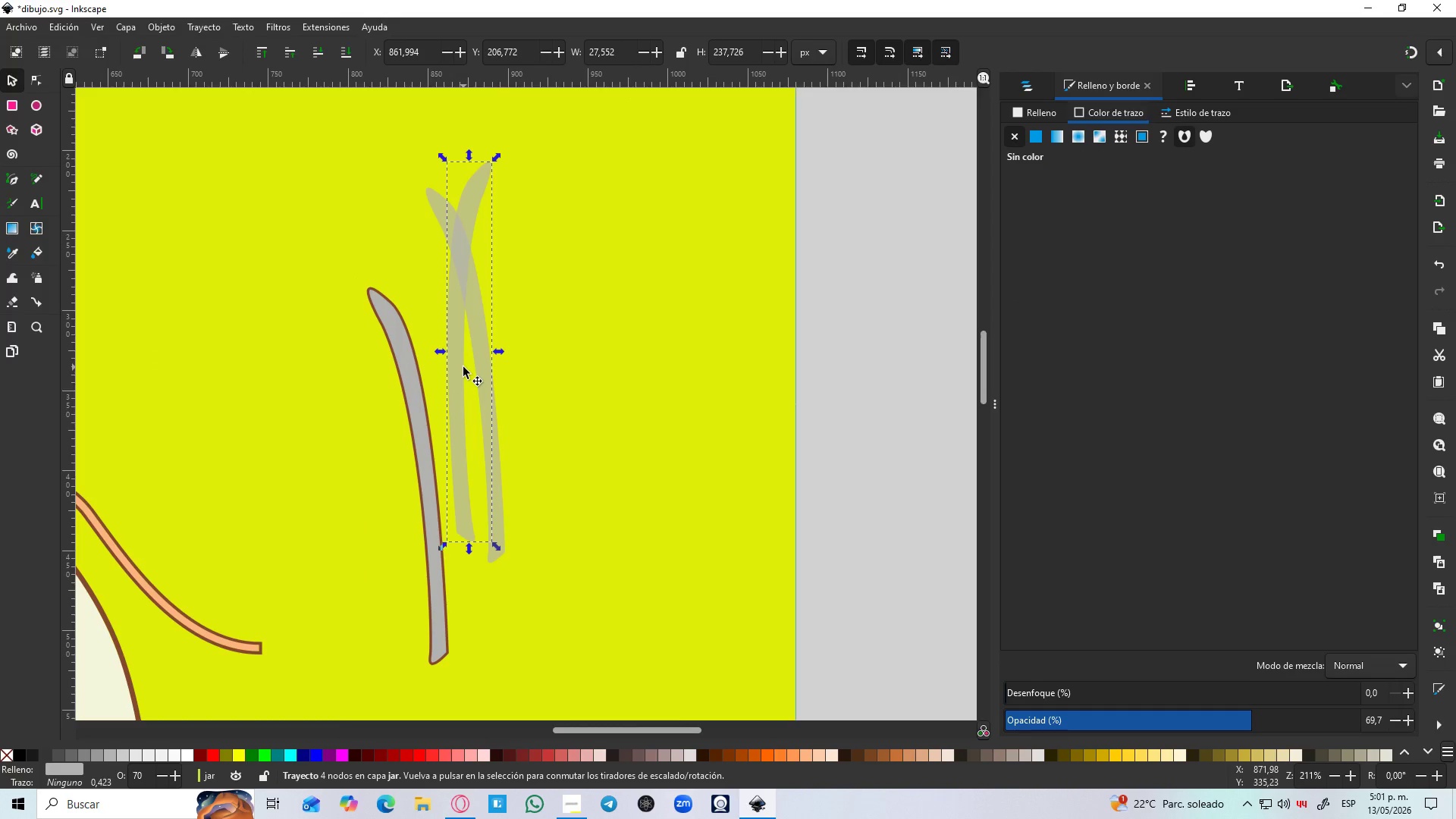 
left_click_drag(start_coordinate=[463, 367], to_coordinate=[464, 494])
 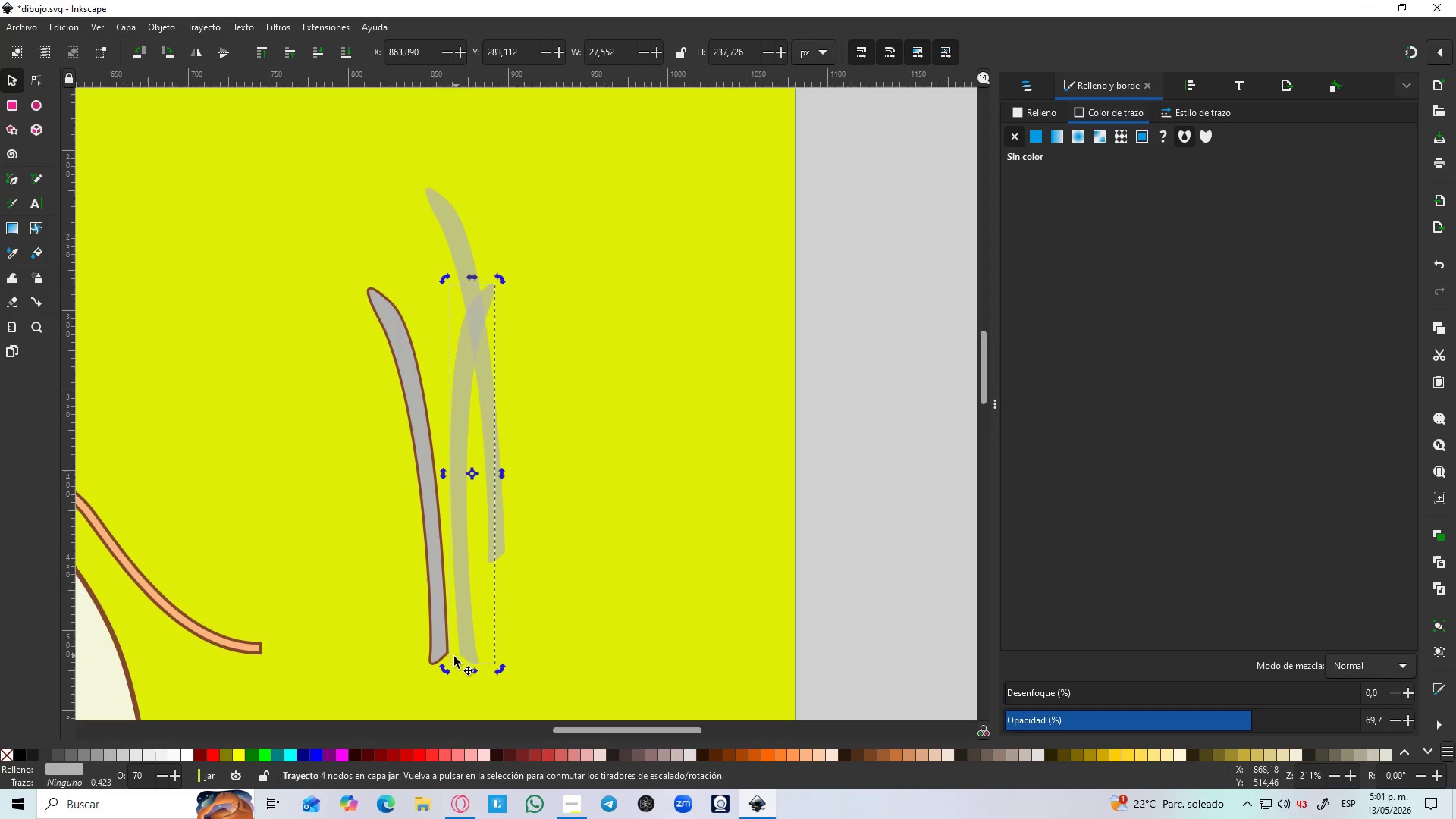 
left_click_drag(start_coordinate=[443, 672], to_coordinate=[467, 666])
 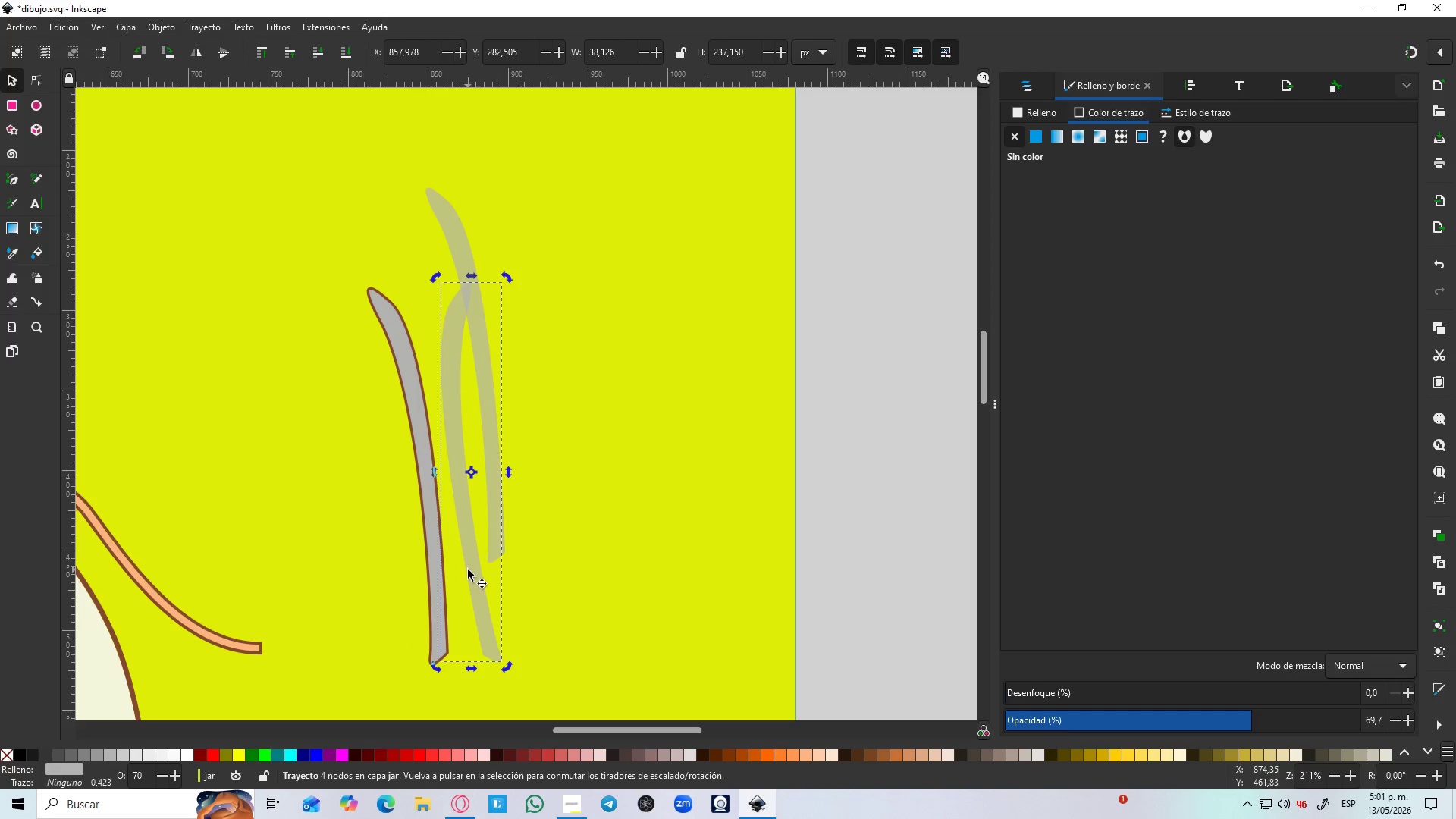 
left_click_drag(start_coordinate=[468, 570], to_coordinate=[462, 568])
 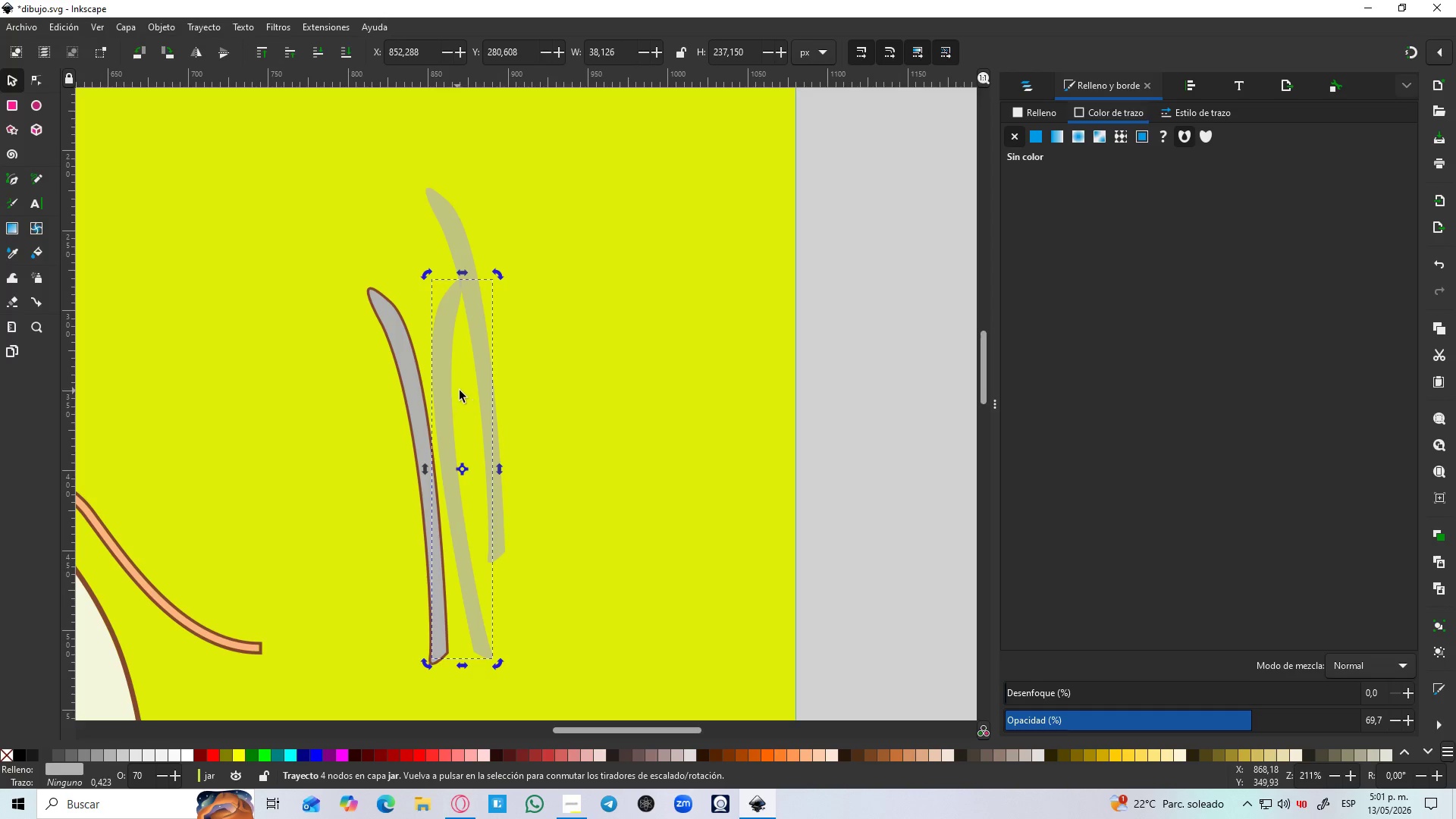 
key(Delete)
 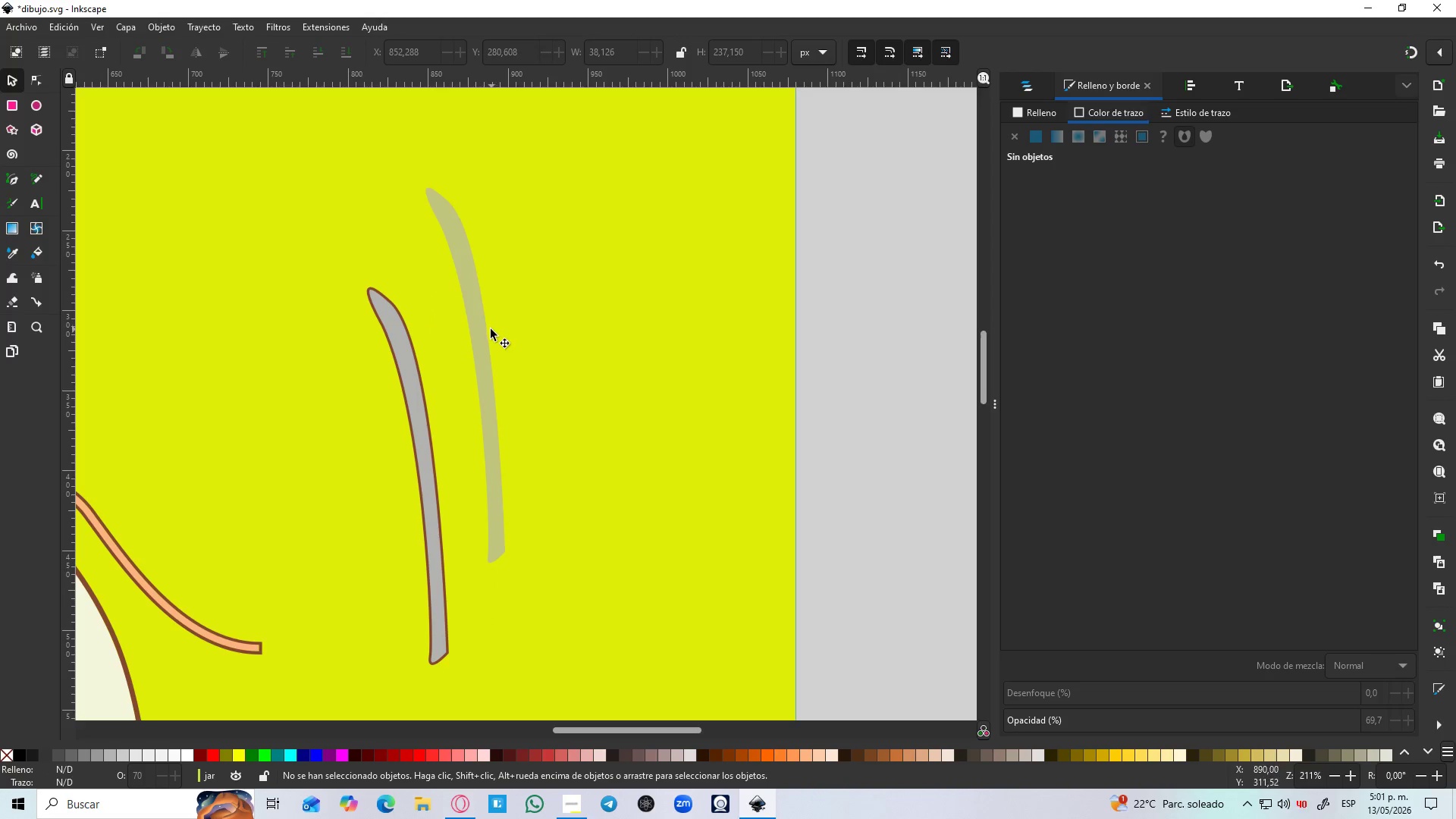 
double_click([482, 341])
 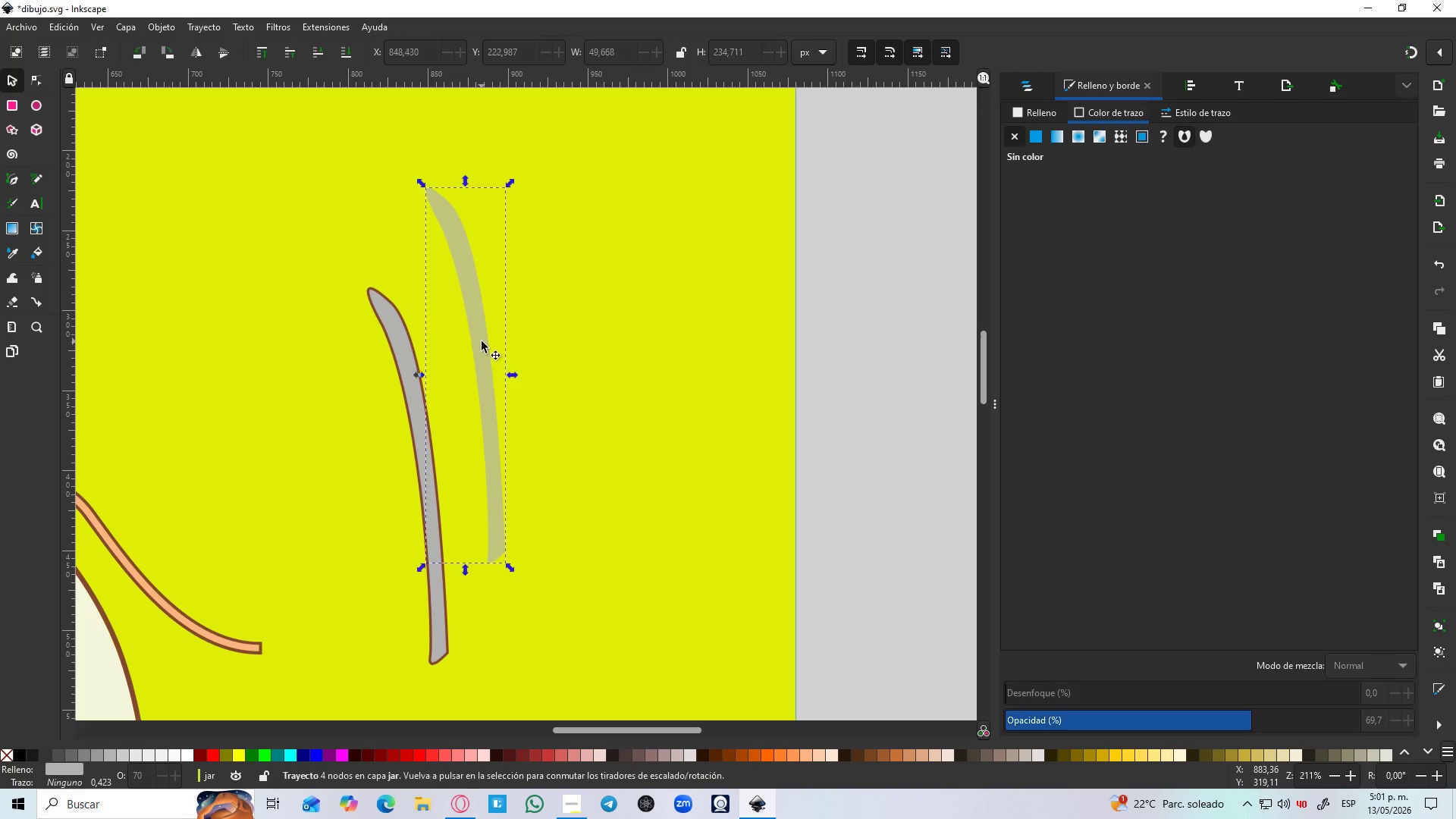 
key(Delete)
 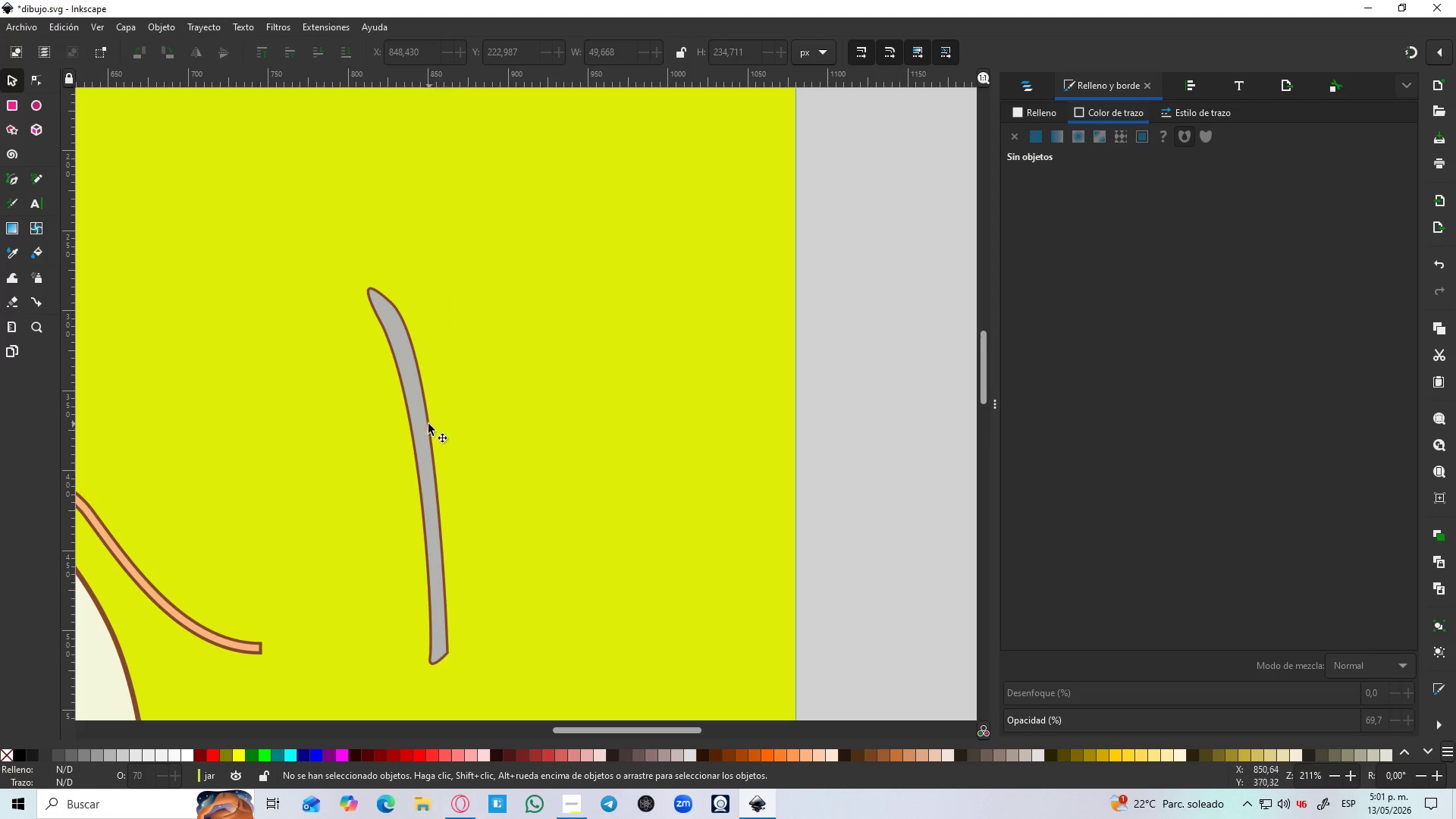 
left_click([416, 437])
 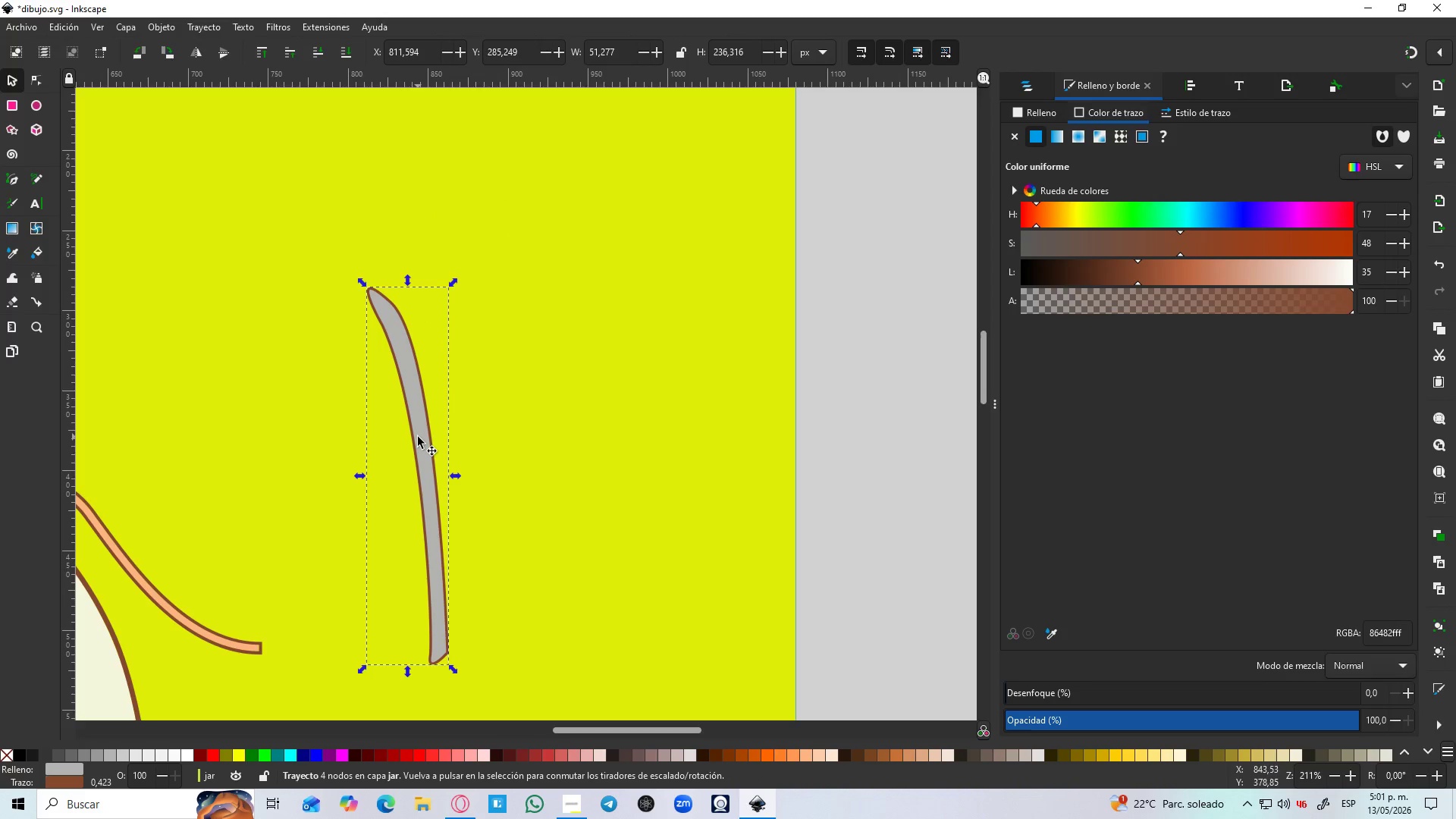 
key(Control+D)
 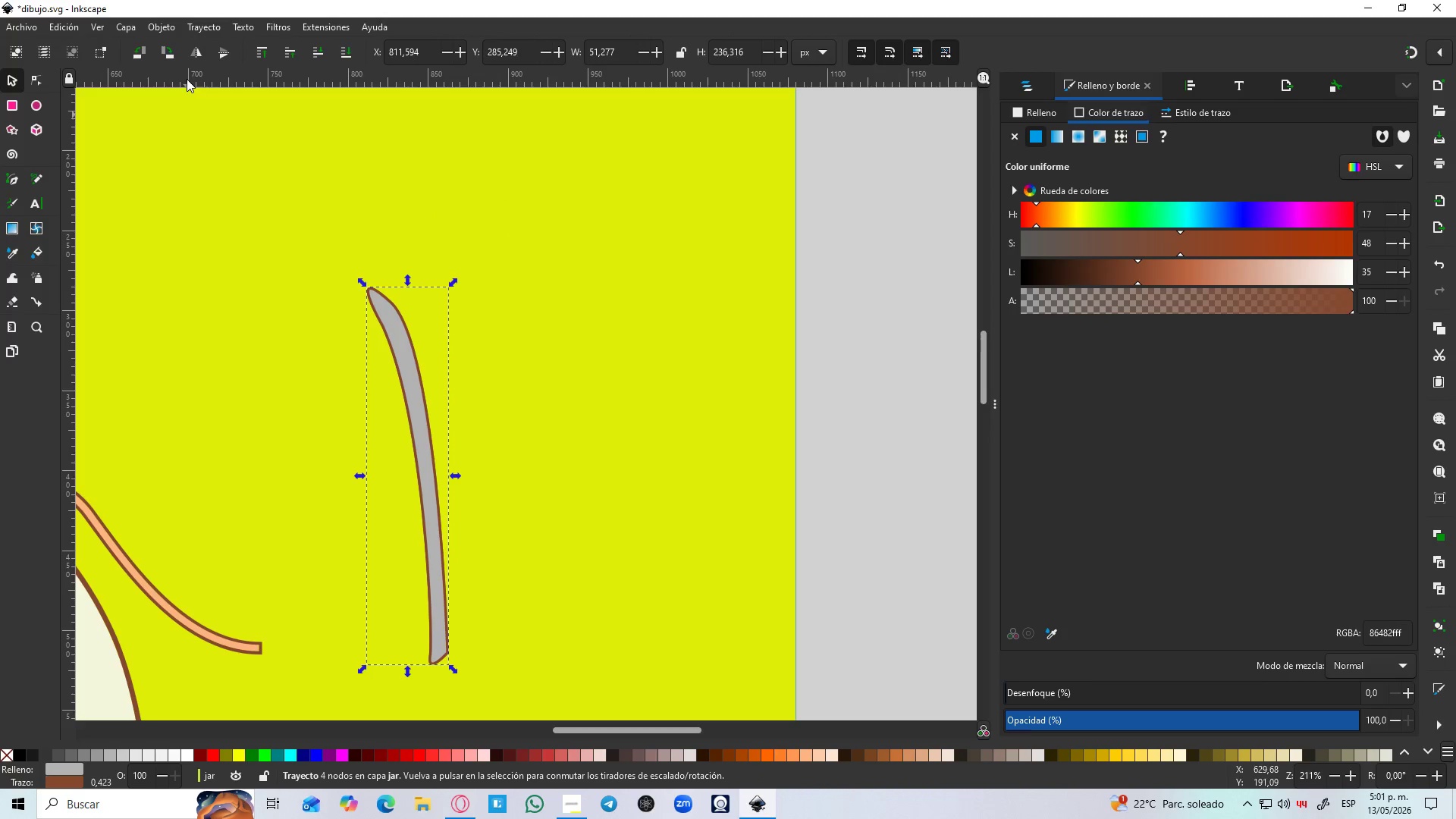 
left_click([195, 55])
 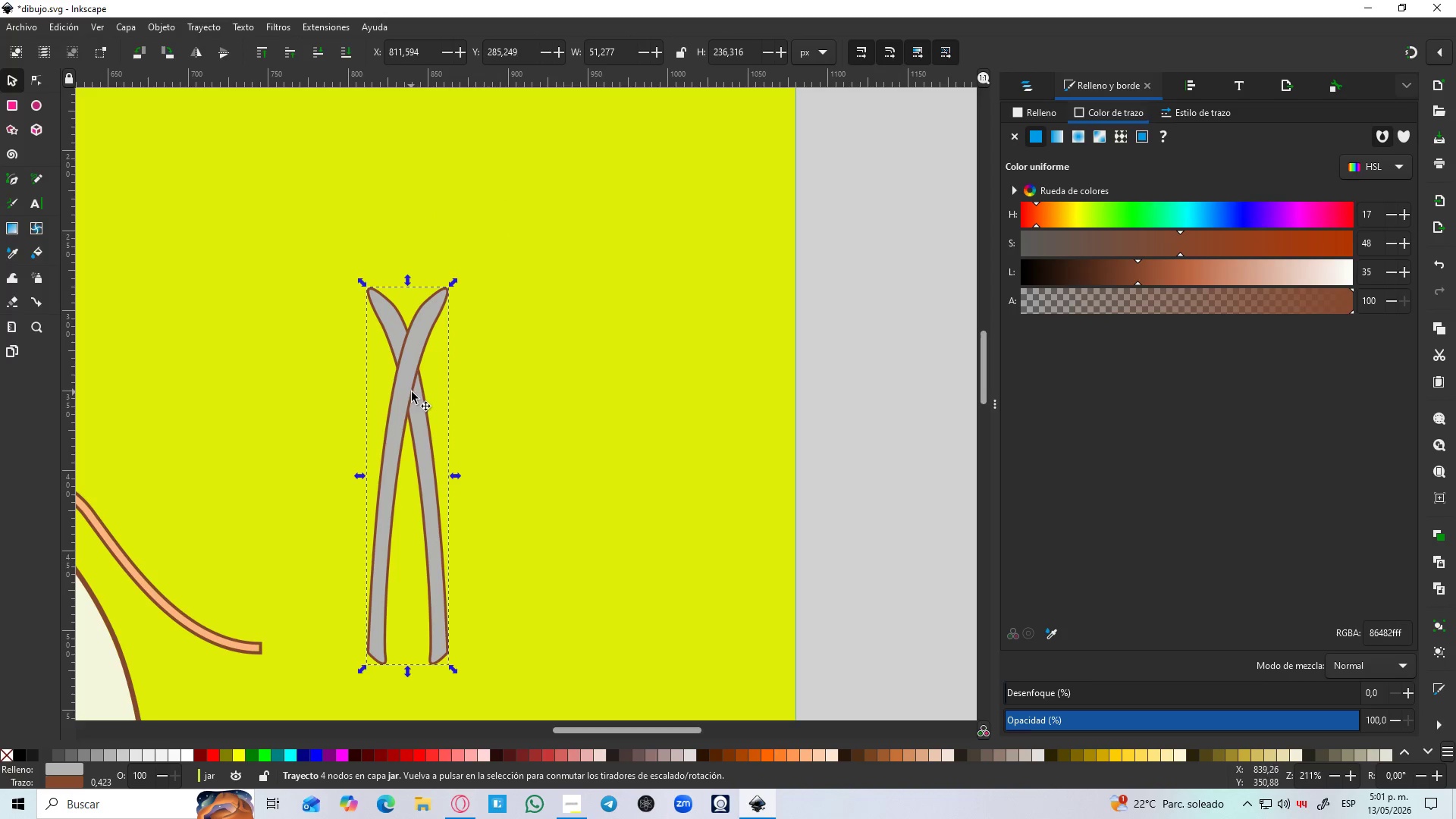 
left_click_drag(start_coordinate=[405, 395], to_coordinate=[453, 394])
 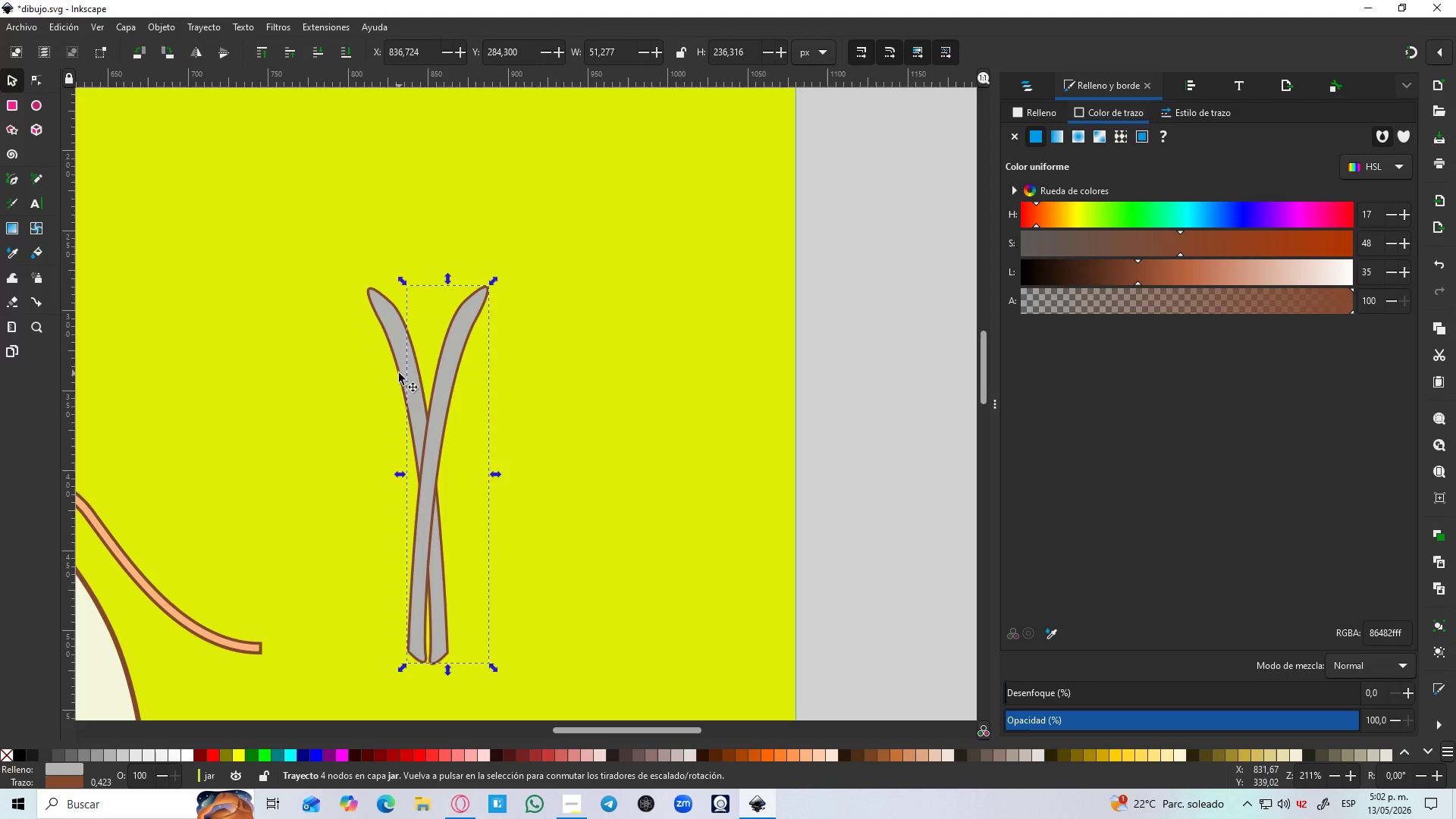 
left_click([399, 373])
 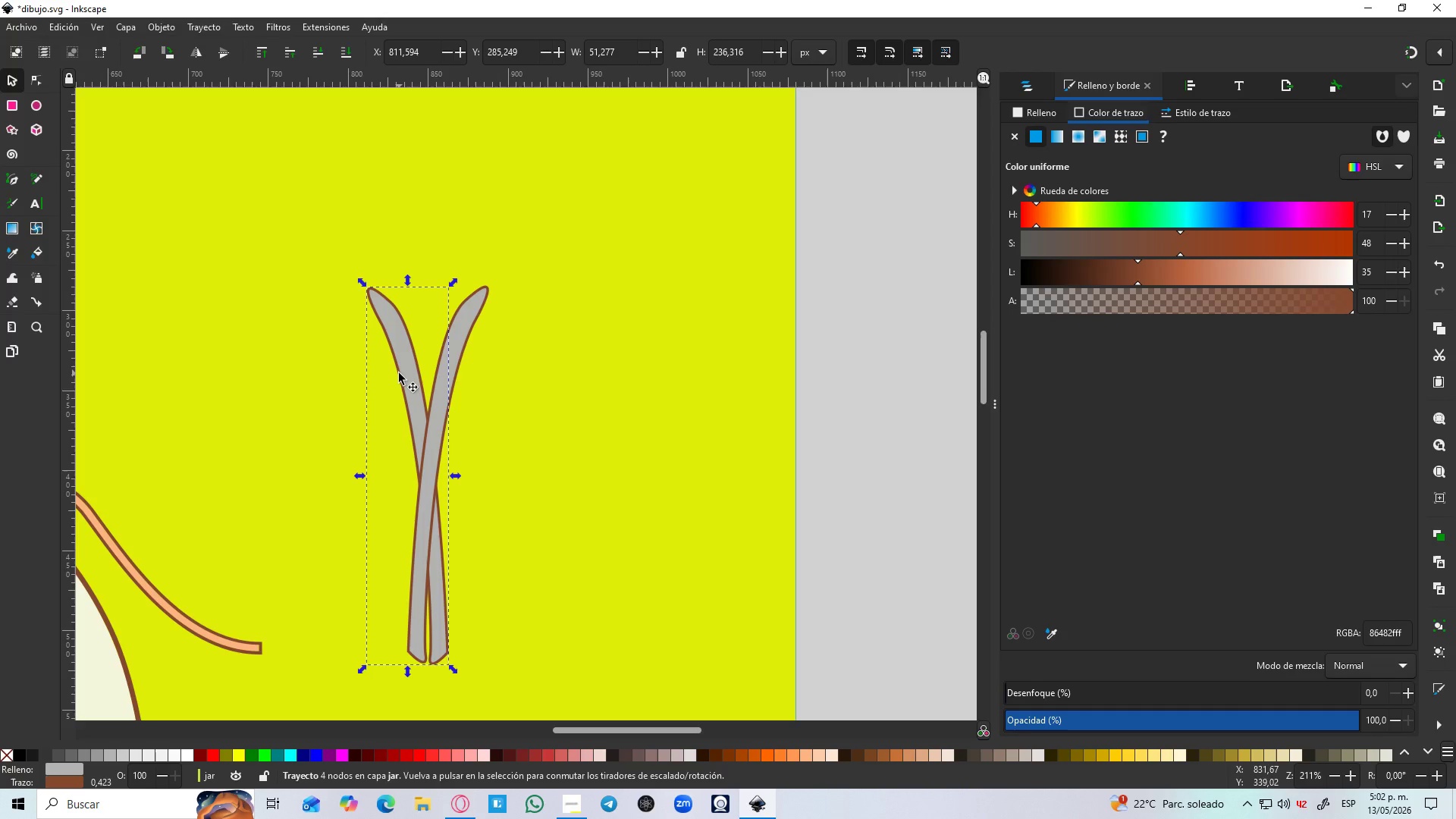 
key(Control+D)
 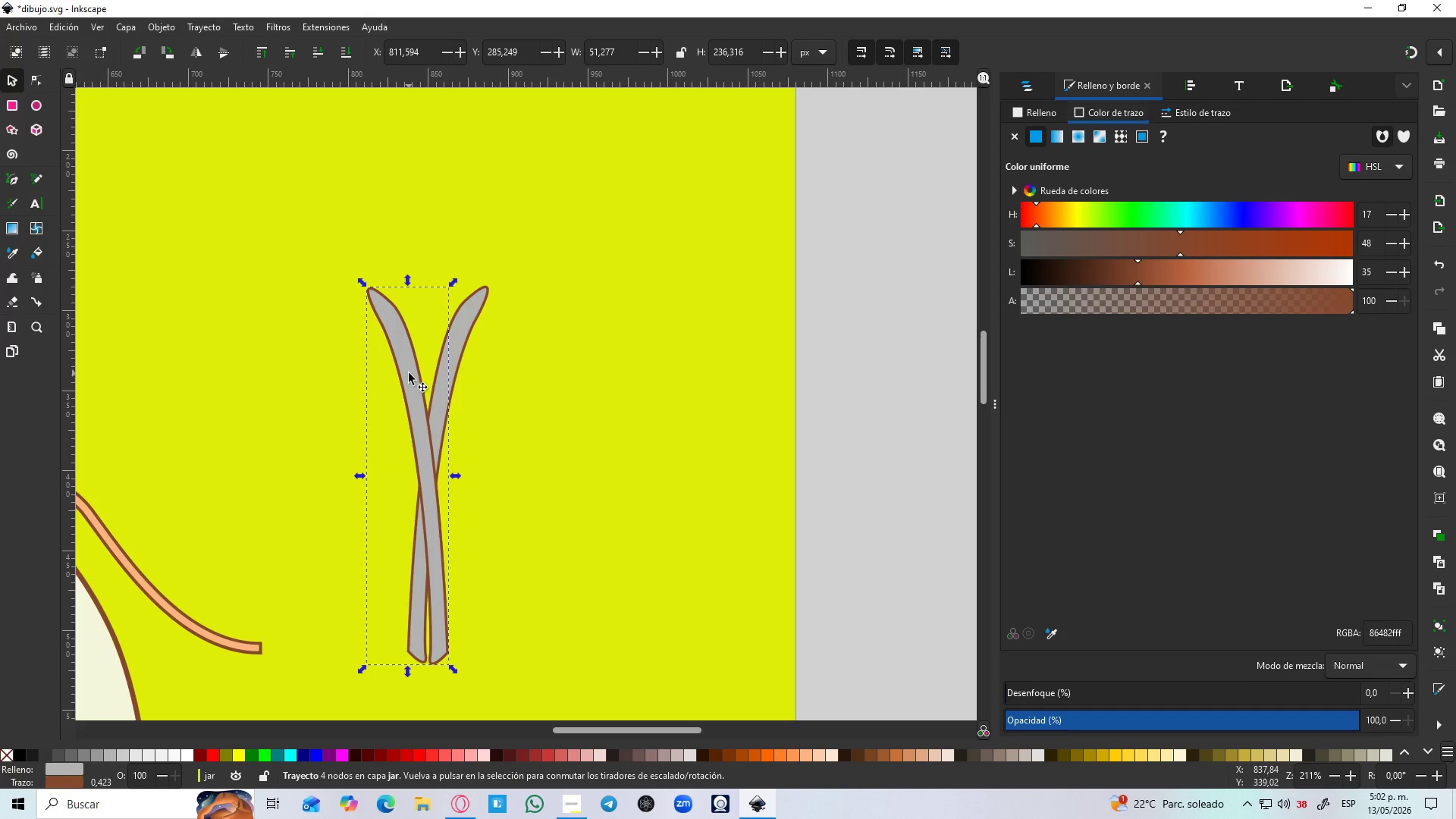 
left_click_drag(start_coordinate=[409, 373], to_coordinate=[437, 367])
 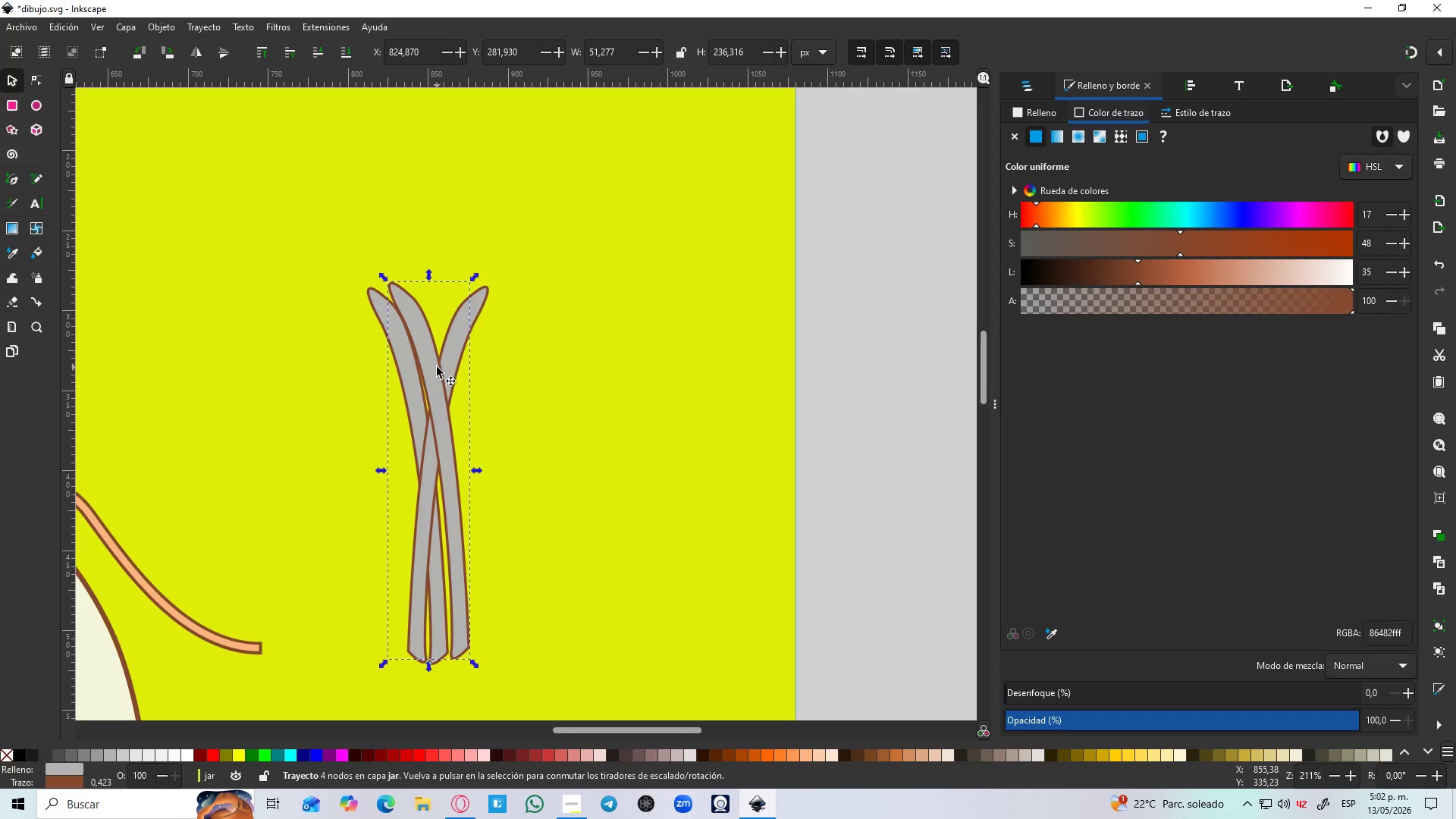 
left_click_drag(start_coordinate=[437, 367], to_coordinate=[443, 353])
 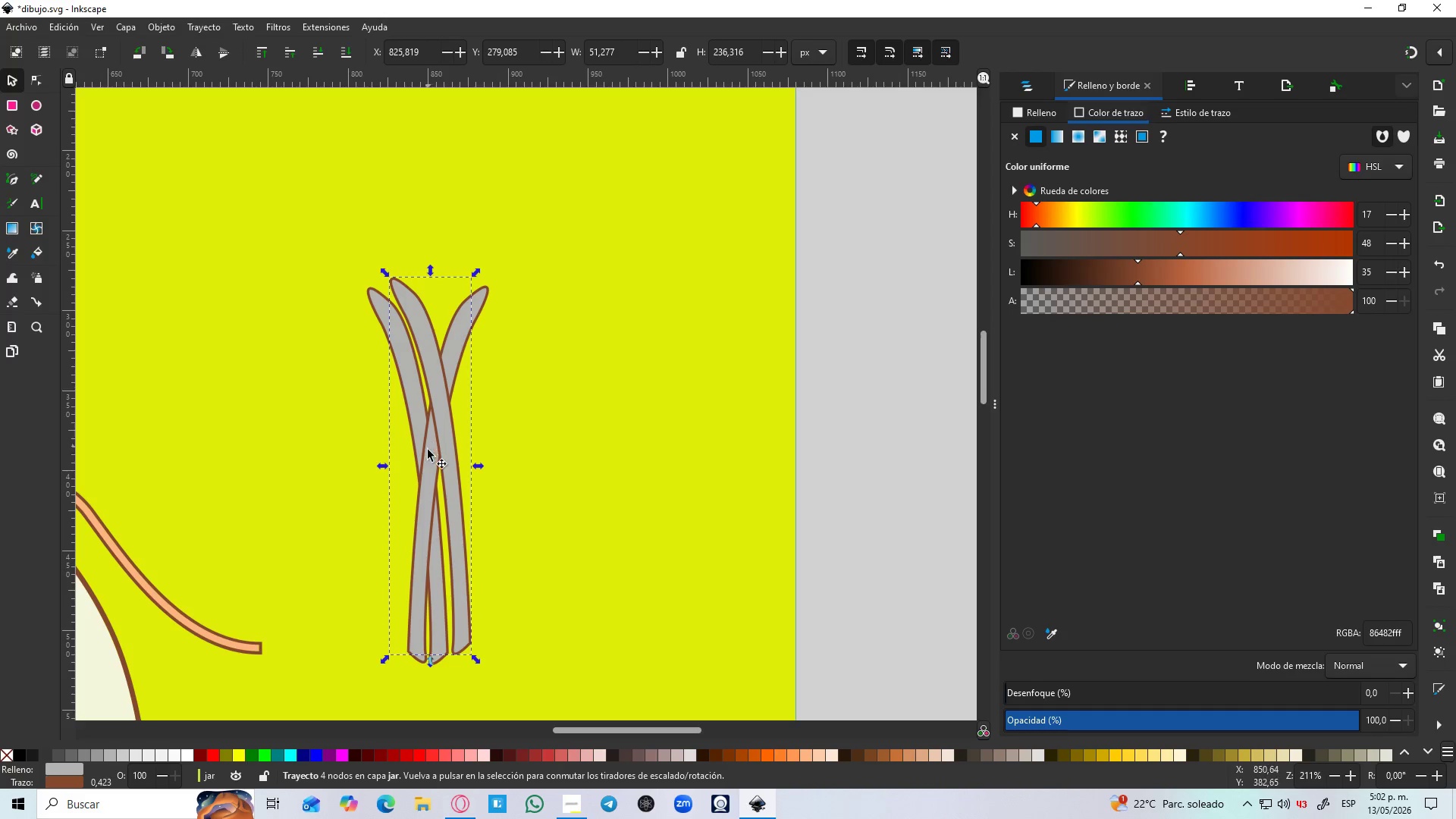 
left_click([426, 452])
 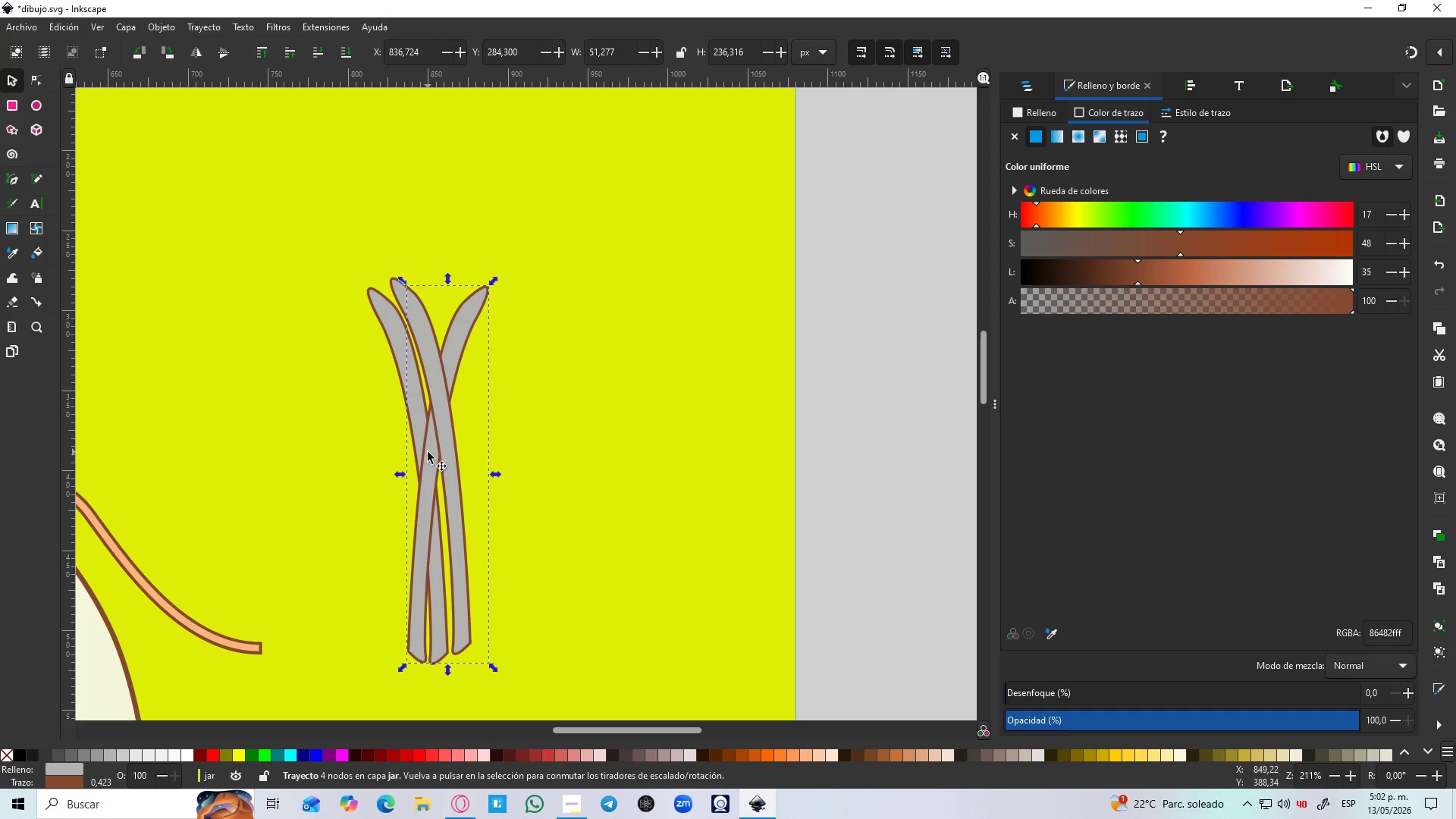 
key(Control+D)
 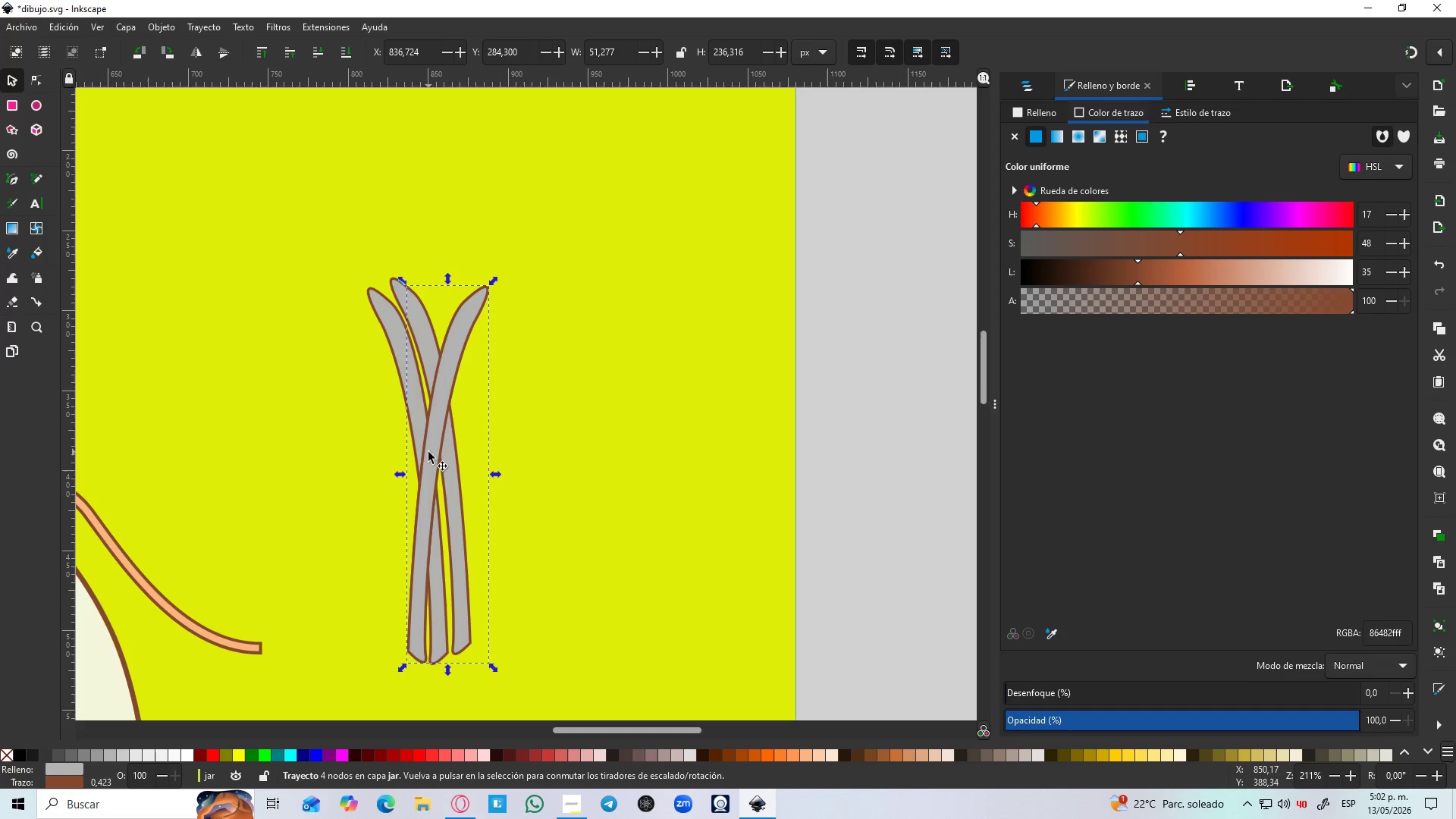 
left_click_drag(start_coordinate=[428, 452], to_coordinate=[406, 436])
 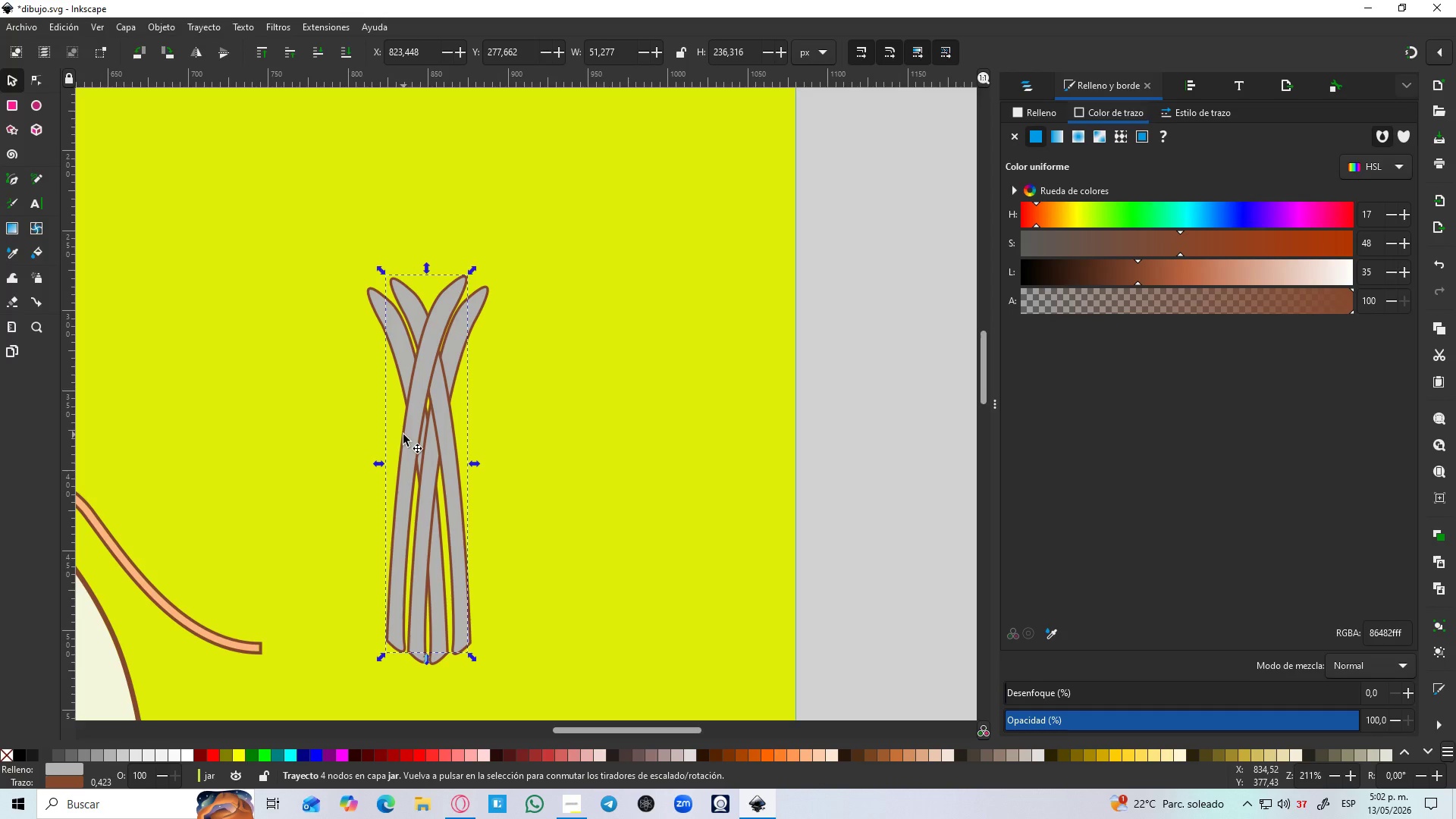 
wait(11.27)
 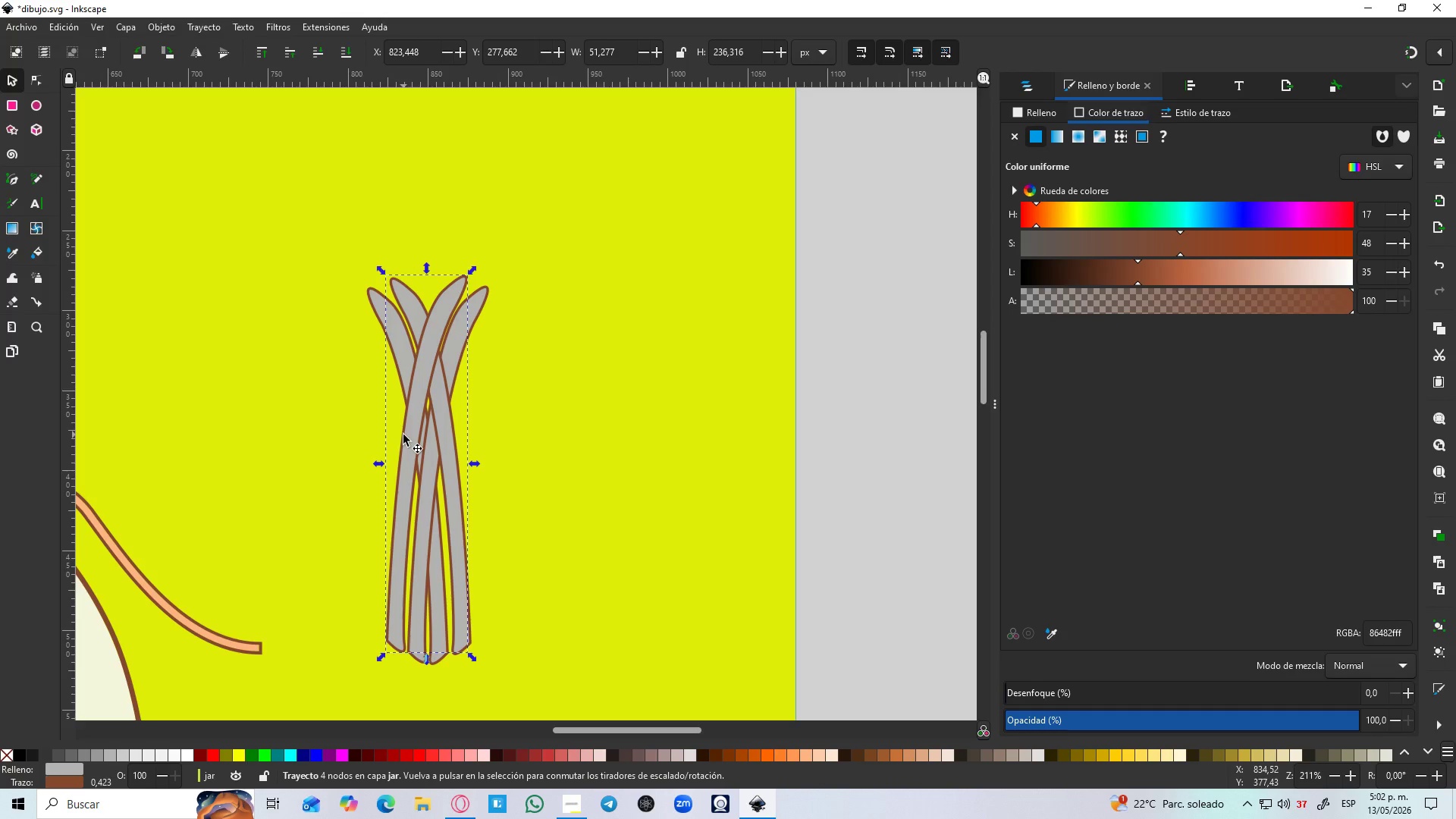 
key(Control+D)
 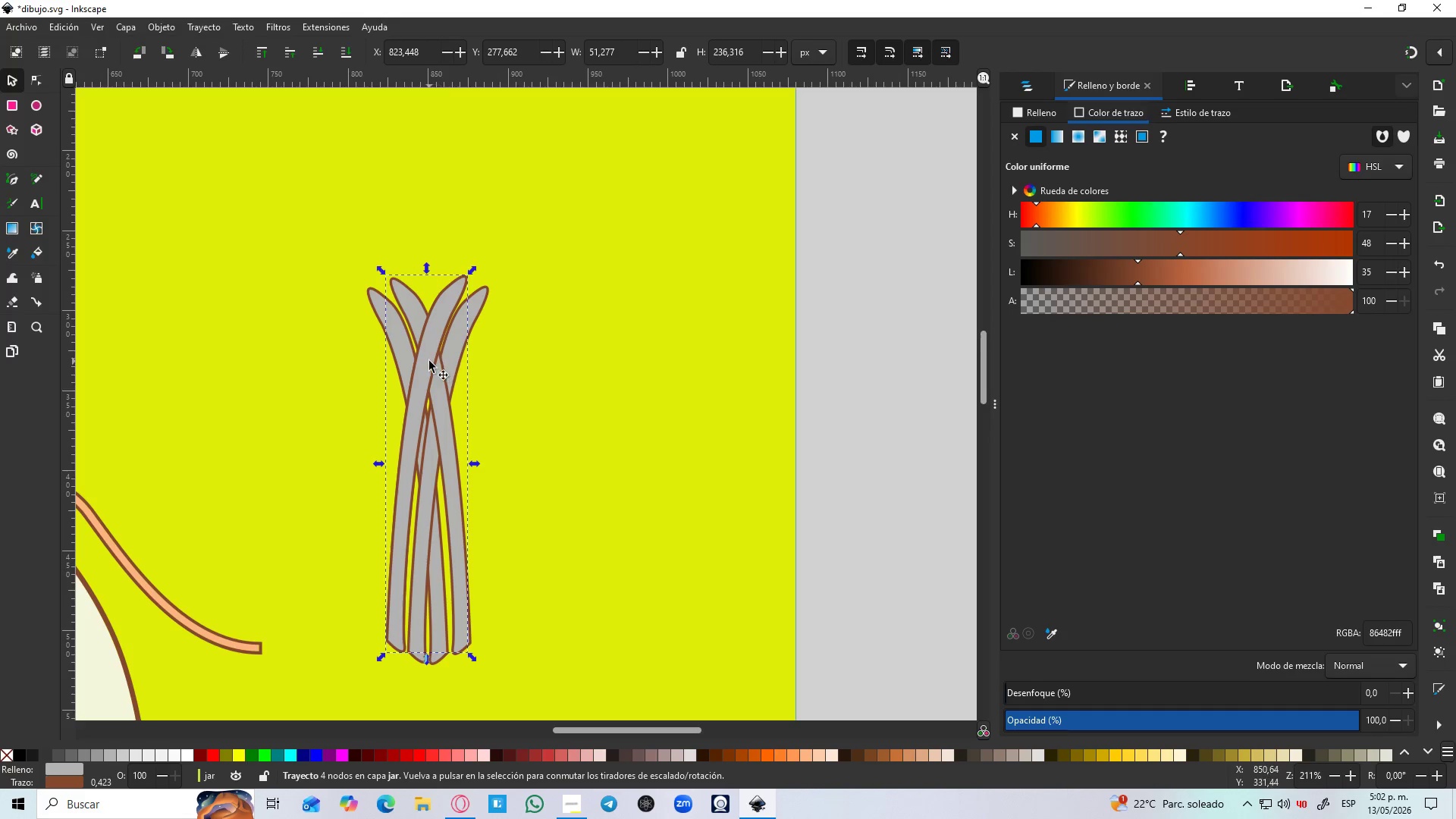 
left_click_drag(start_coordinate=[429, 361], to_coordinate=[666, 366])
 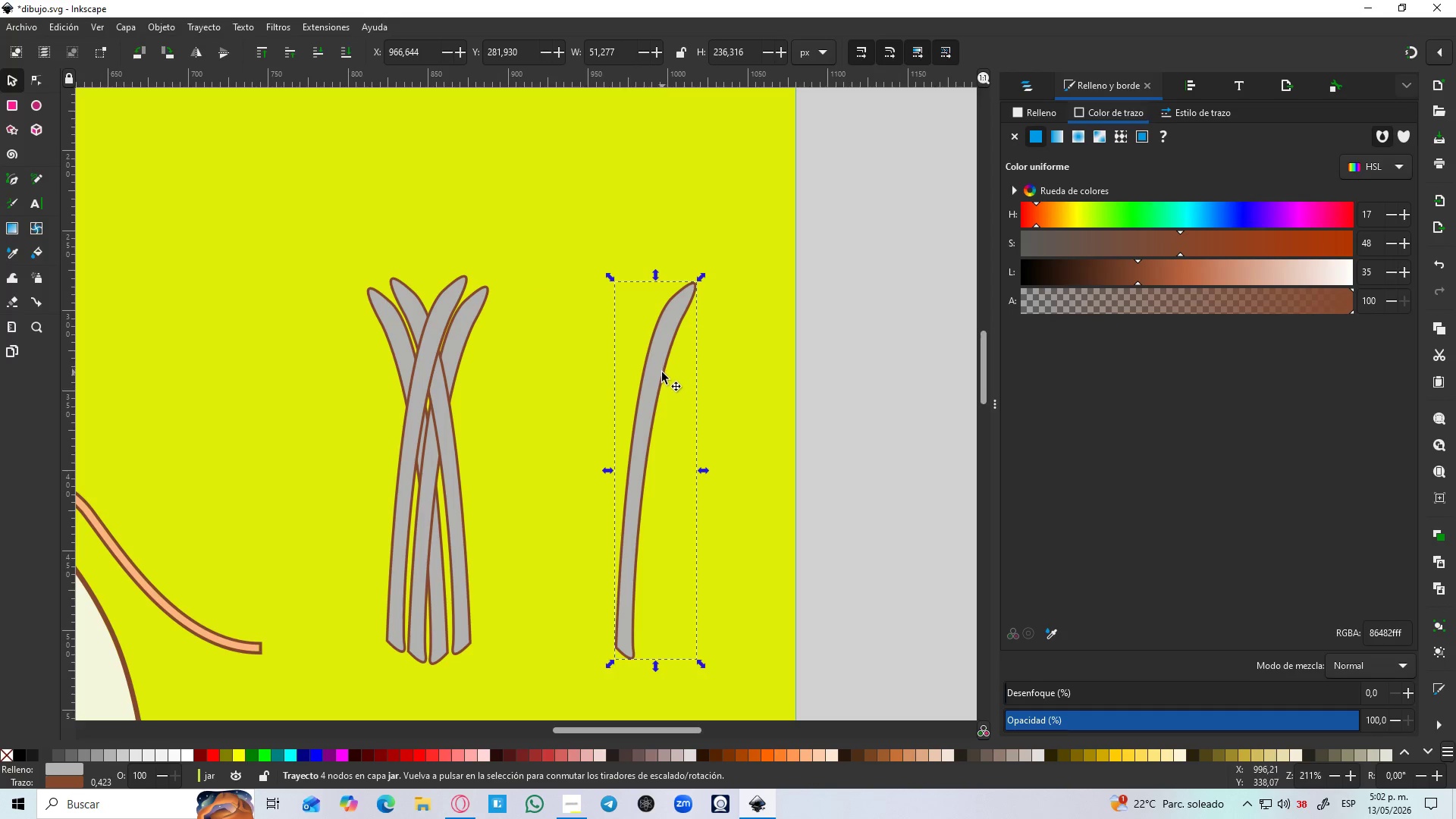 
key(B)
 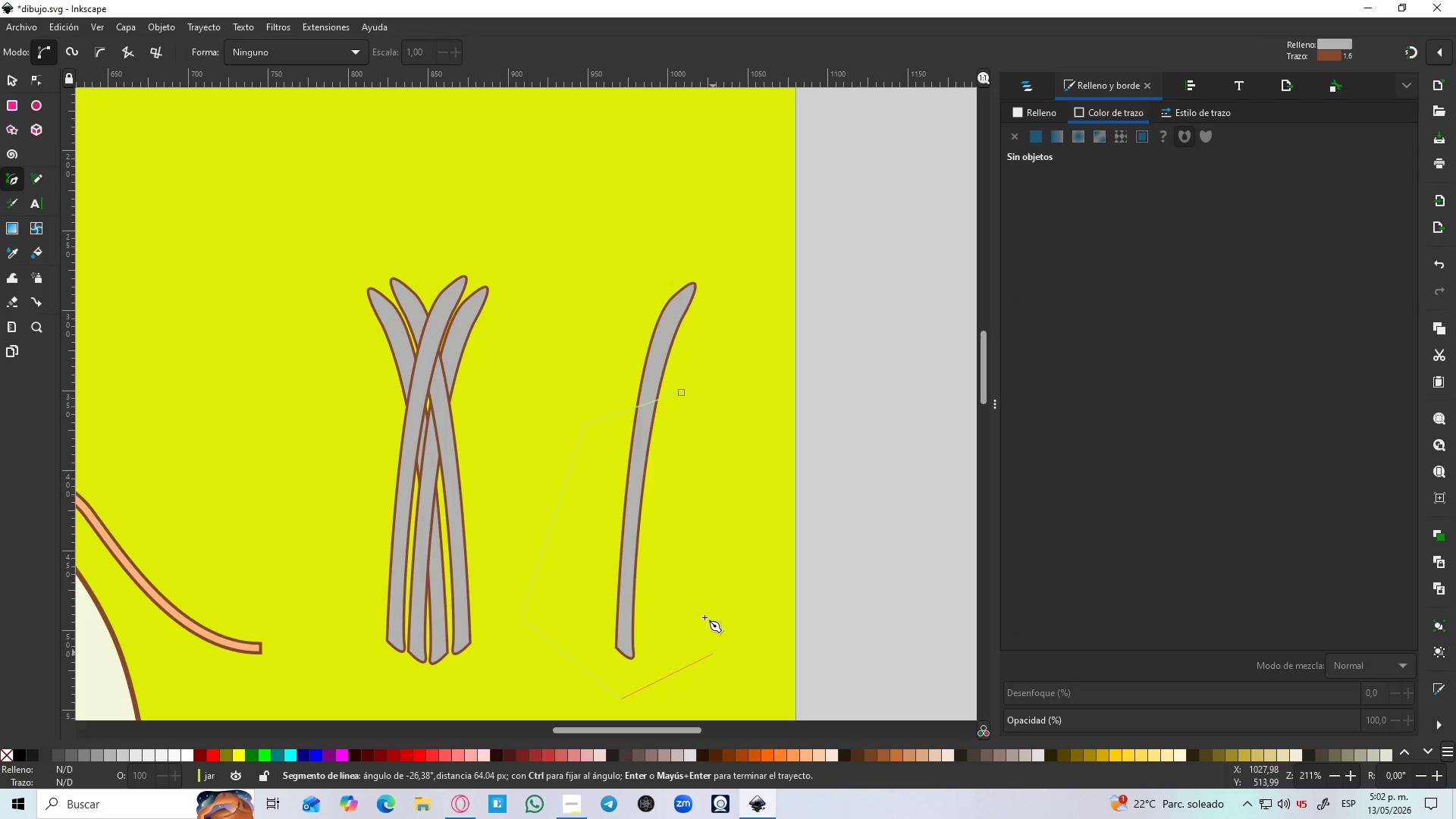 
left_click([682, 395])
 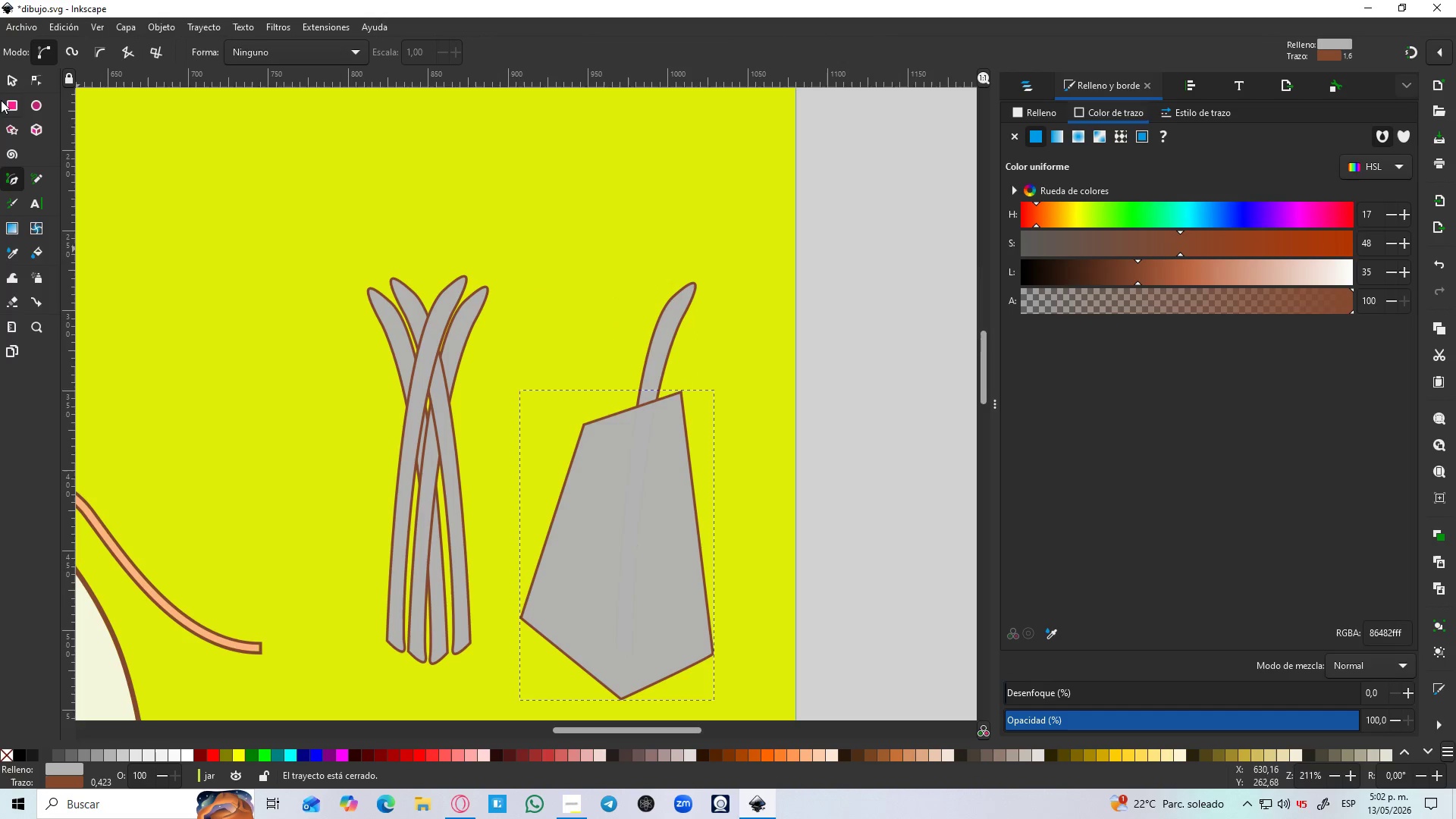 
left_click([15, 89])
 